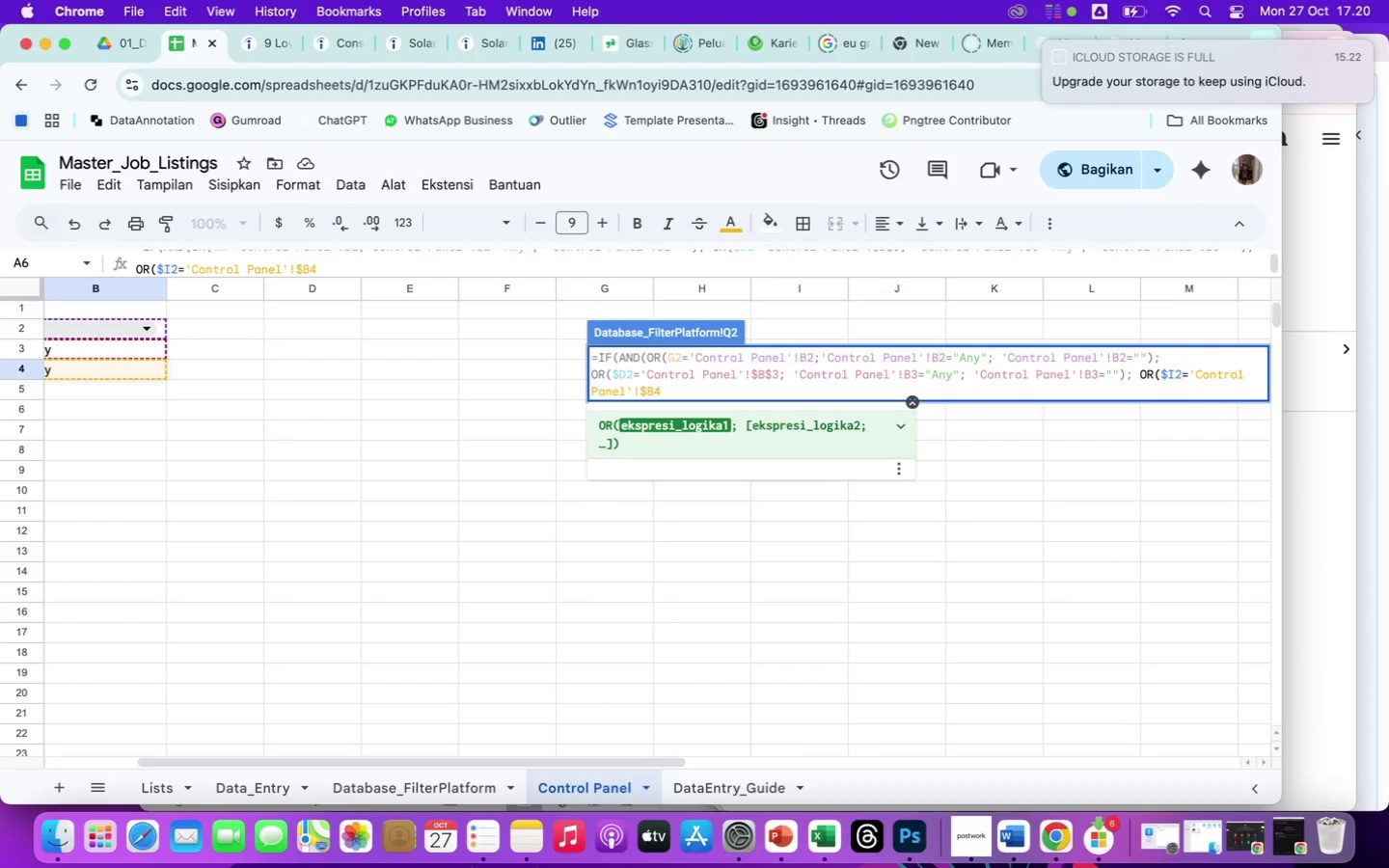 
key(ArrowRight)
 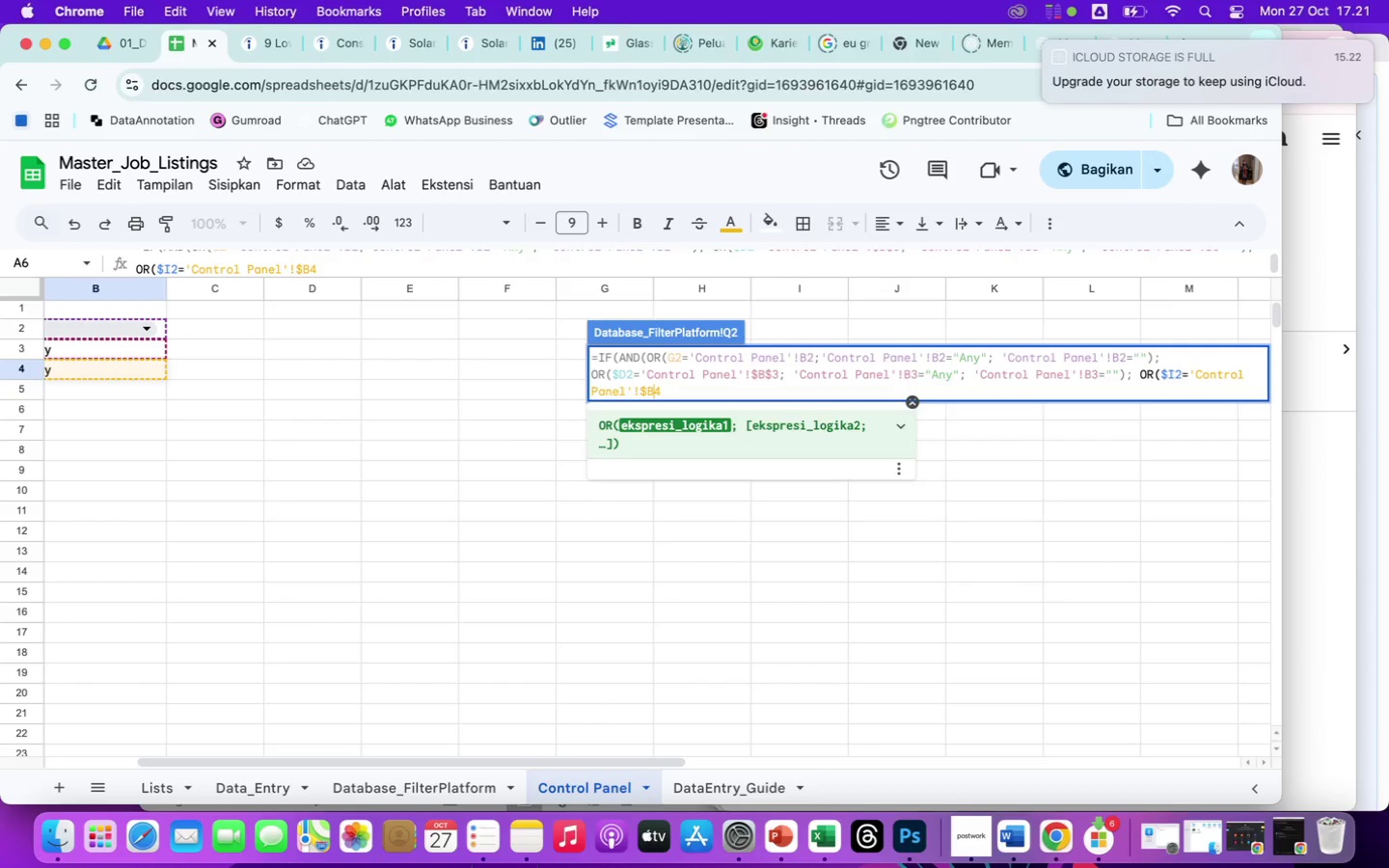 
key(Shift+4)
 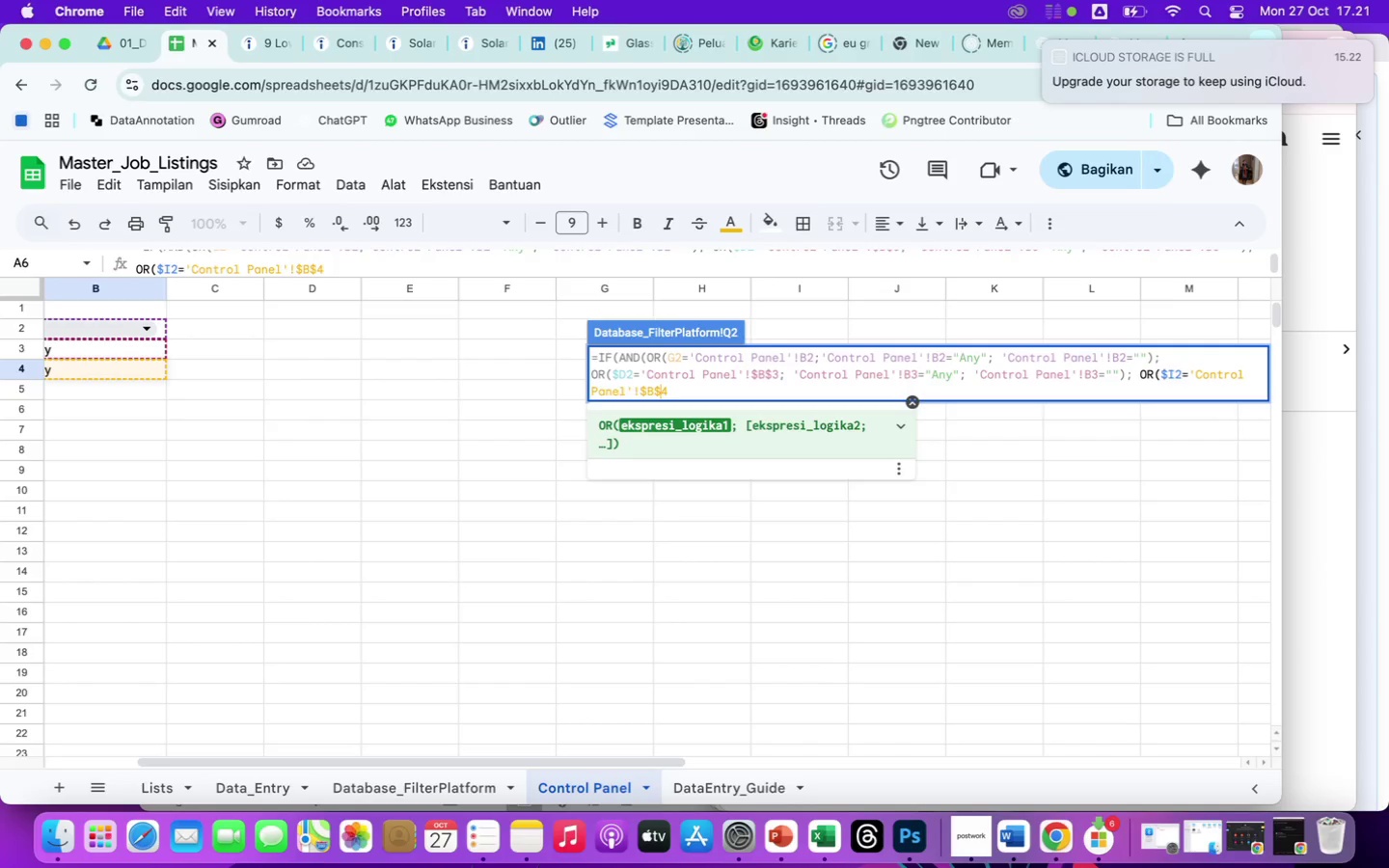 
wait(10.48)
 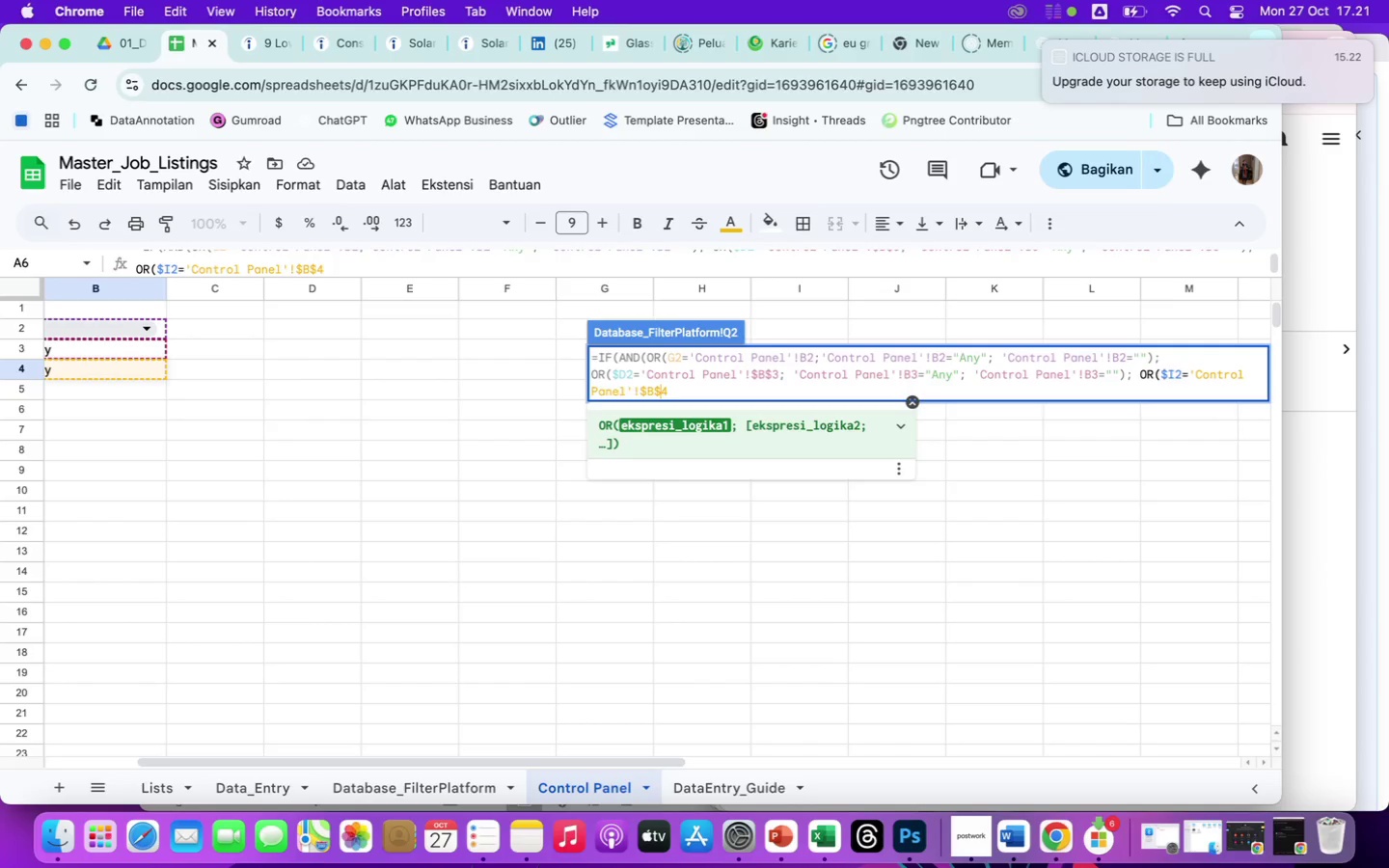 
key(ArrowRight)
 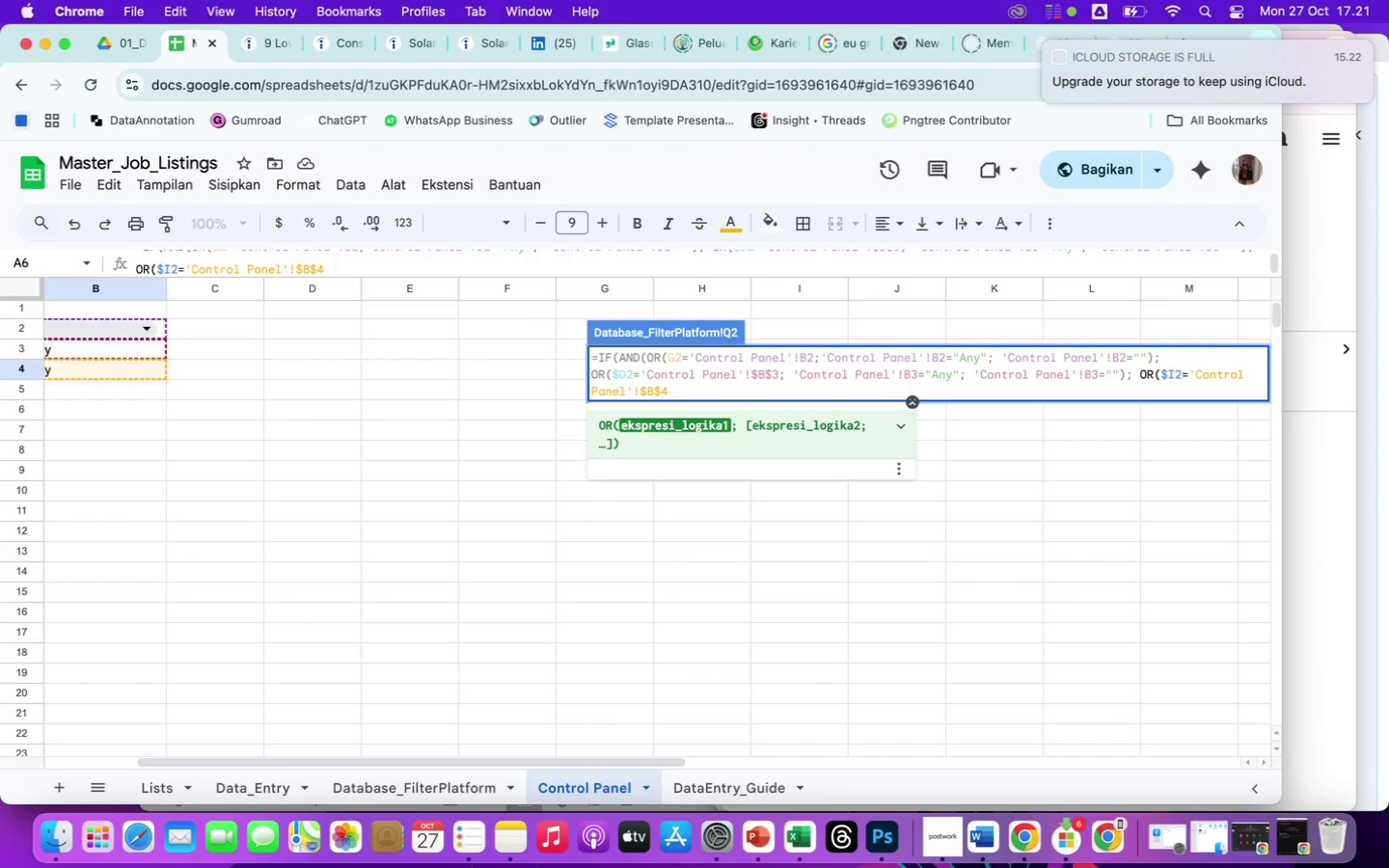 
wait(26.55)
 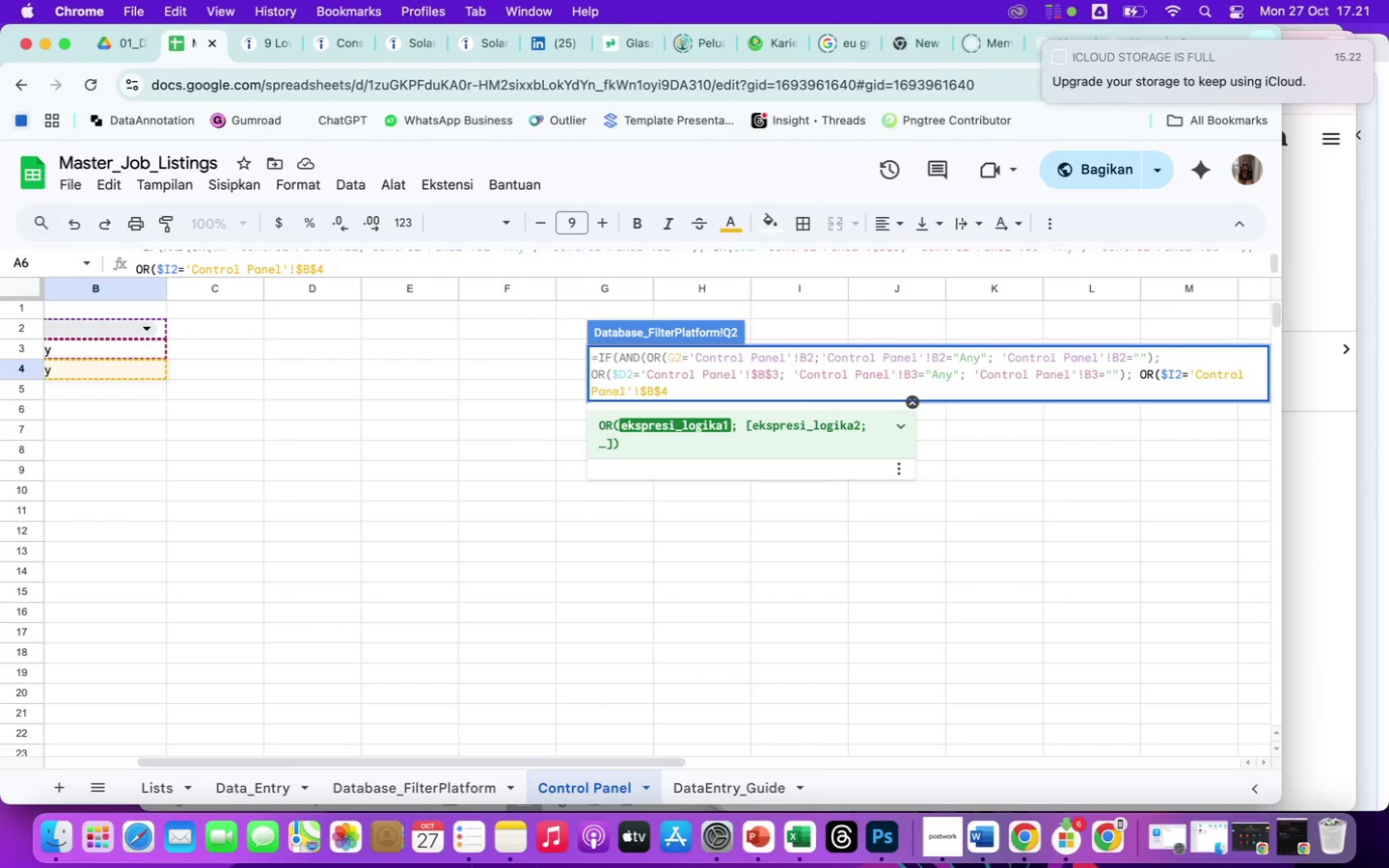 
left_click([694, 393])
 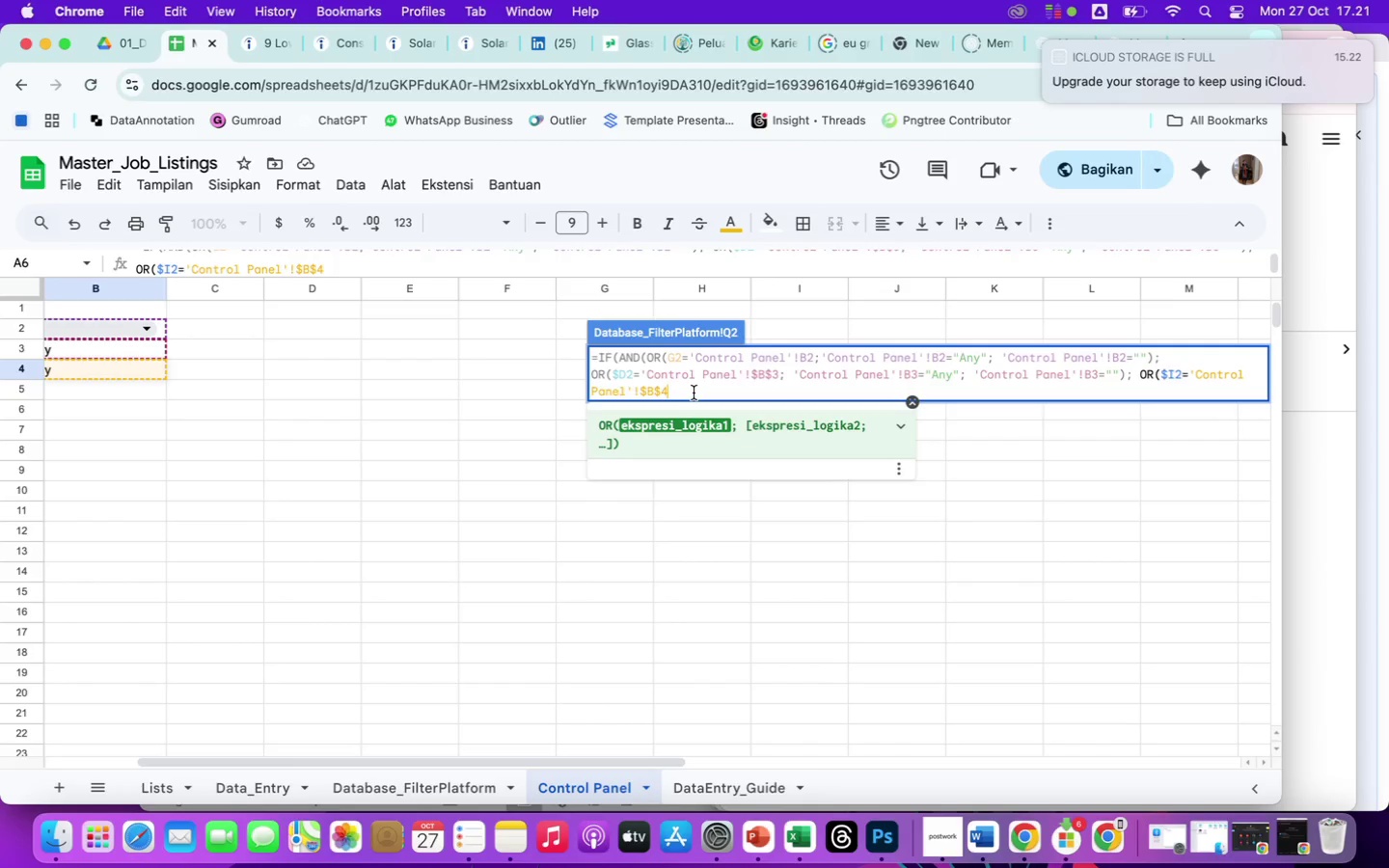 
key(Semicolon)
 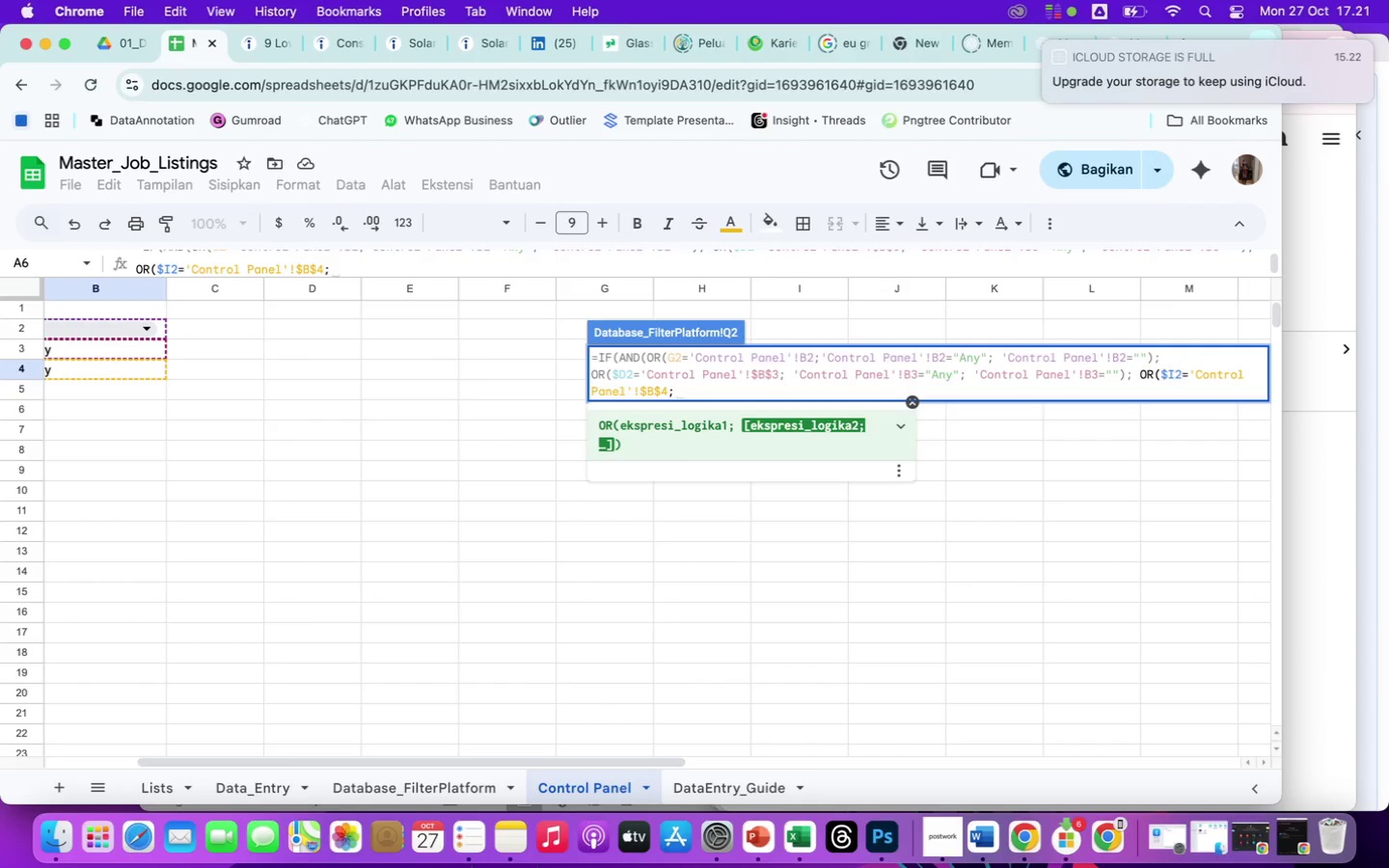 
key(Space)
 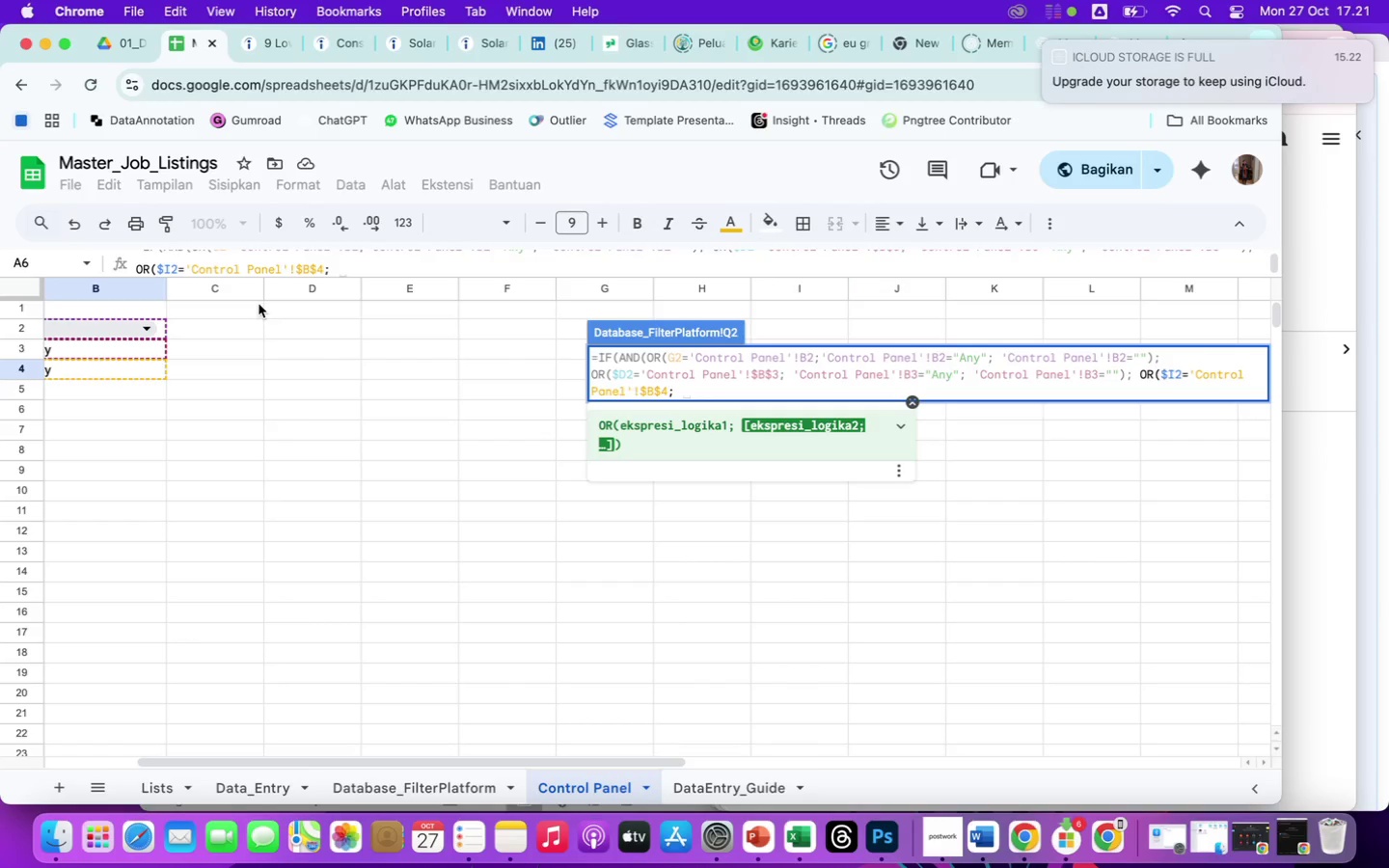 
wait(5.29)
 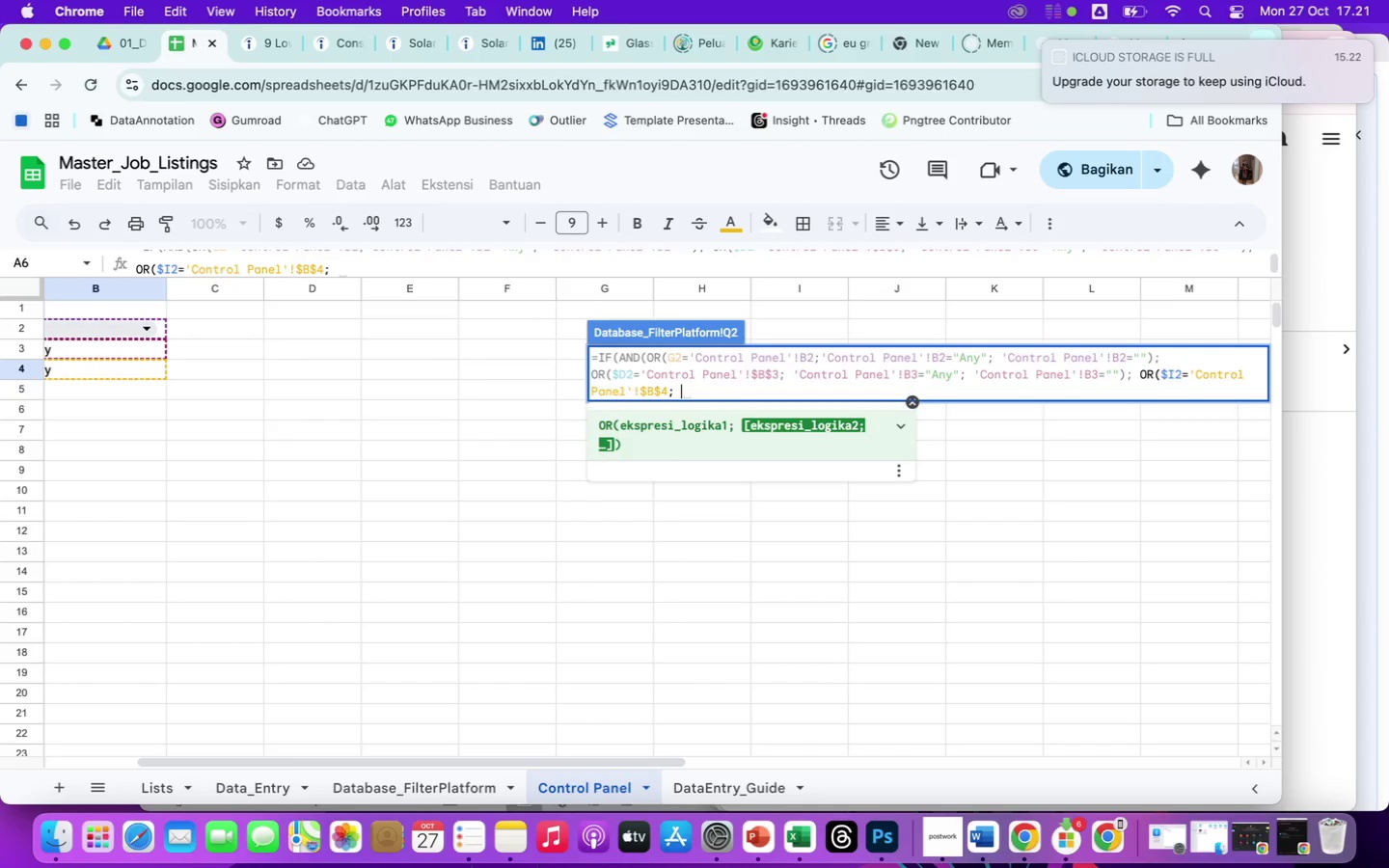 
left_click([142, 369])
 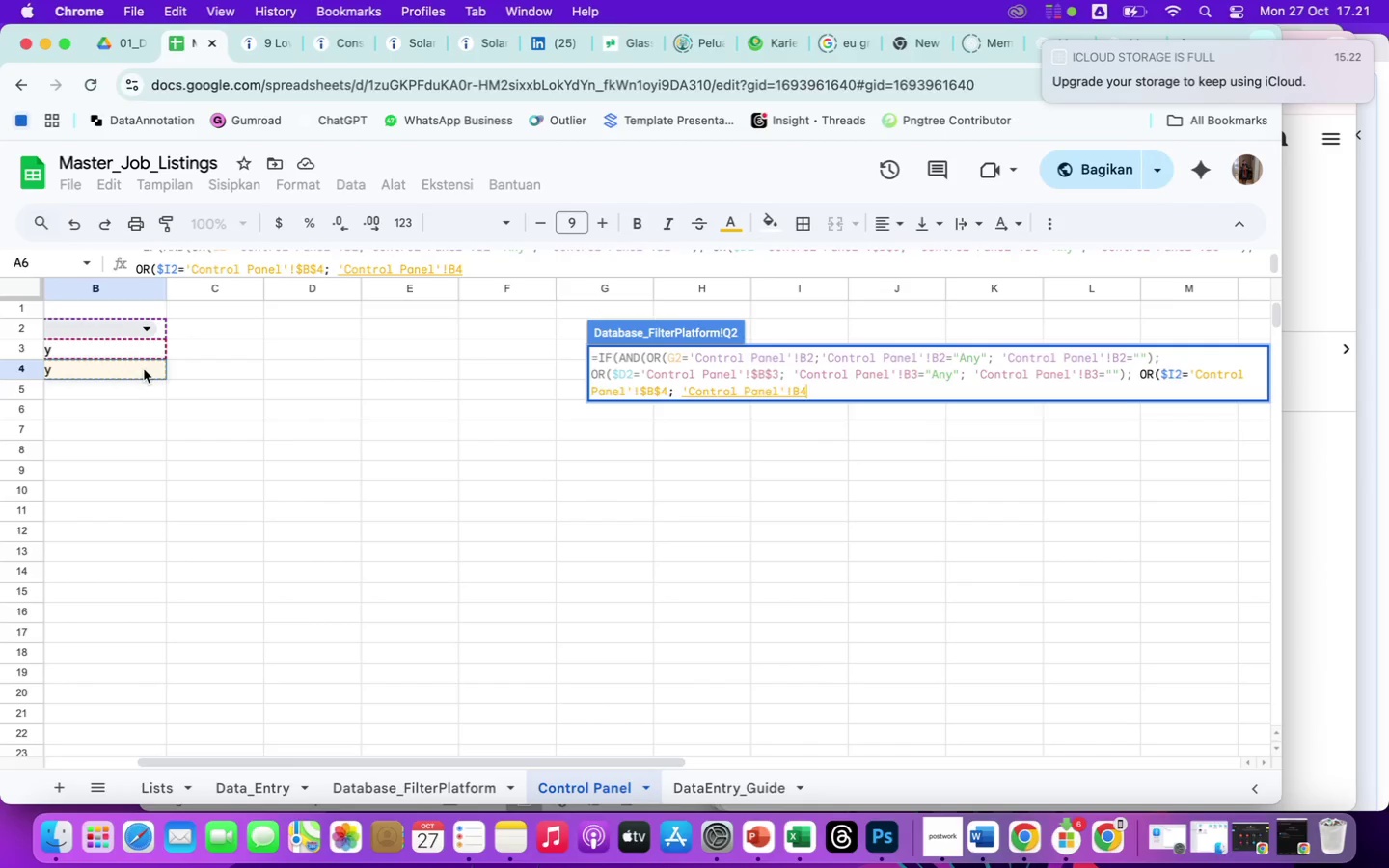 
key(ArrowLeft)
 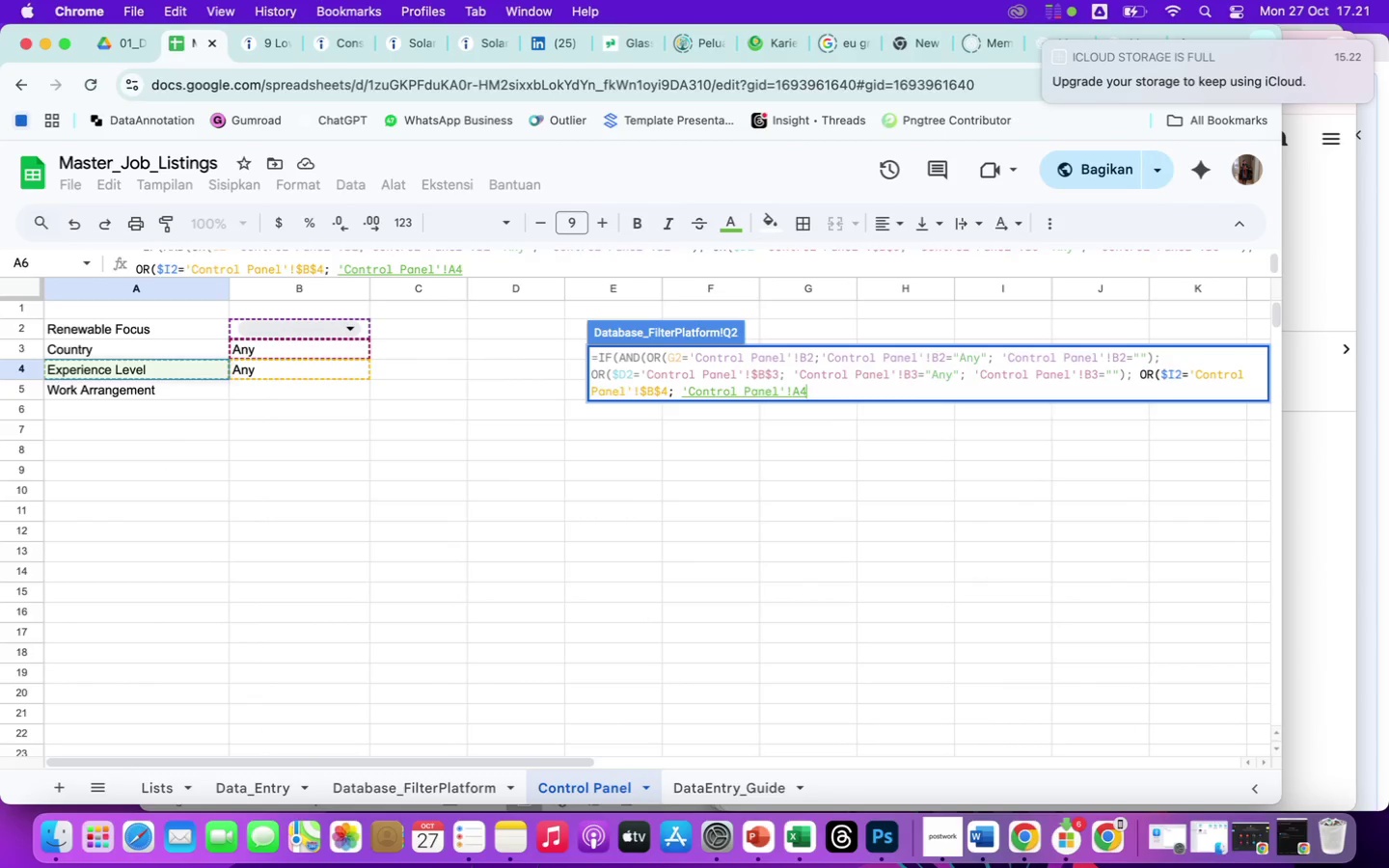 
key(ArrowRight)
 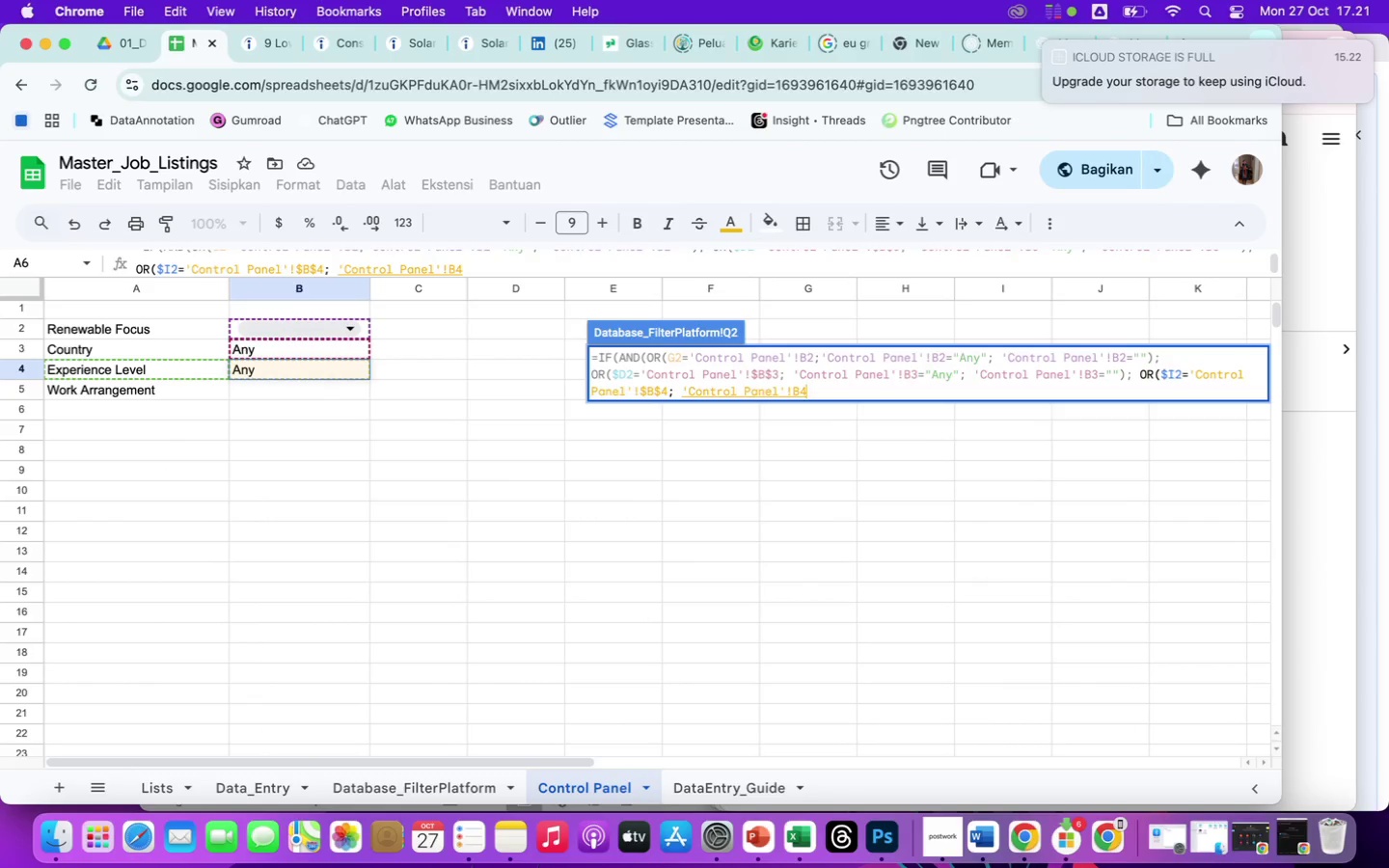 
key(Equal)
 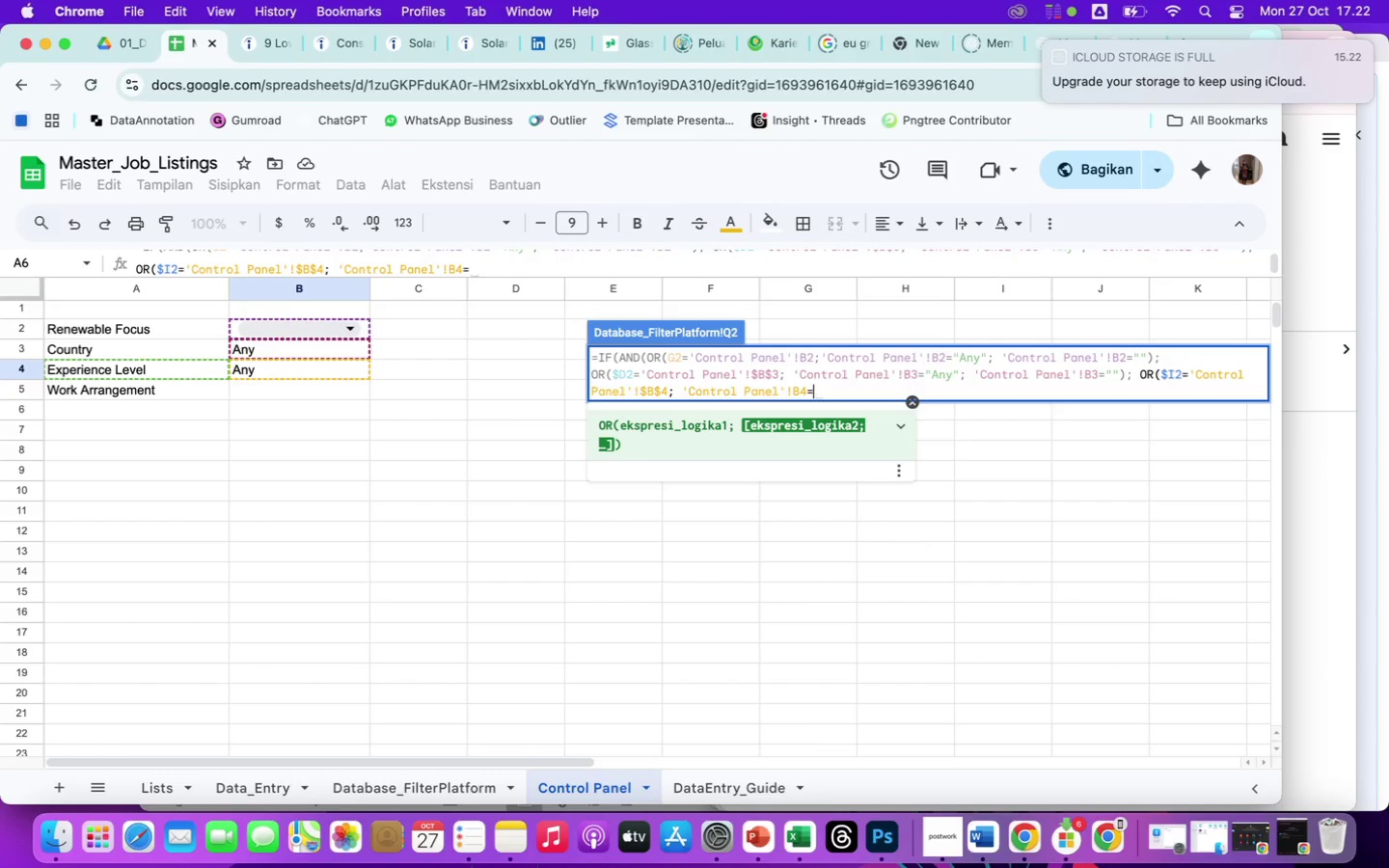 
wait(6.66)
 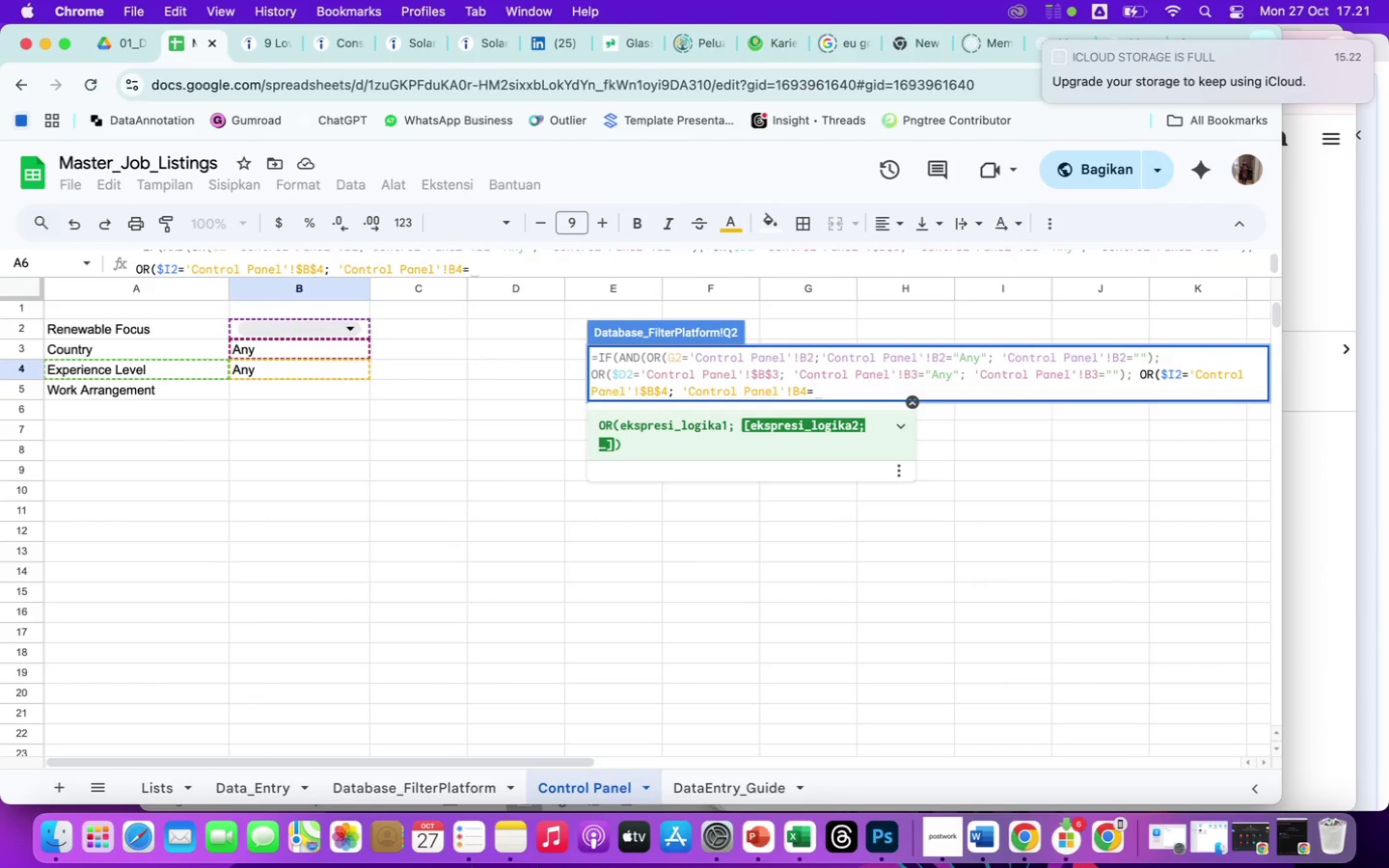 
type("Any"; )
 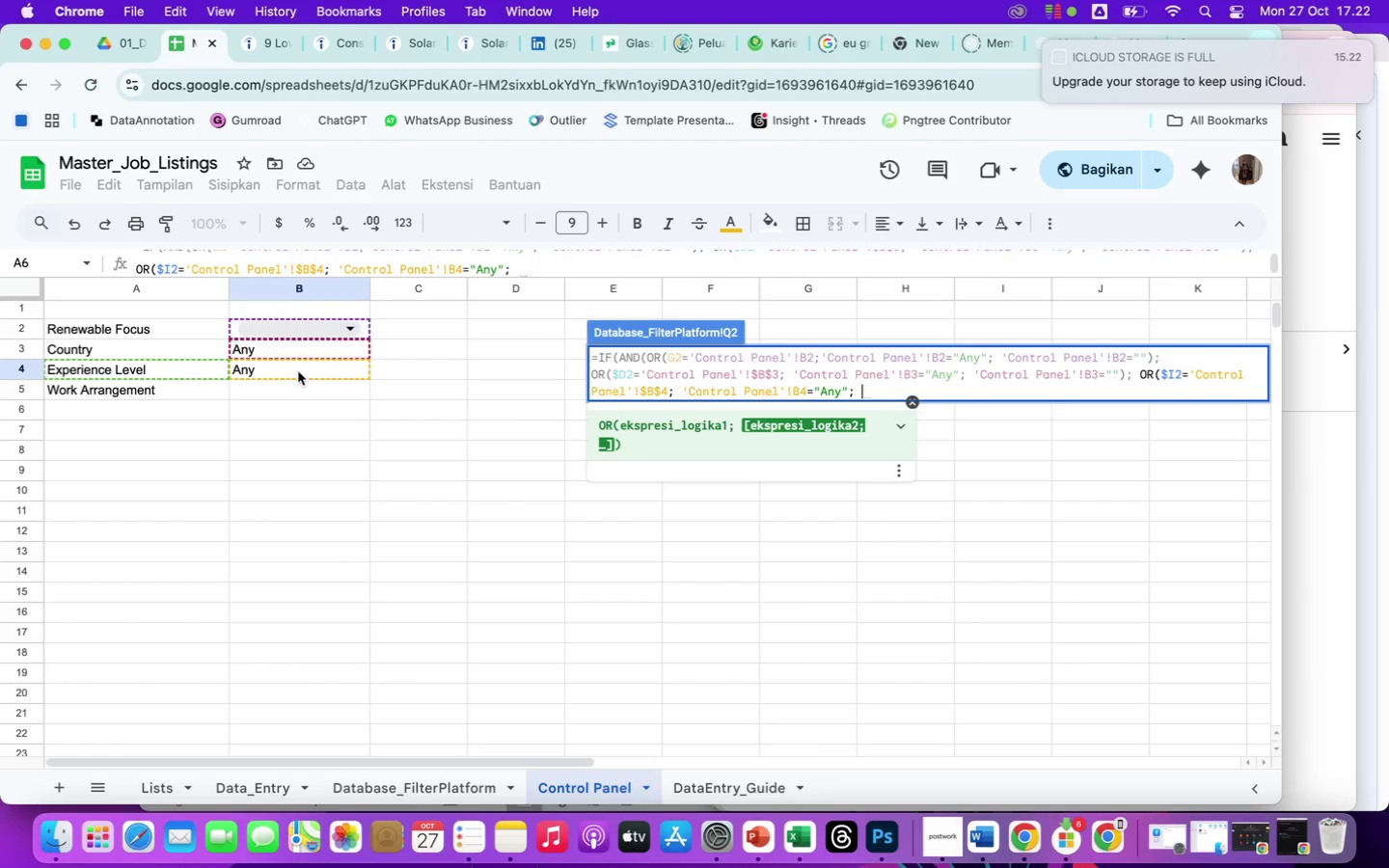 
left_click([298, 371])
 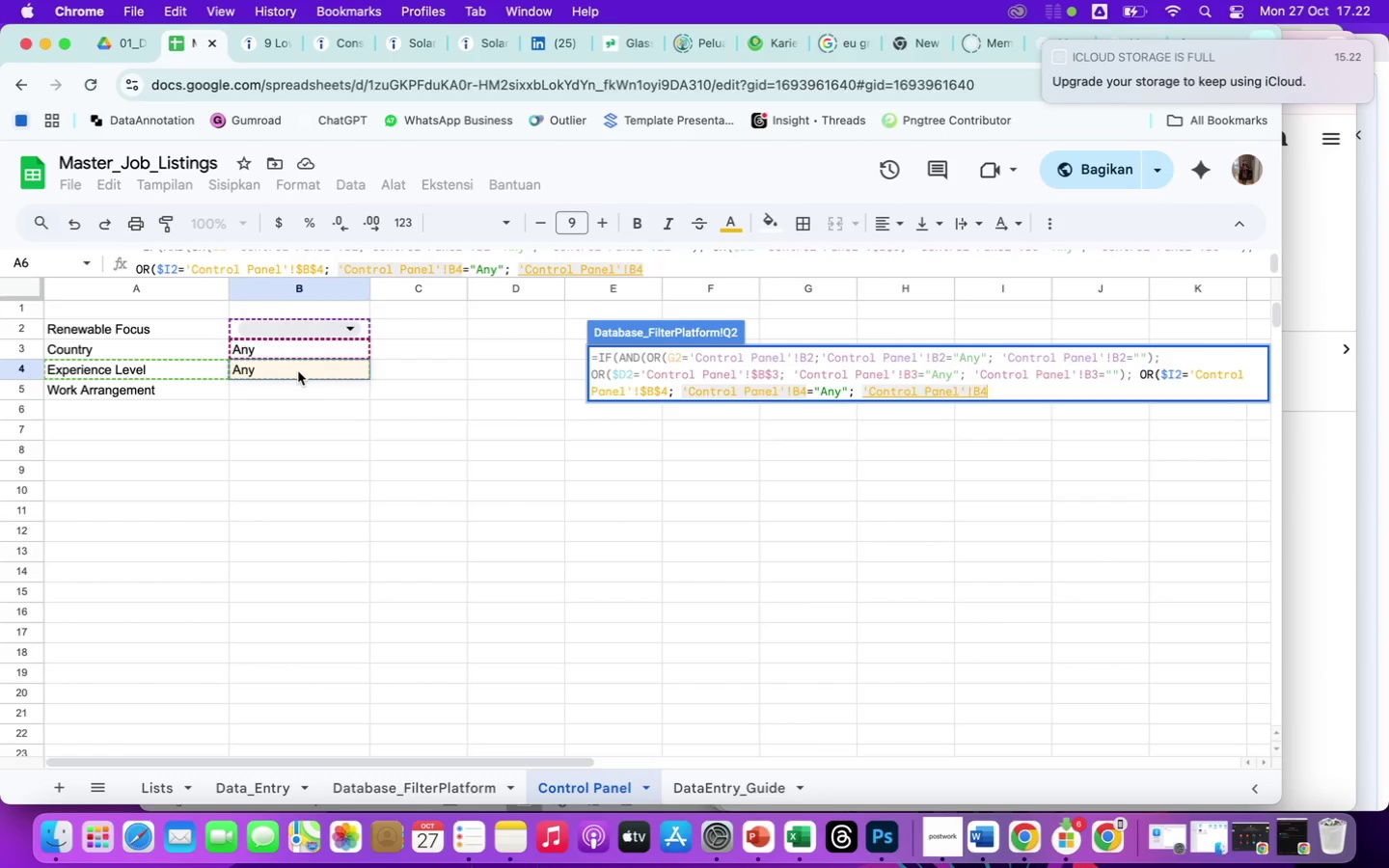 
wait(14.41)
 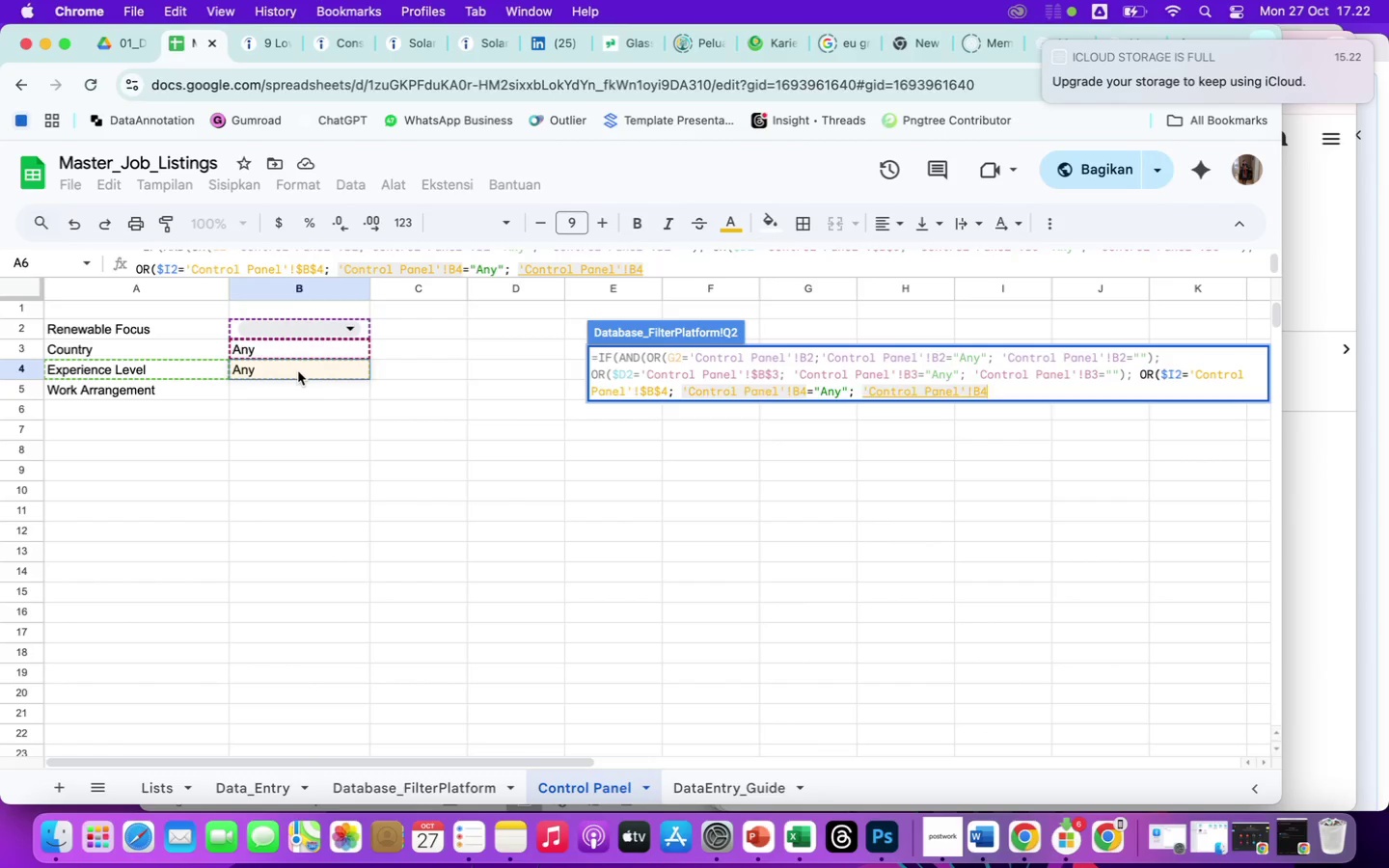 
left_click([998, 393])
 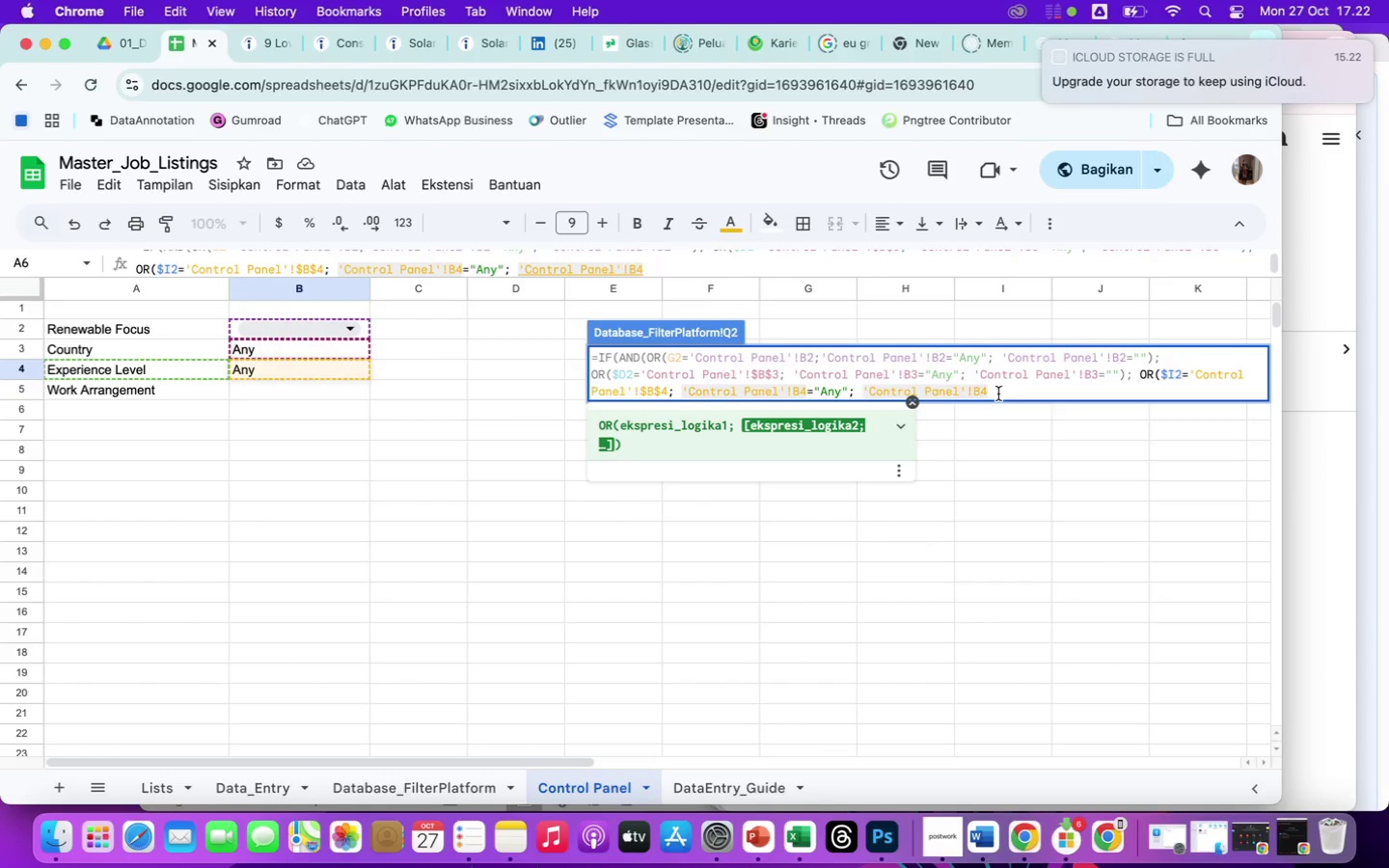 
key(Equal)
 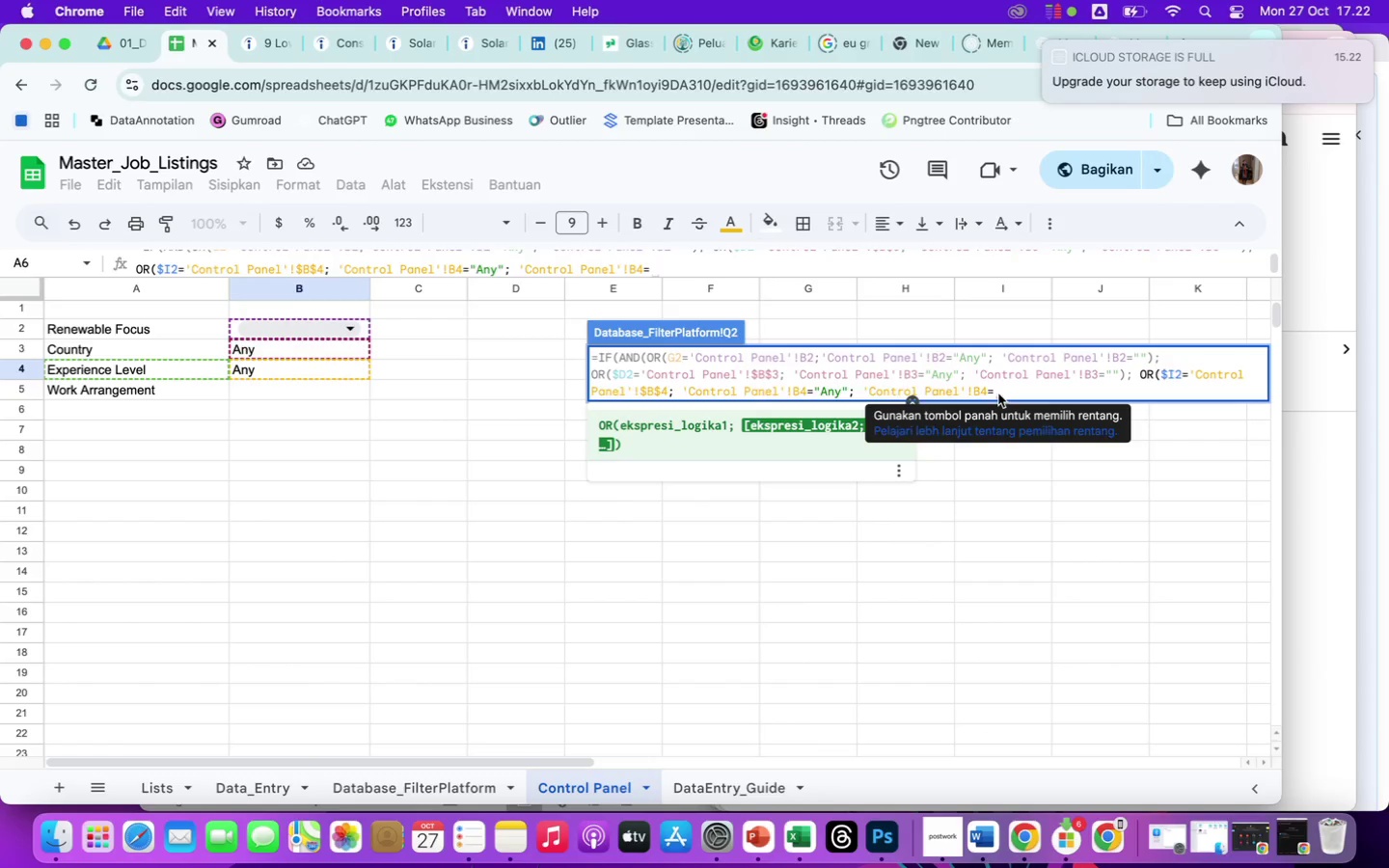 
key(Shift+ShiftRight)
 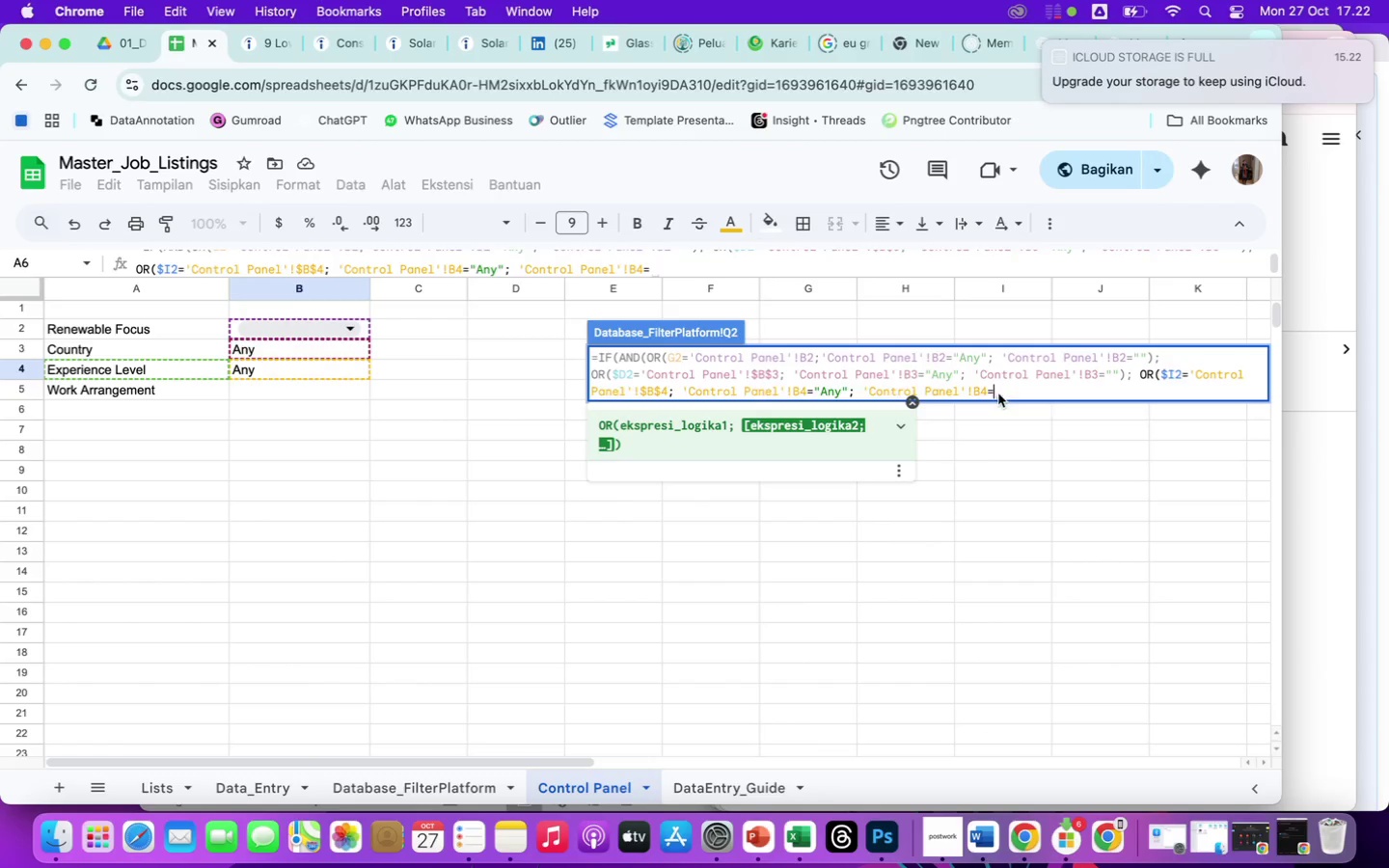 
key(Shift+Quote)
 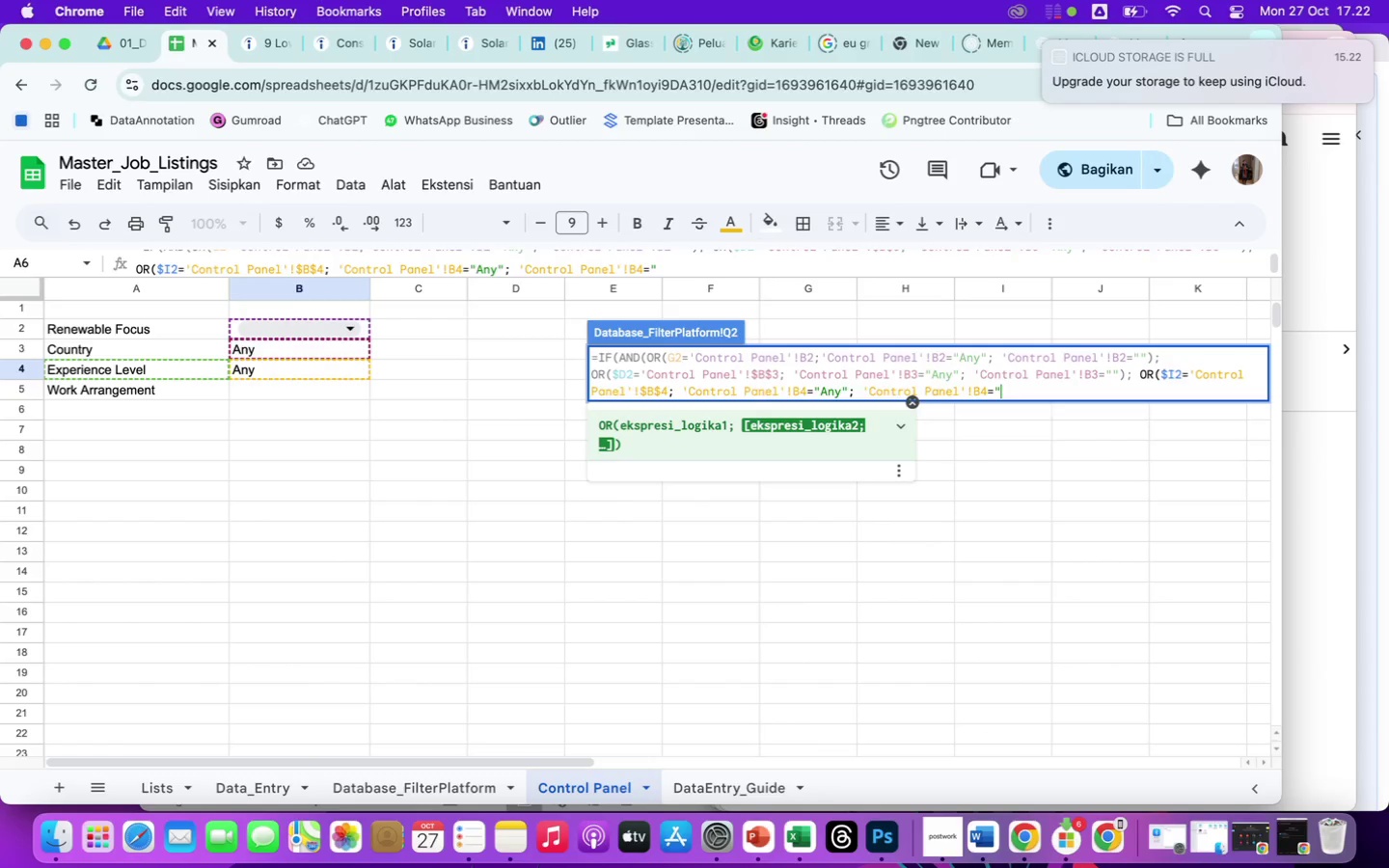 
key(Shift+ShiftRight)
 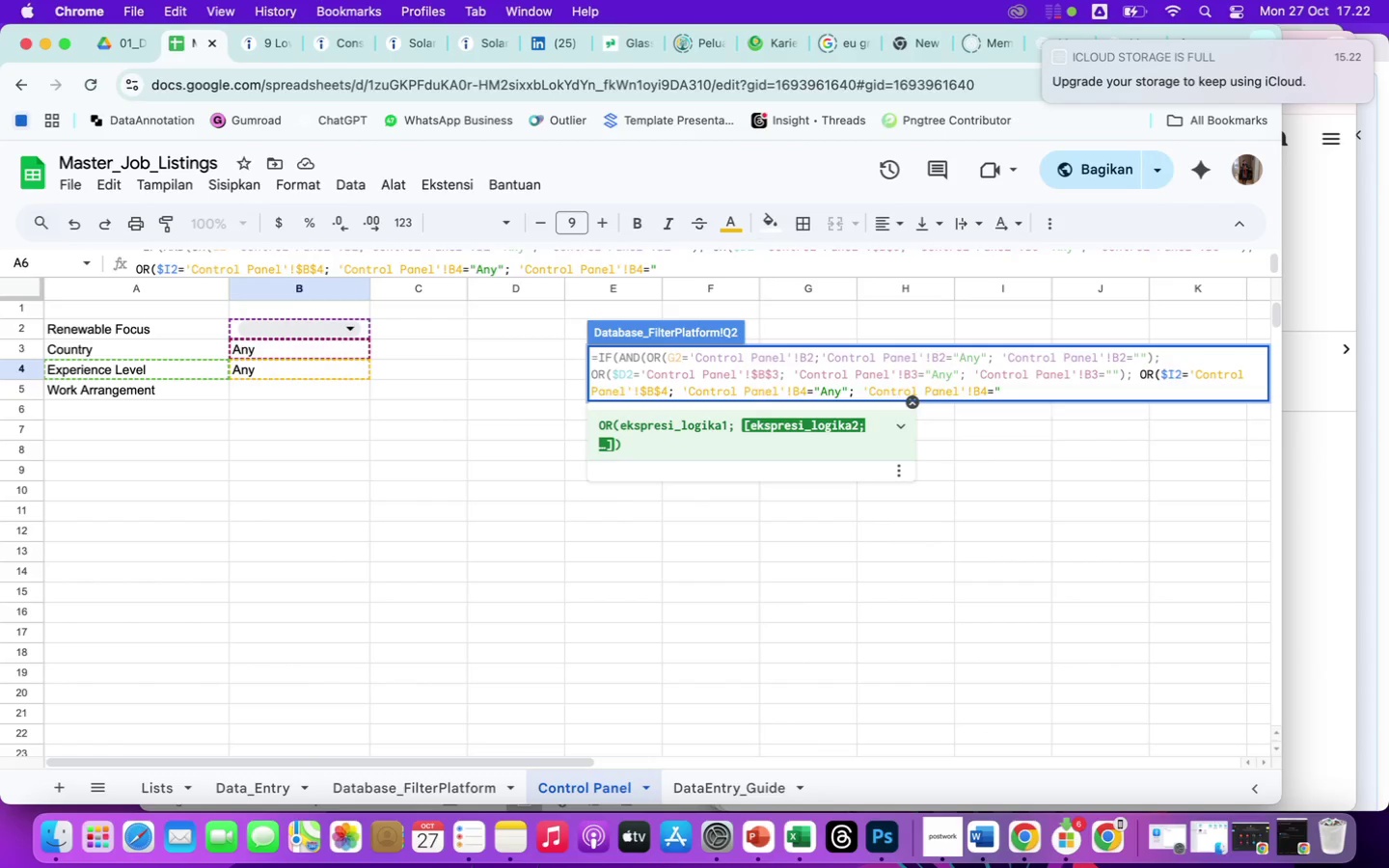 
key(Shift+Quote)
 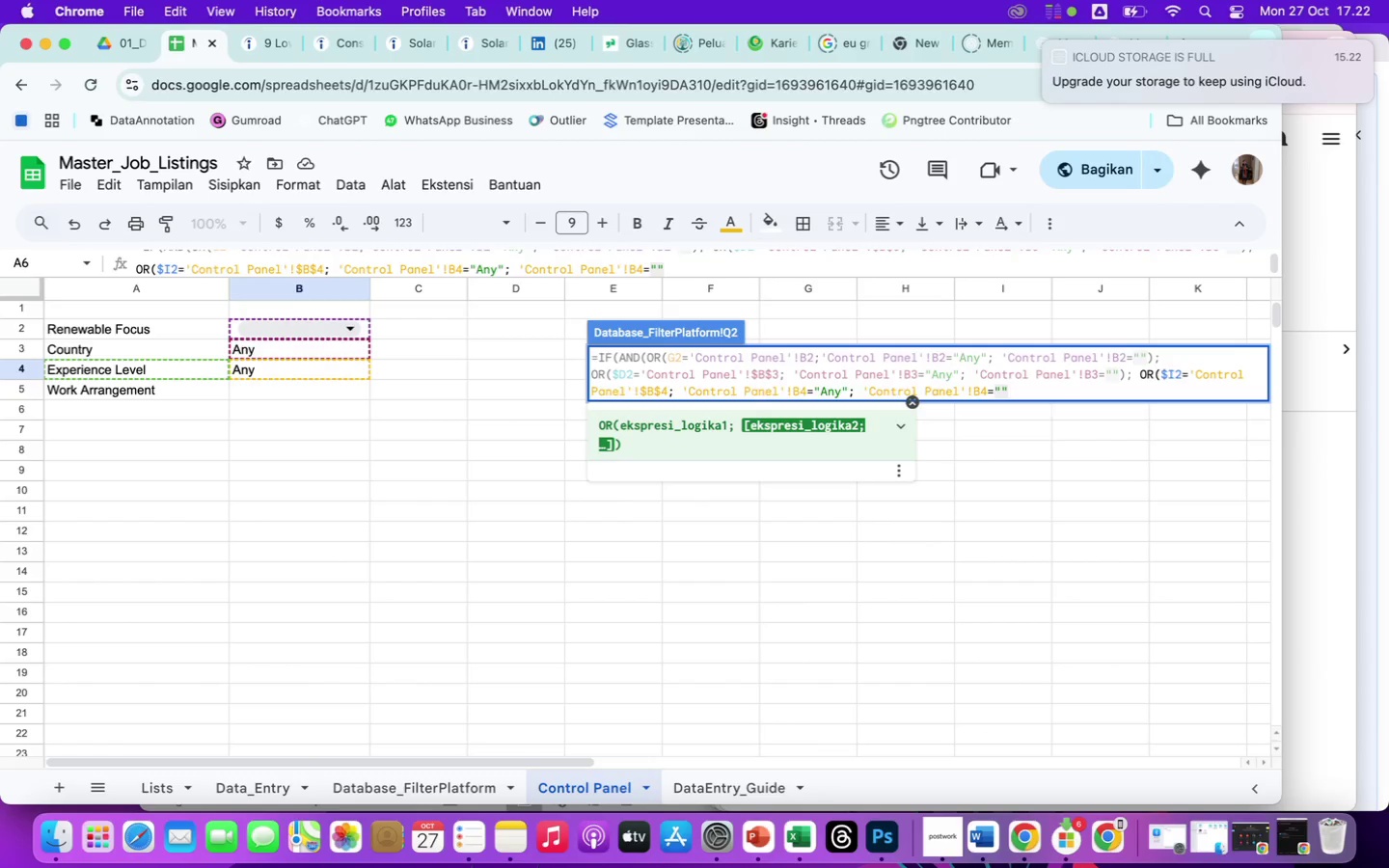 
key(Shift+0)
 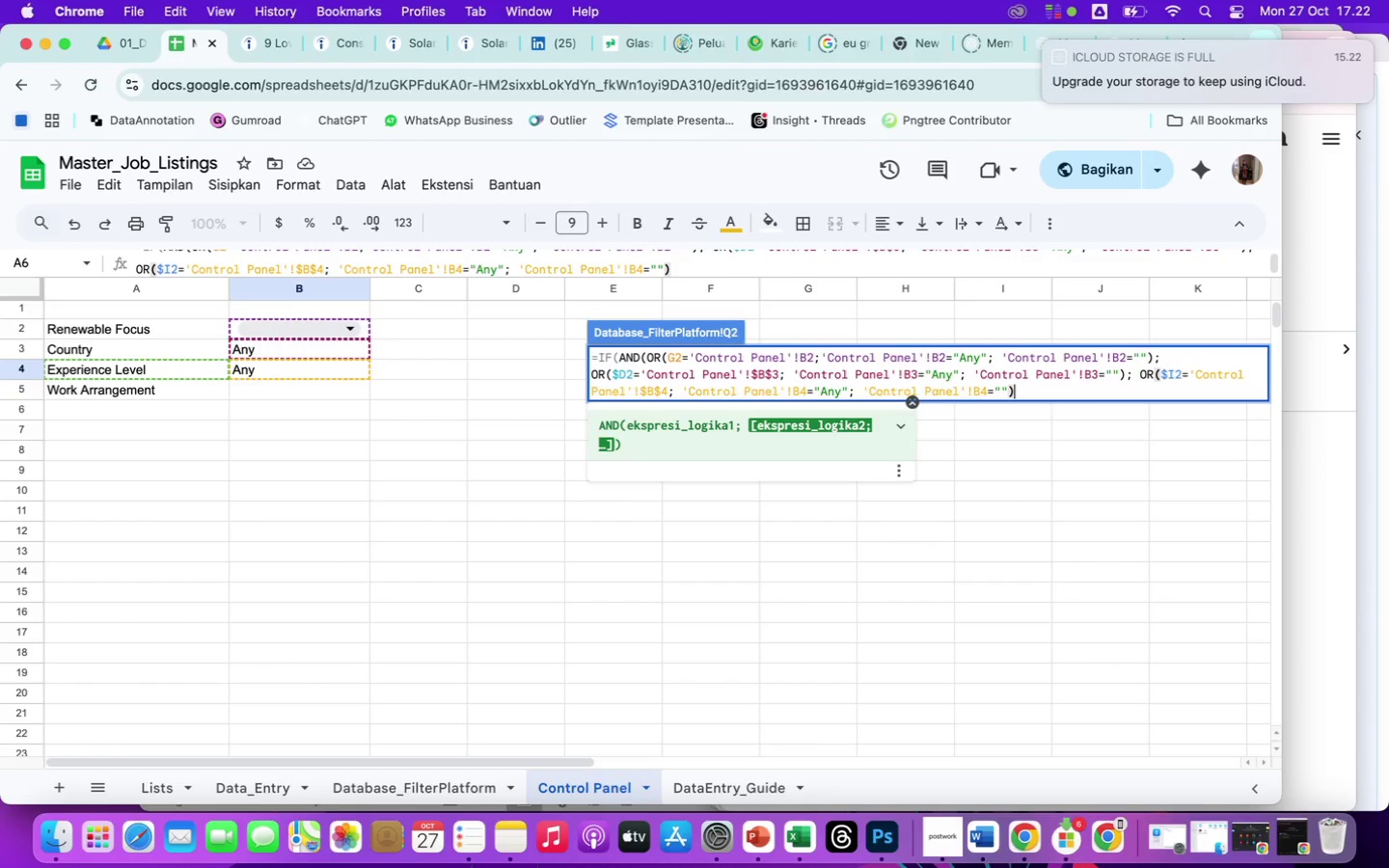 
wait(8.53)
 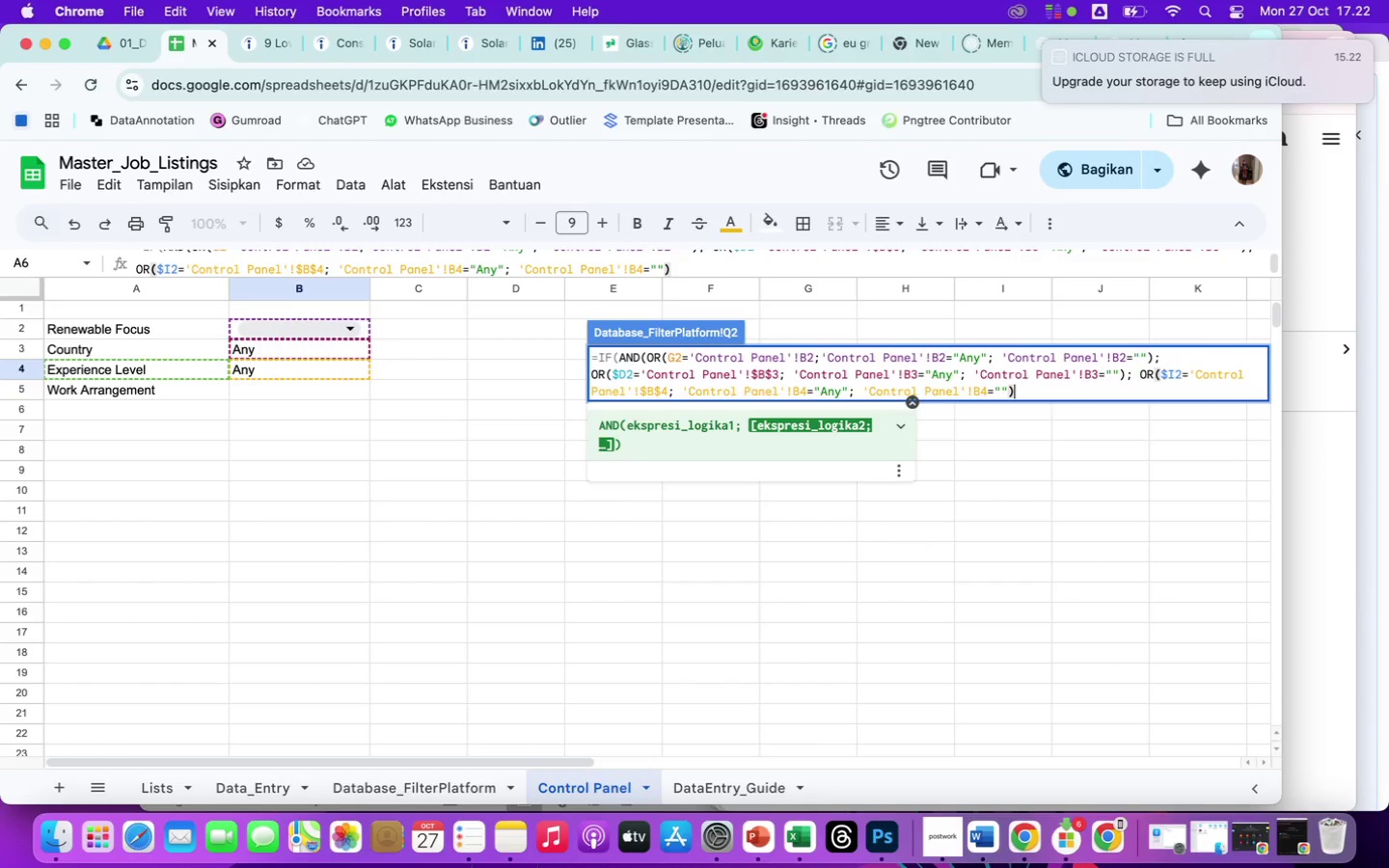 
key(Semicolon)
 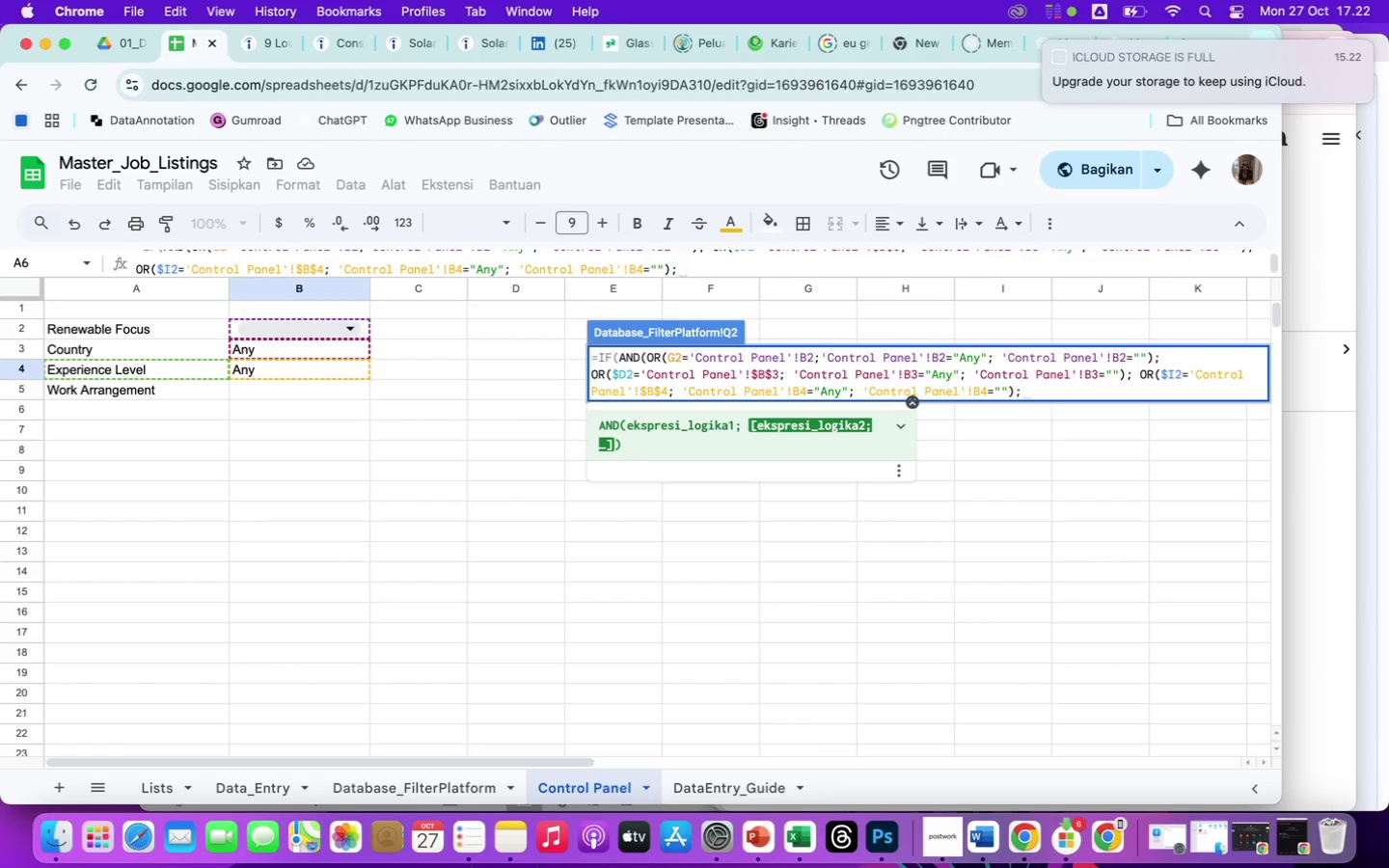 
key(Space)
 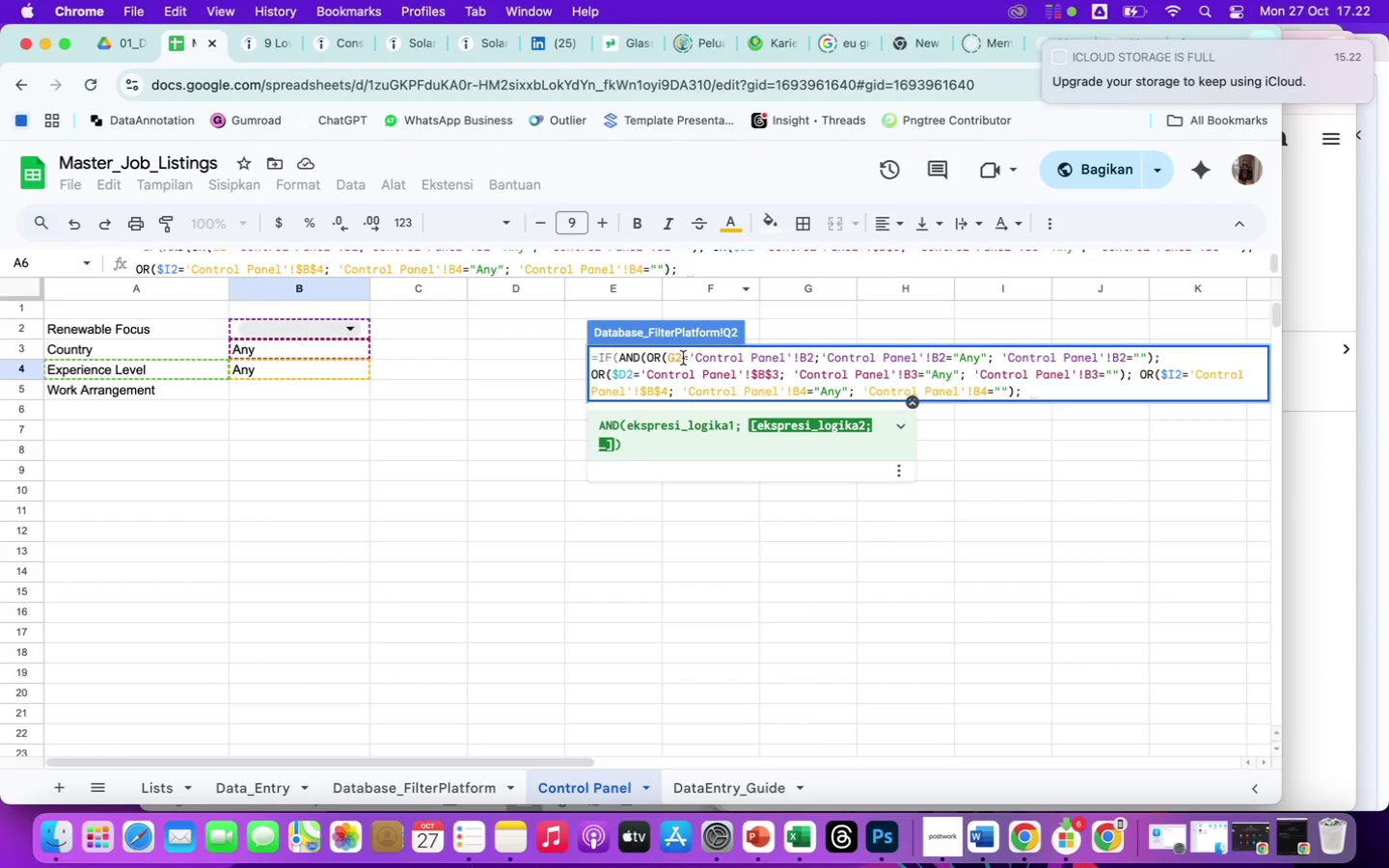 
wait(5.16)
 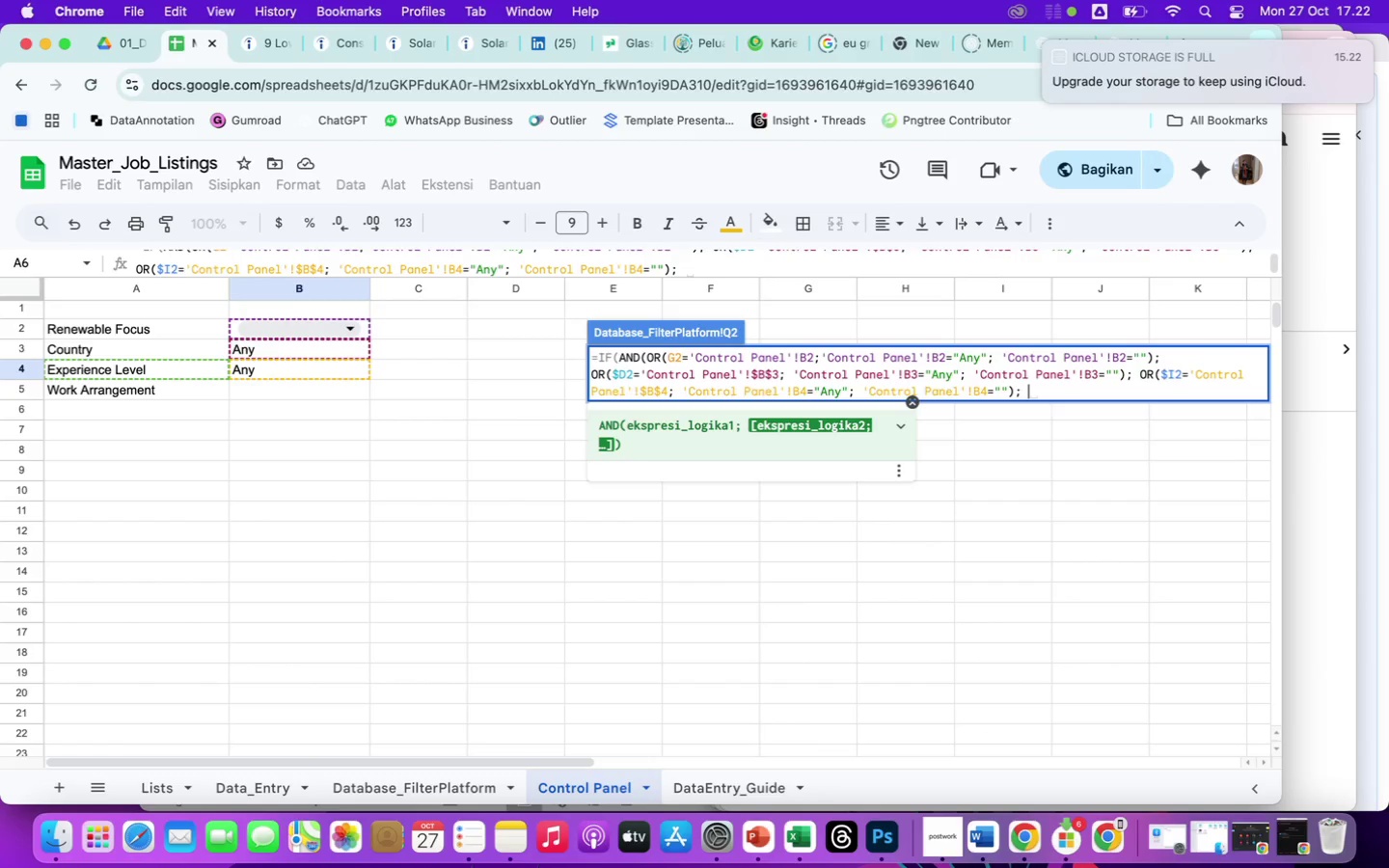 
left_click([669, 358])
 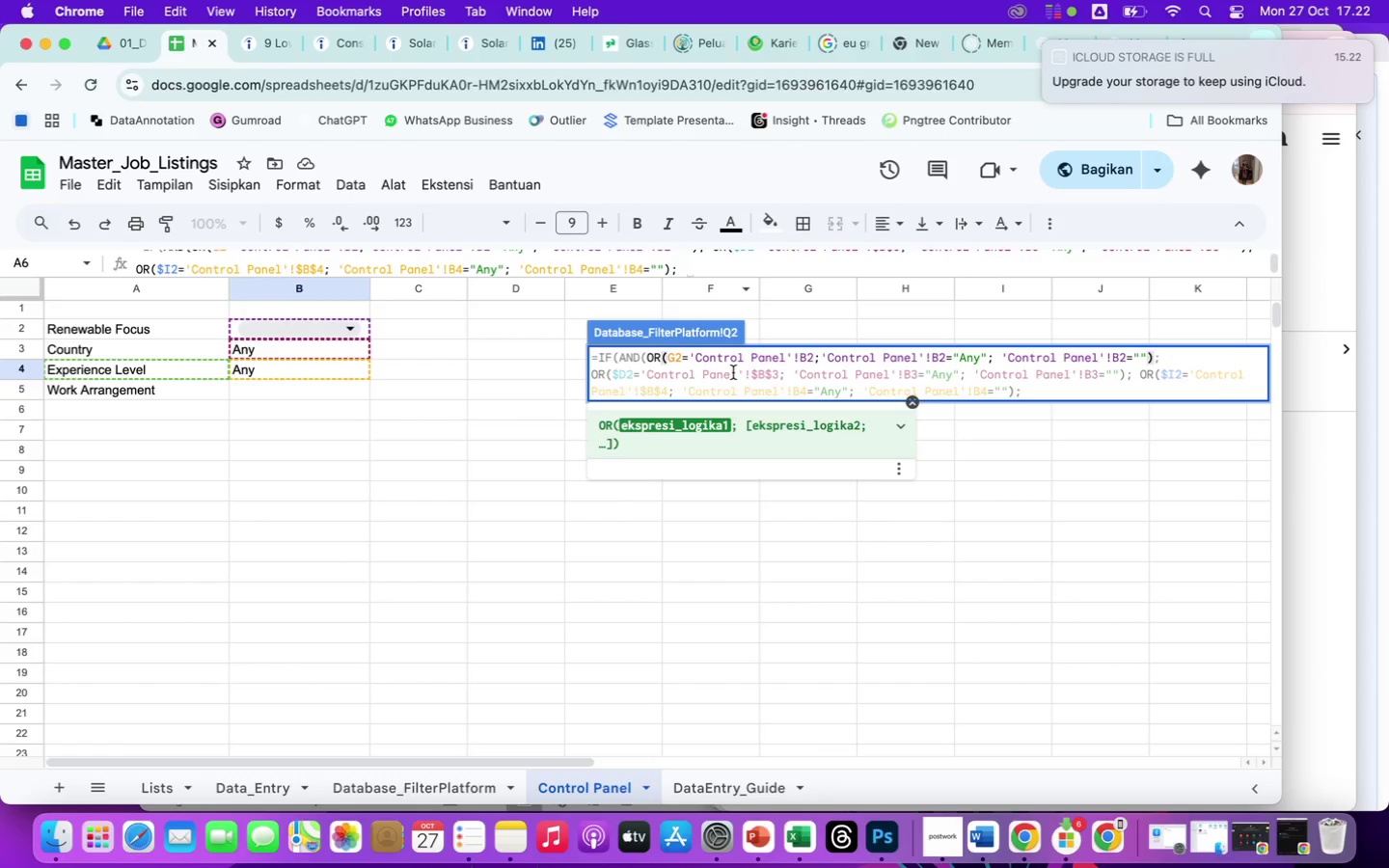 
key(Shift+ShiftLeft)
 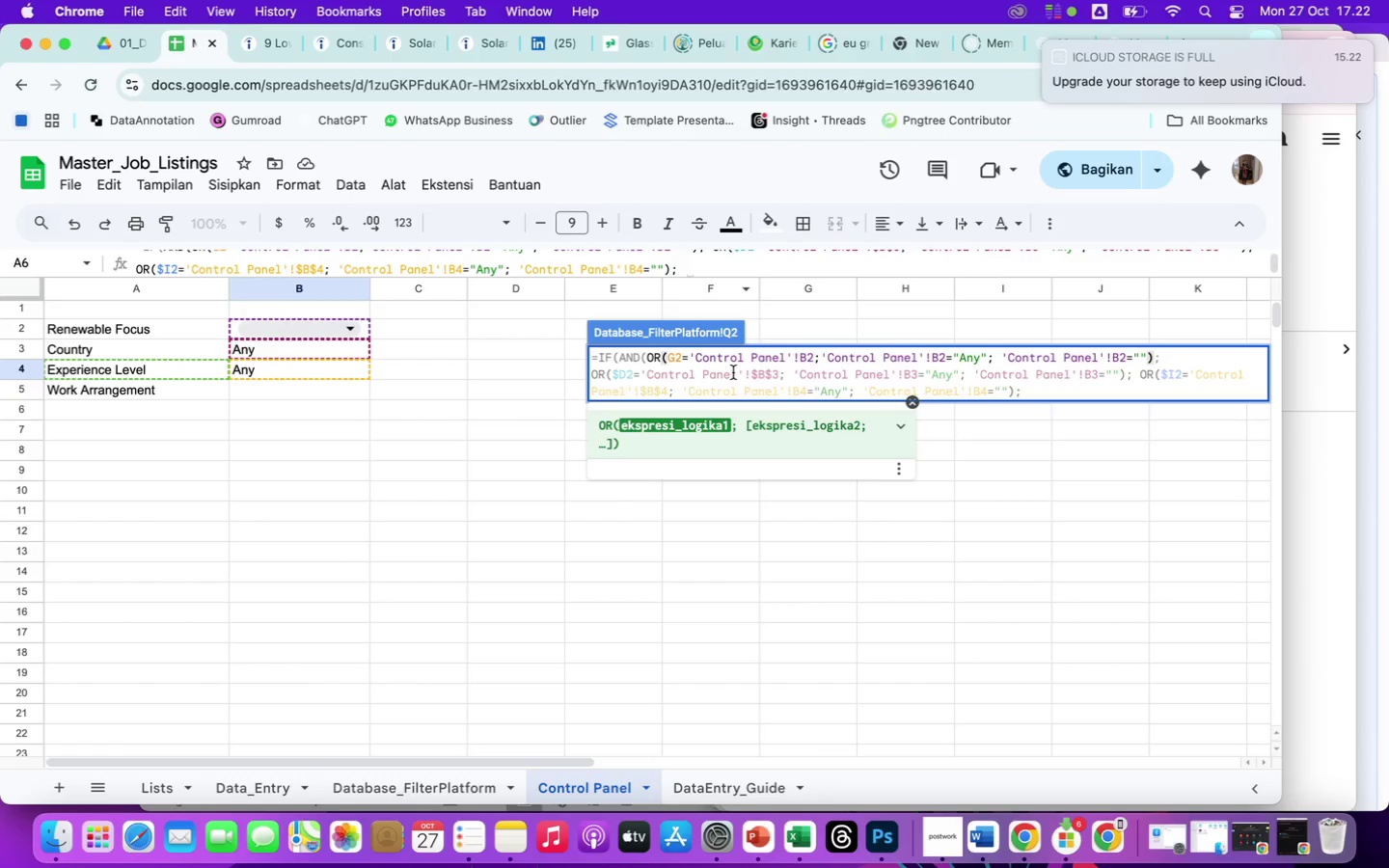 
key(Shift+4)
 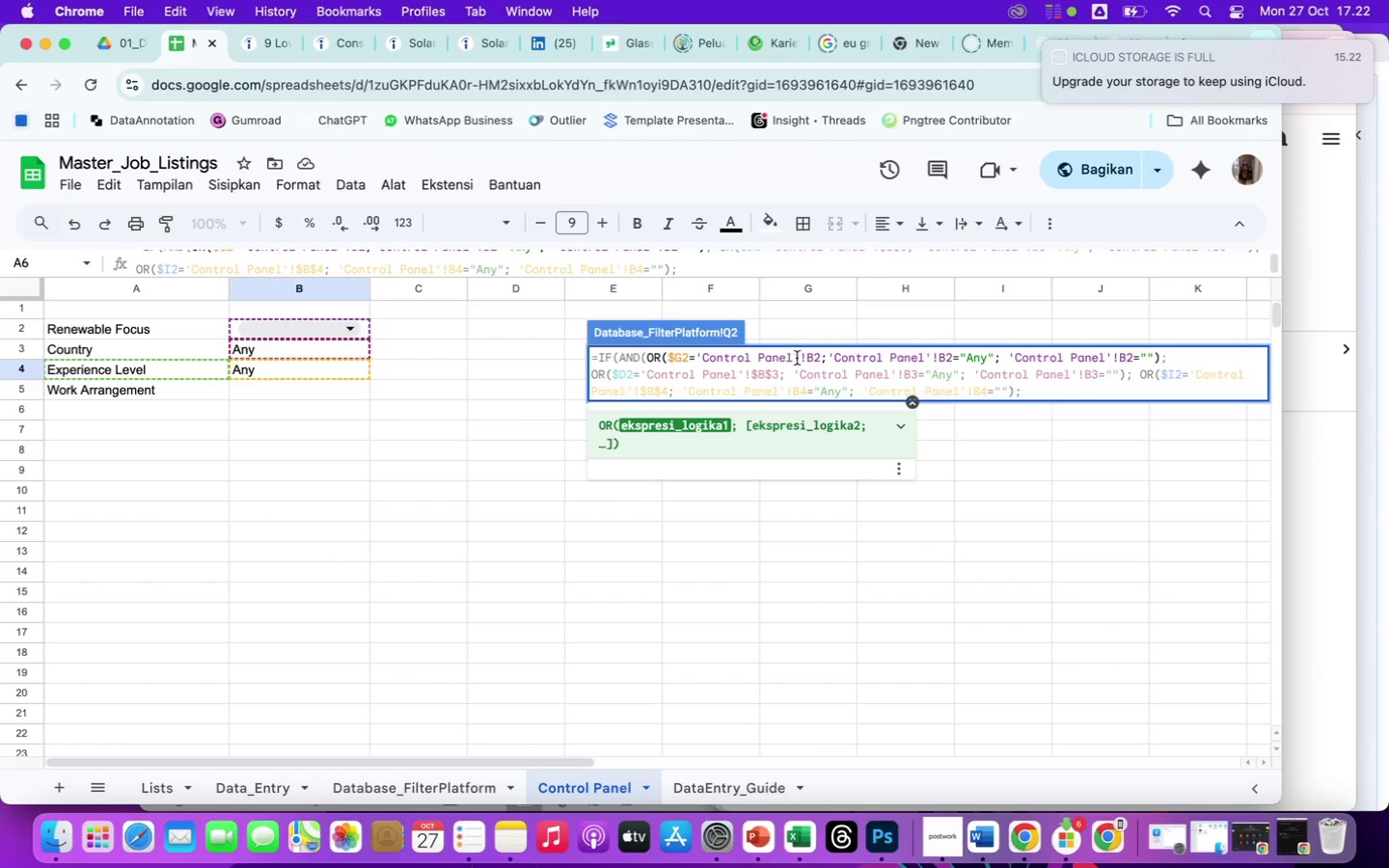 
left_click([808, 364])
 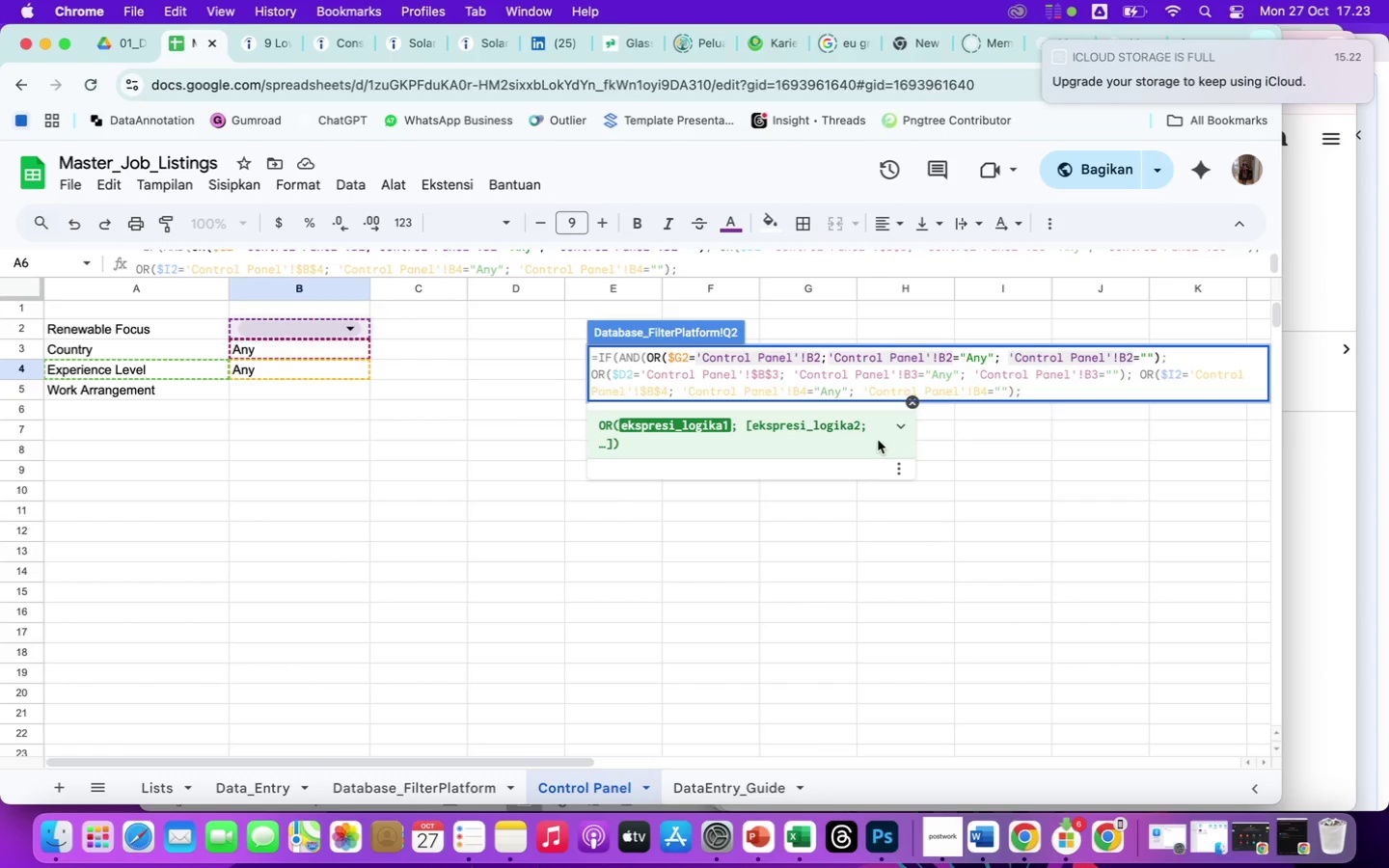 
key(Shift+ShiftLeft)
 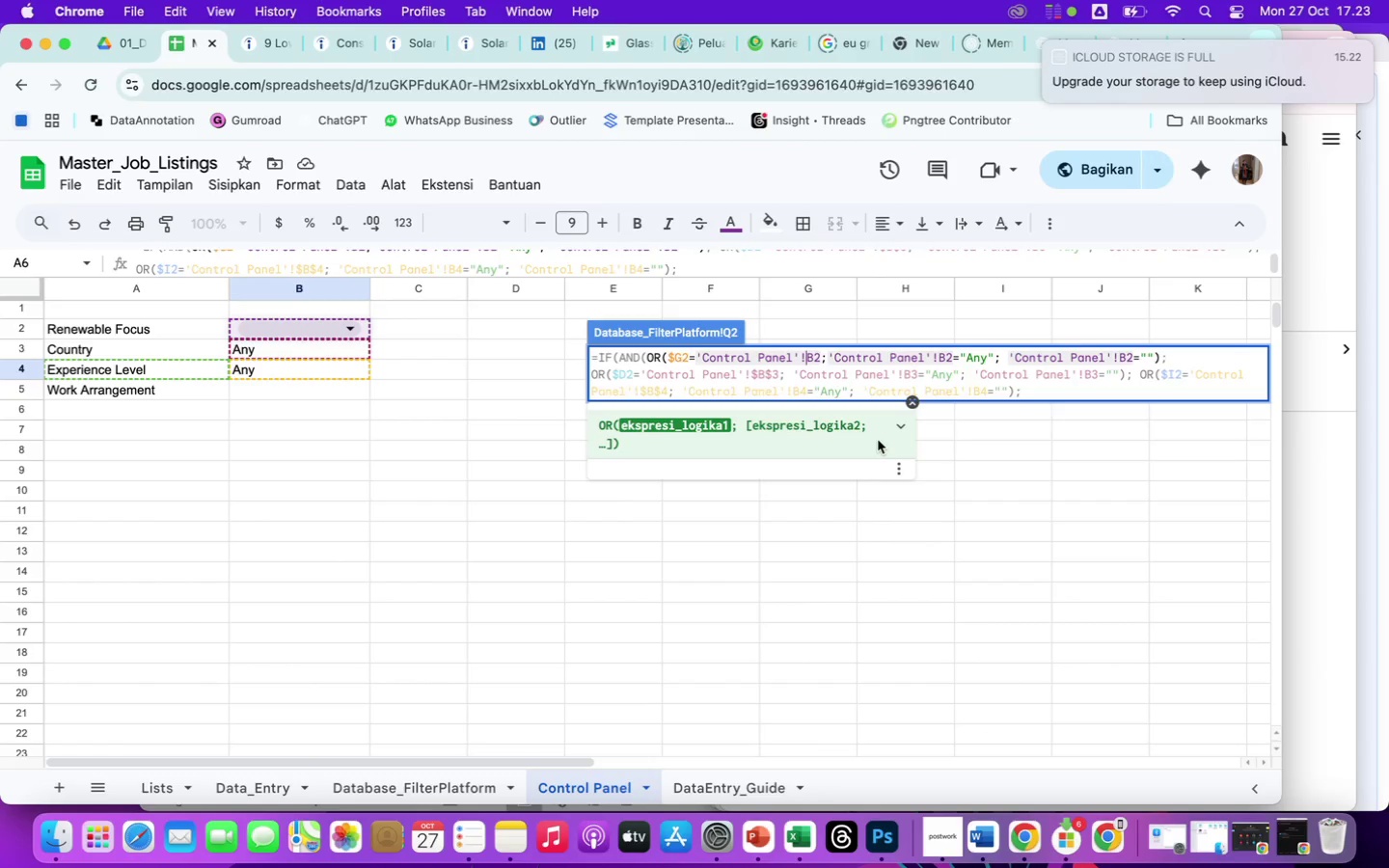 
key(Shift+4)
 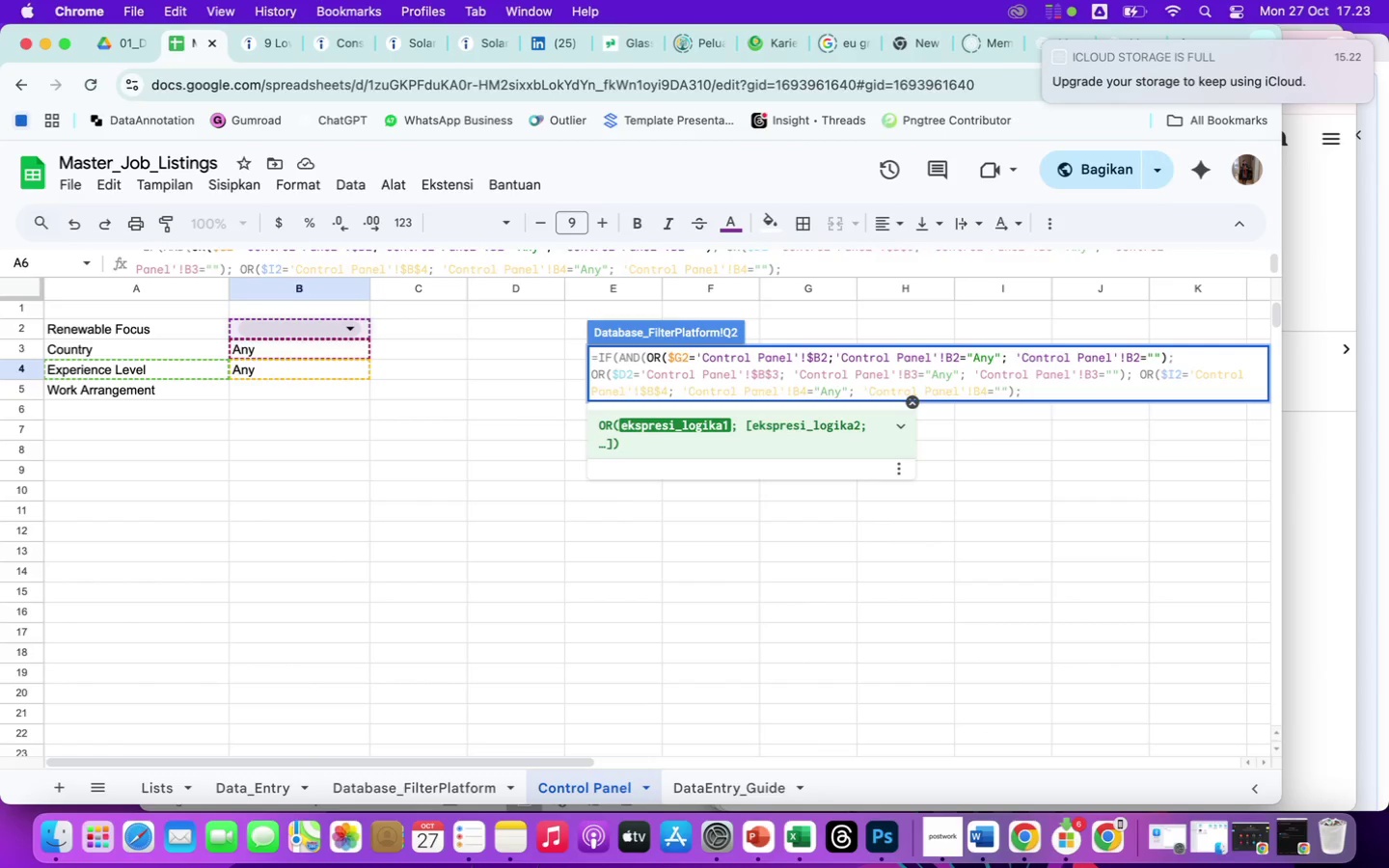 
key(ArrowRight)
 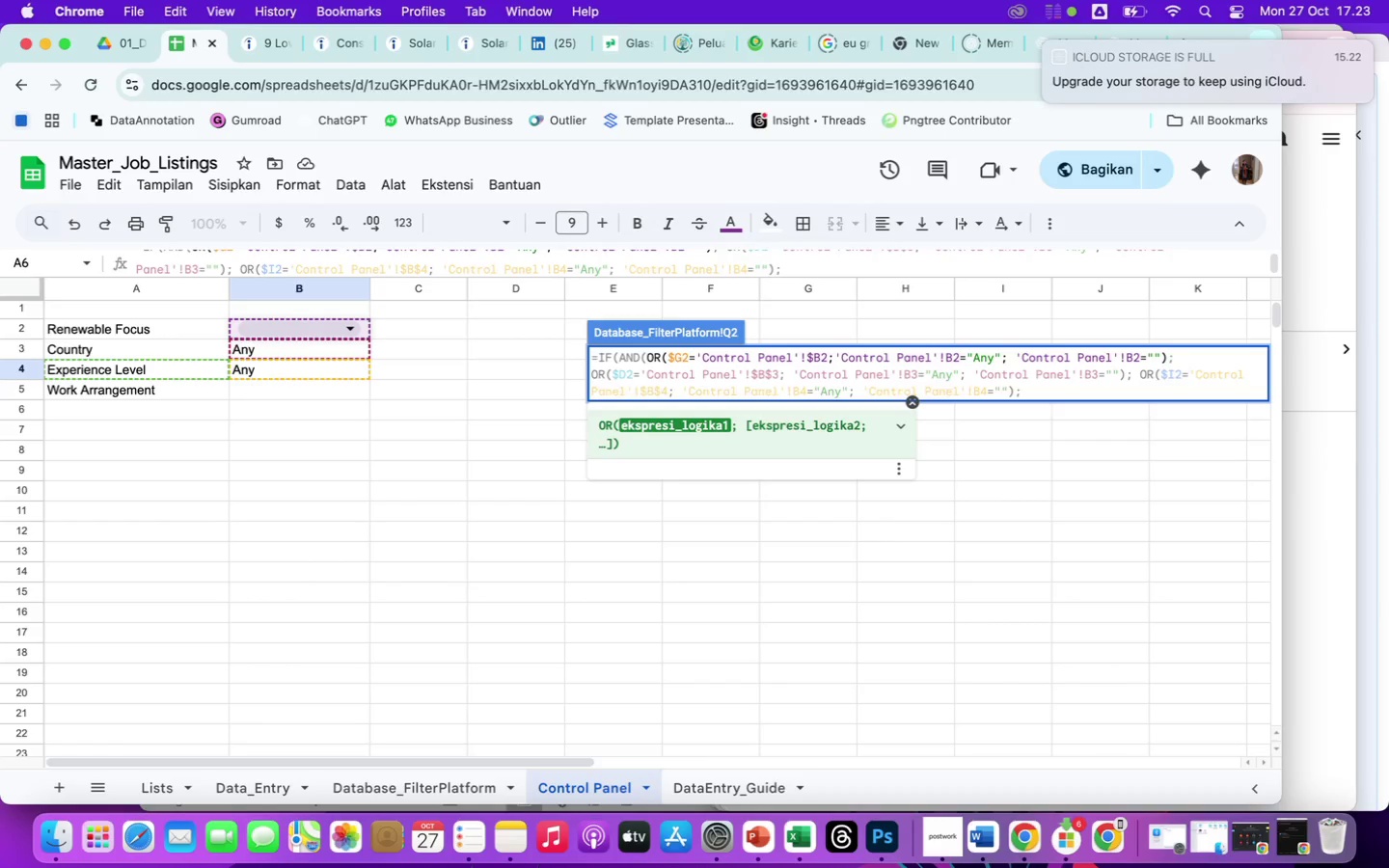 
key(Shift+4)
 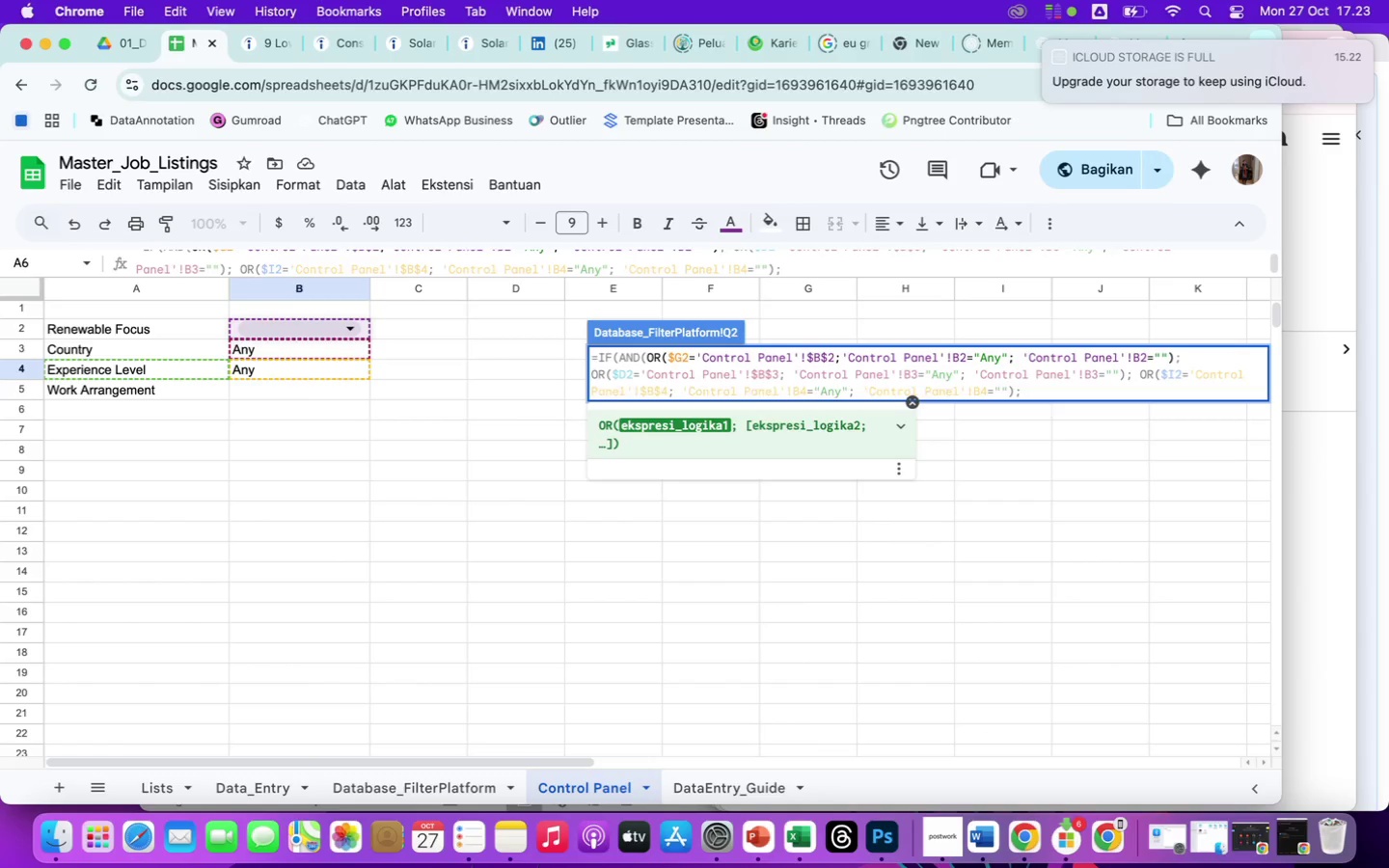 
key(ArrowRight)
 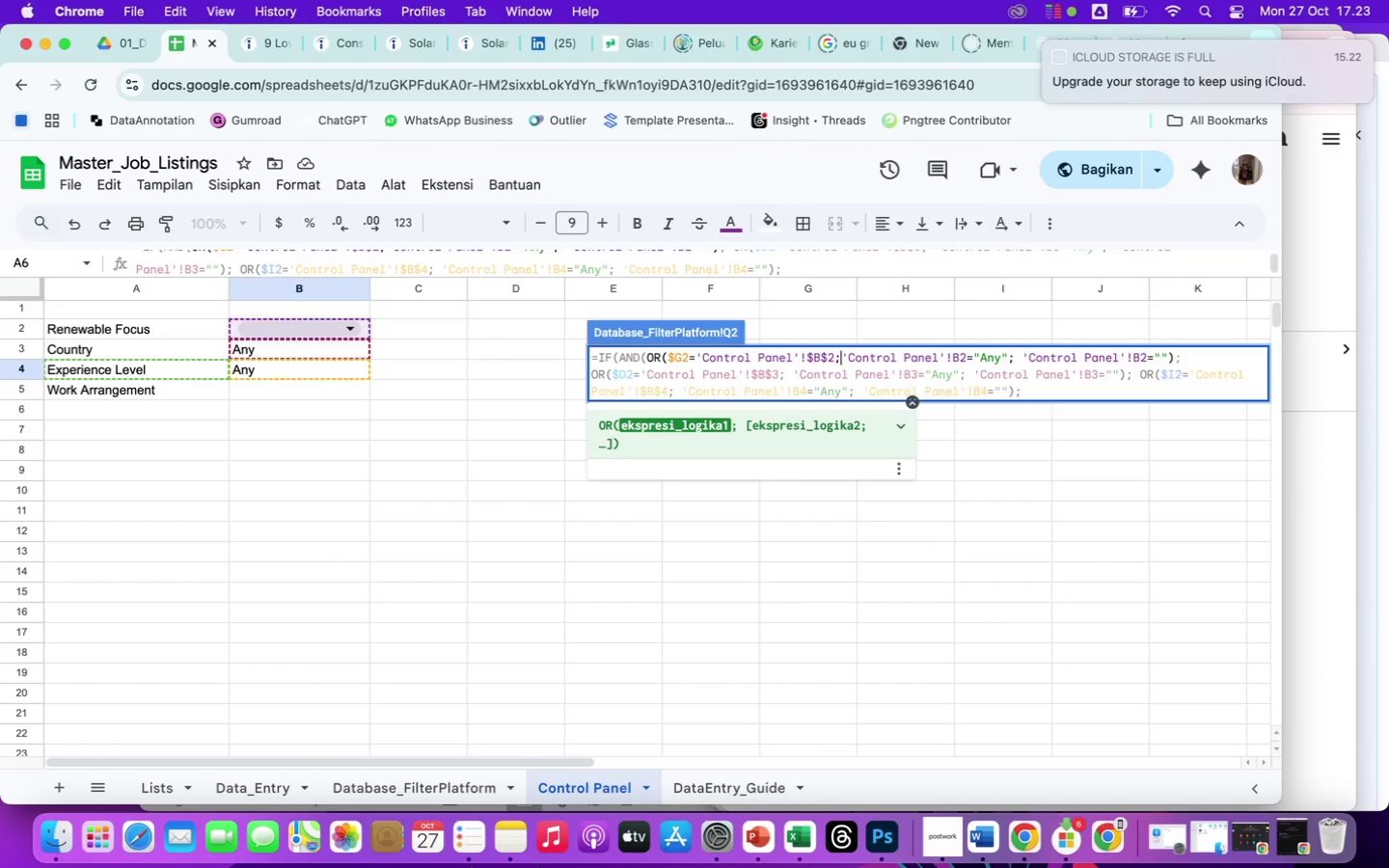 
hold_key(key=ArrowRight, duration=1.4)
 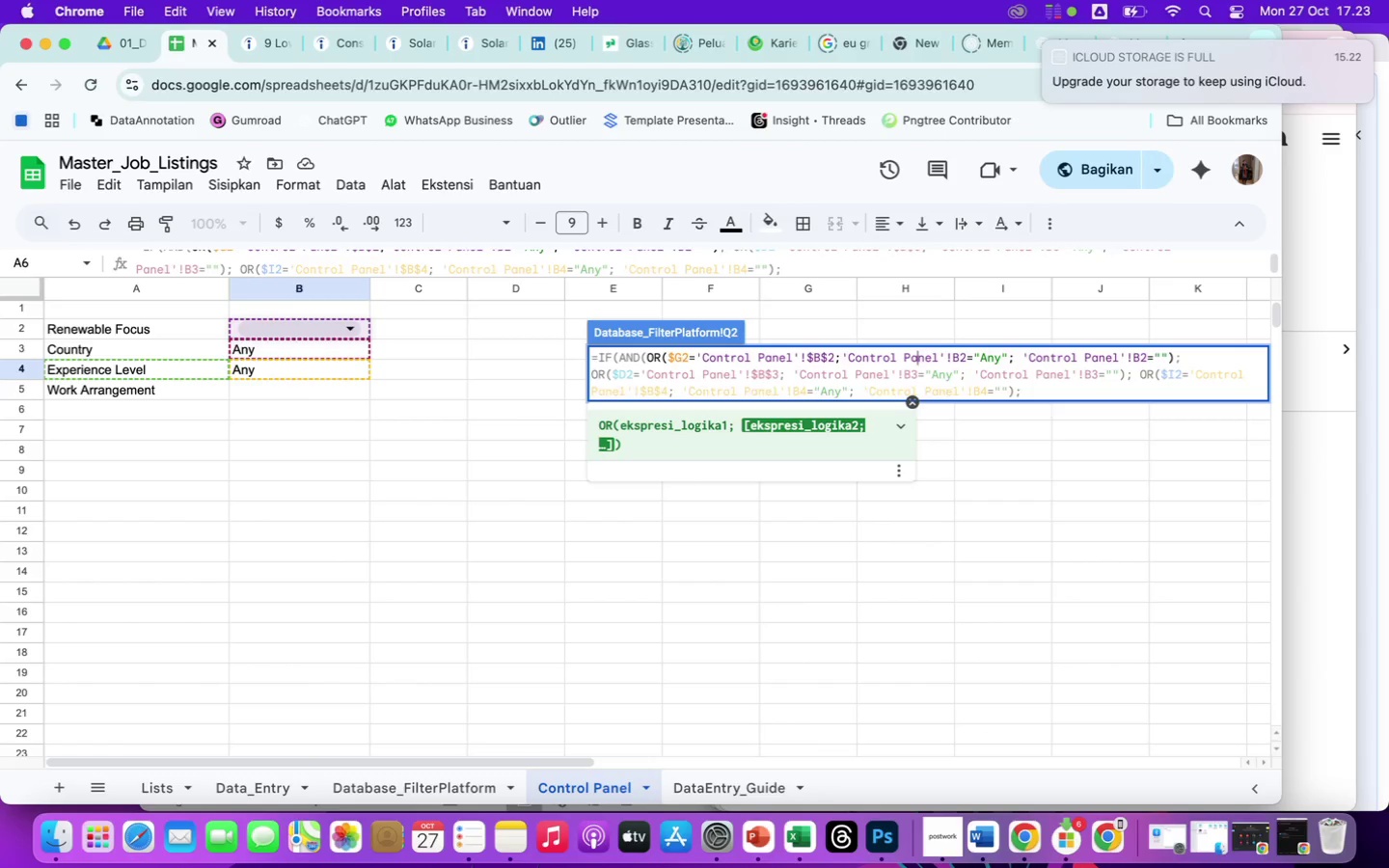 
key(ArrowRight)
 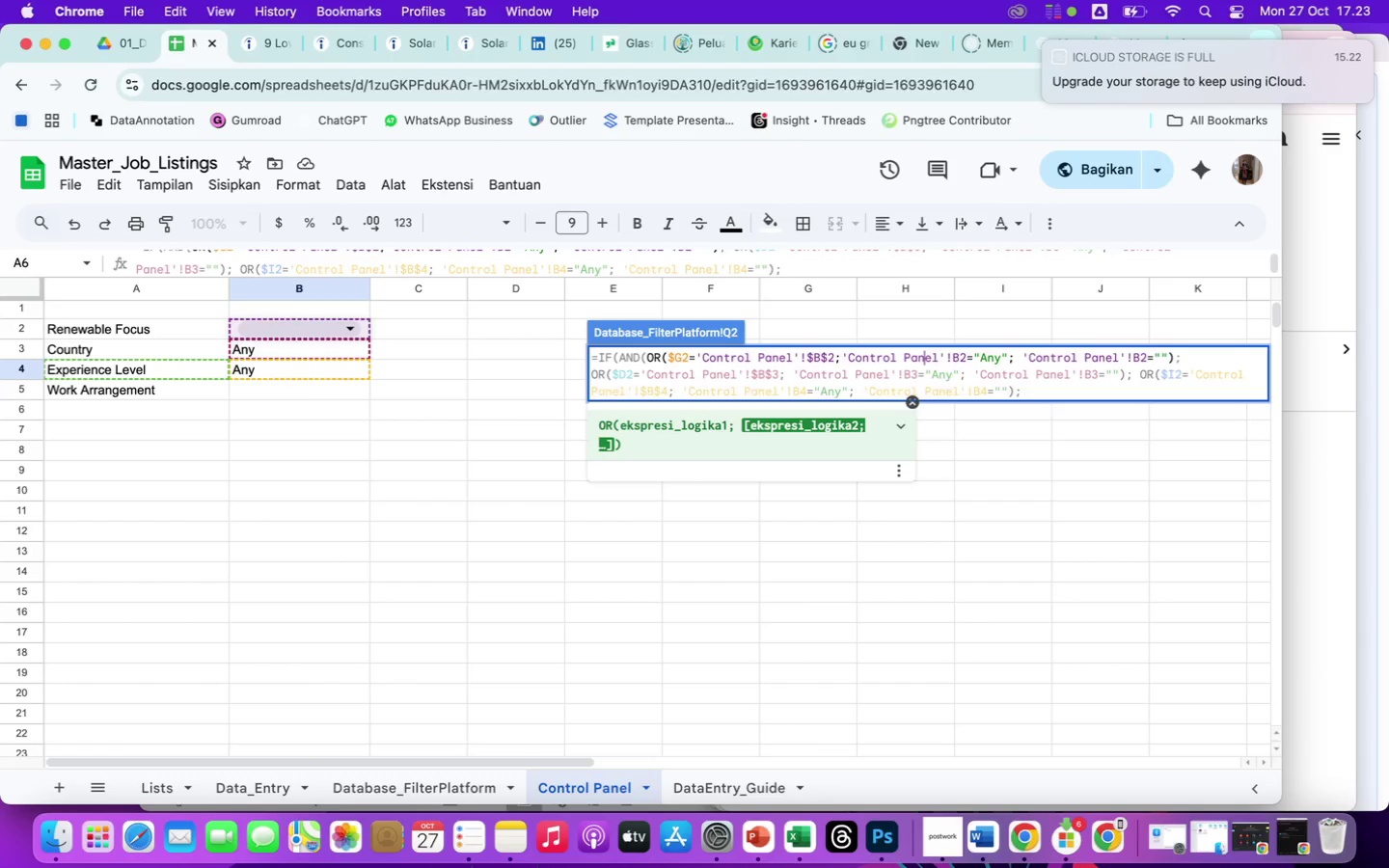 
key(ArrowRight)
 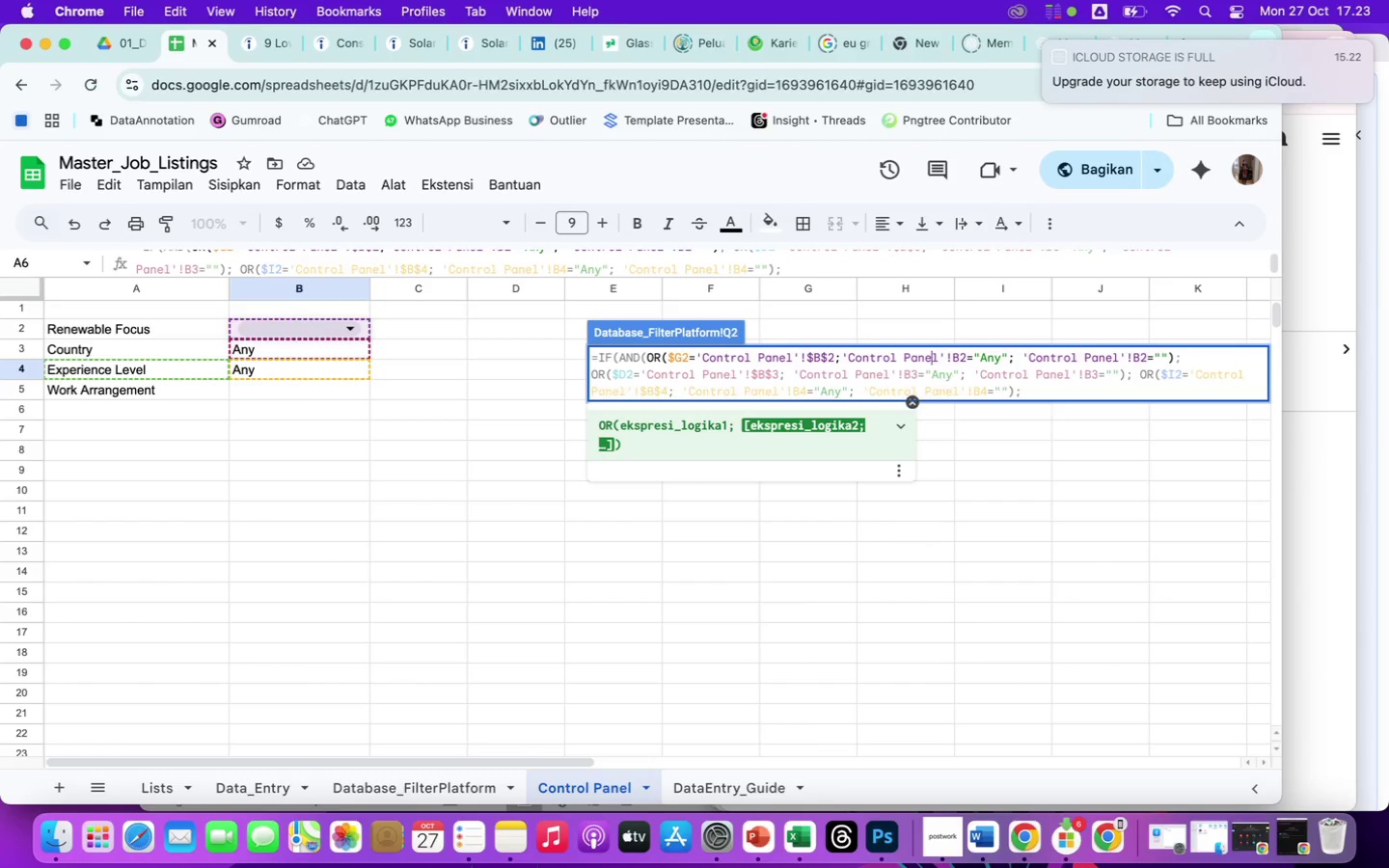 
key(ArrowRight)
 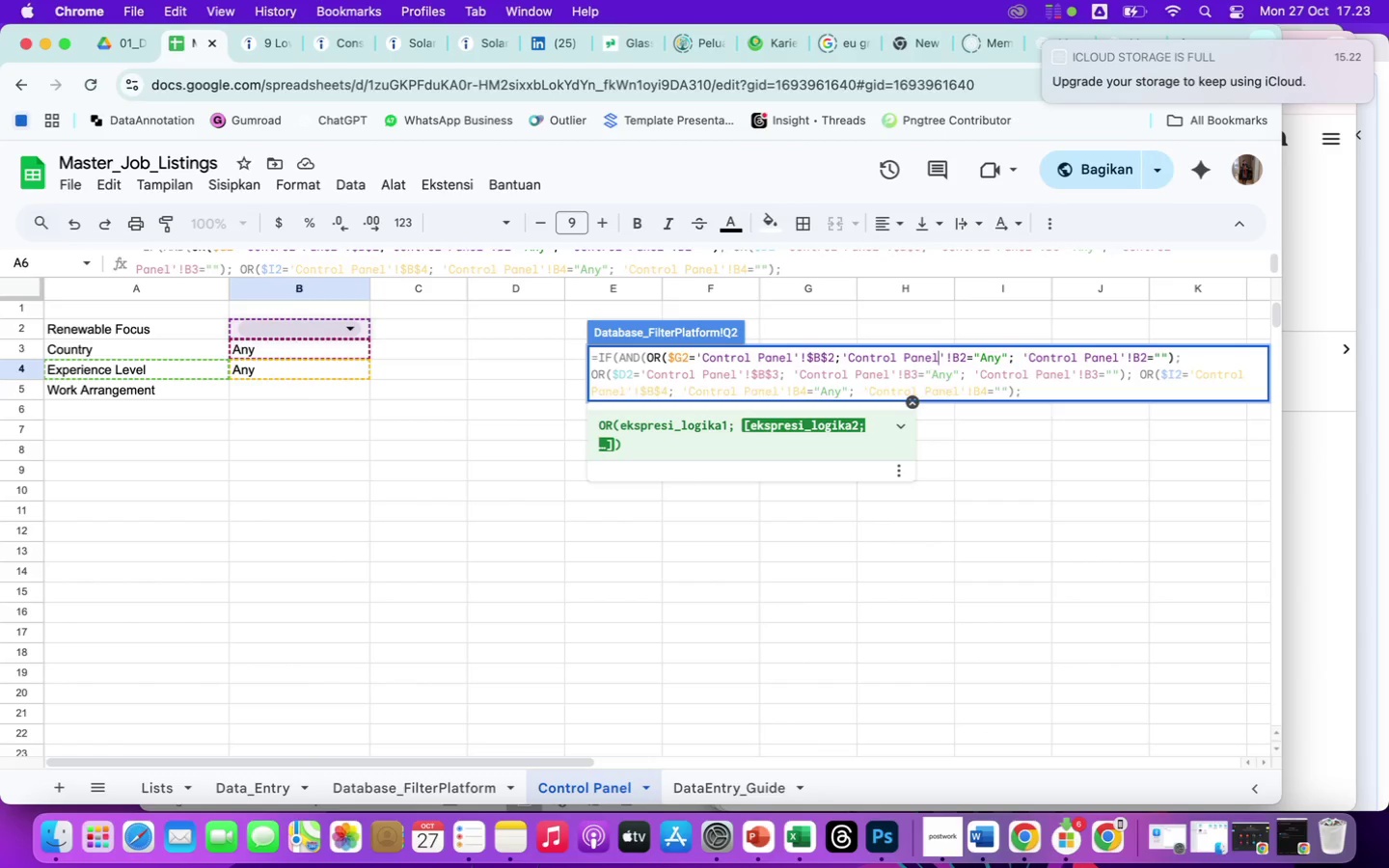 
key(ArrowRight)
 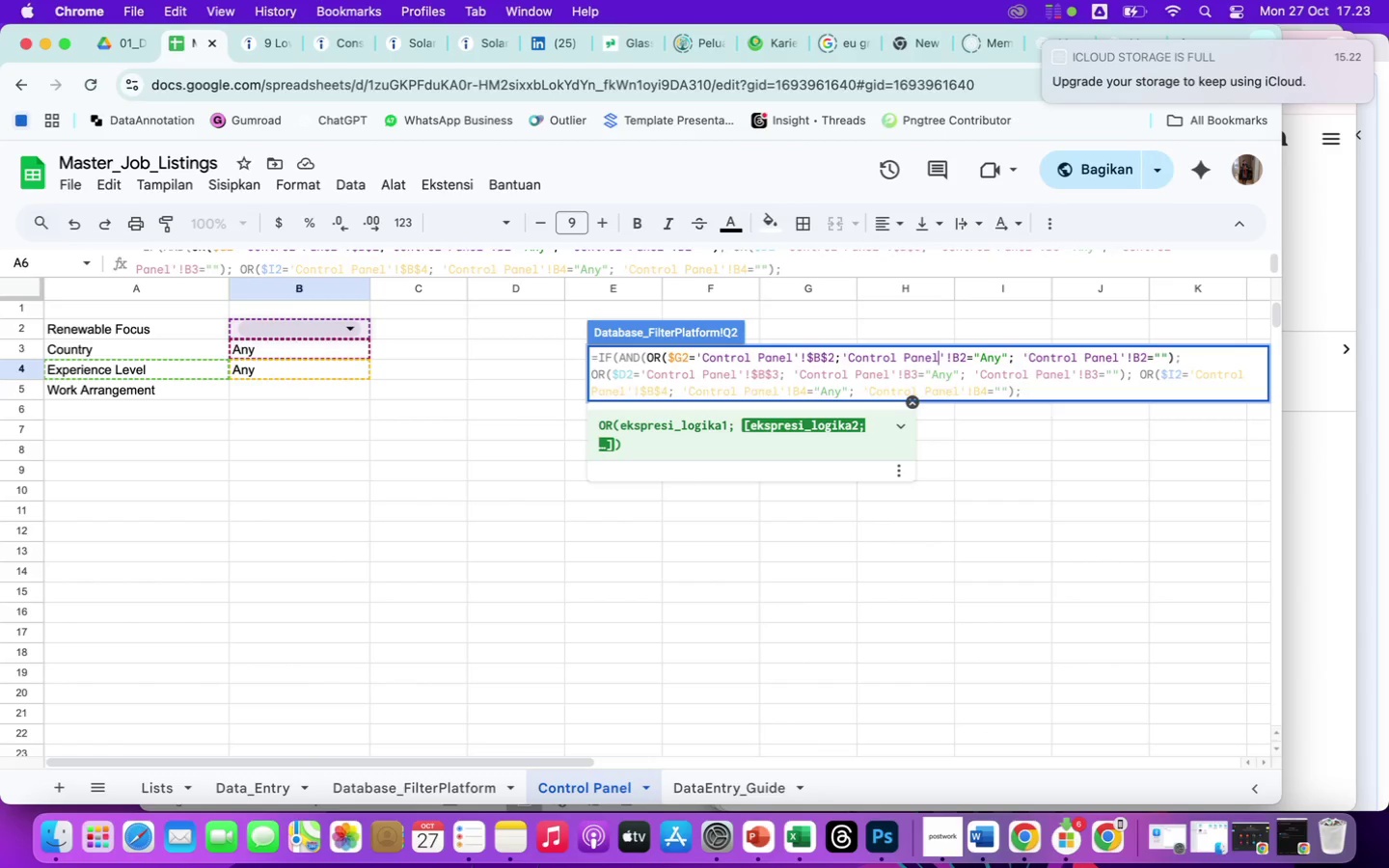 
key(ArrowRight)
 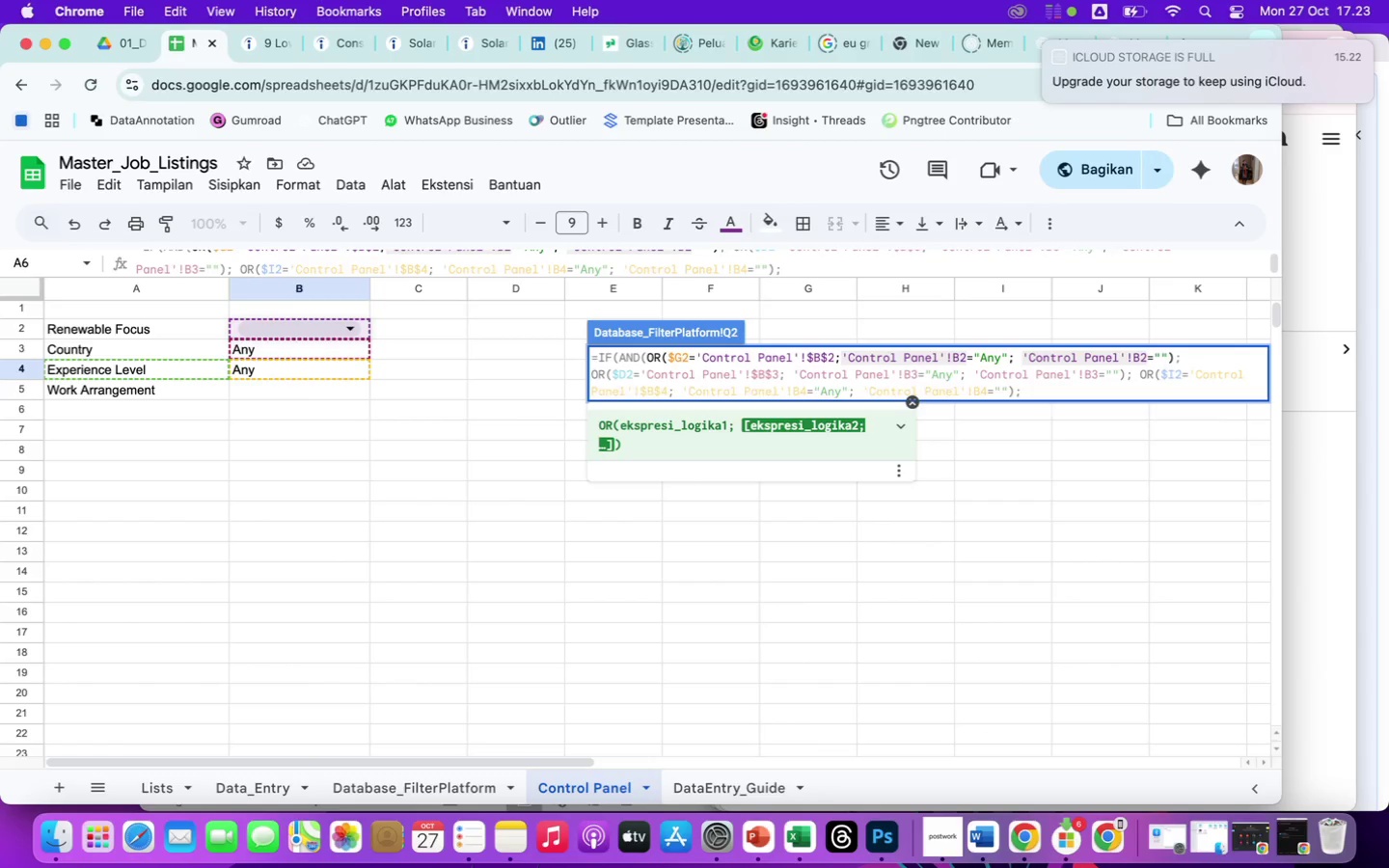 
key(Shift+4)
 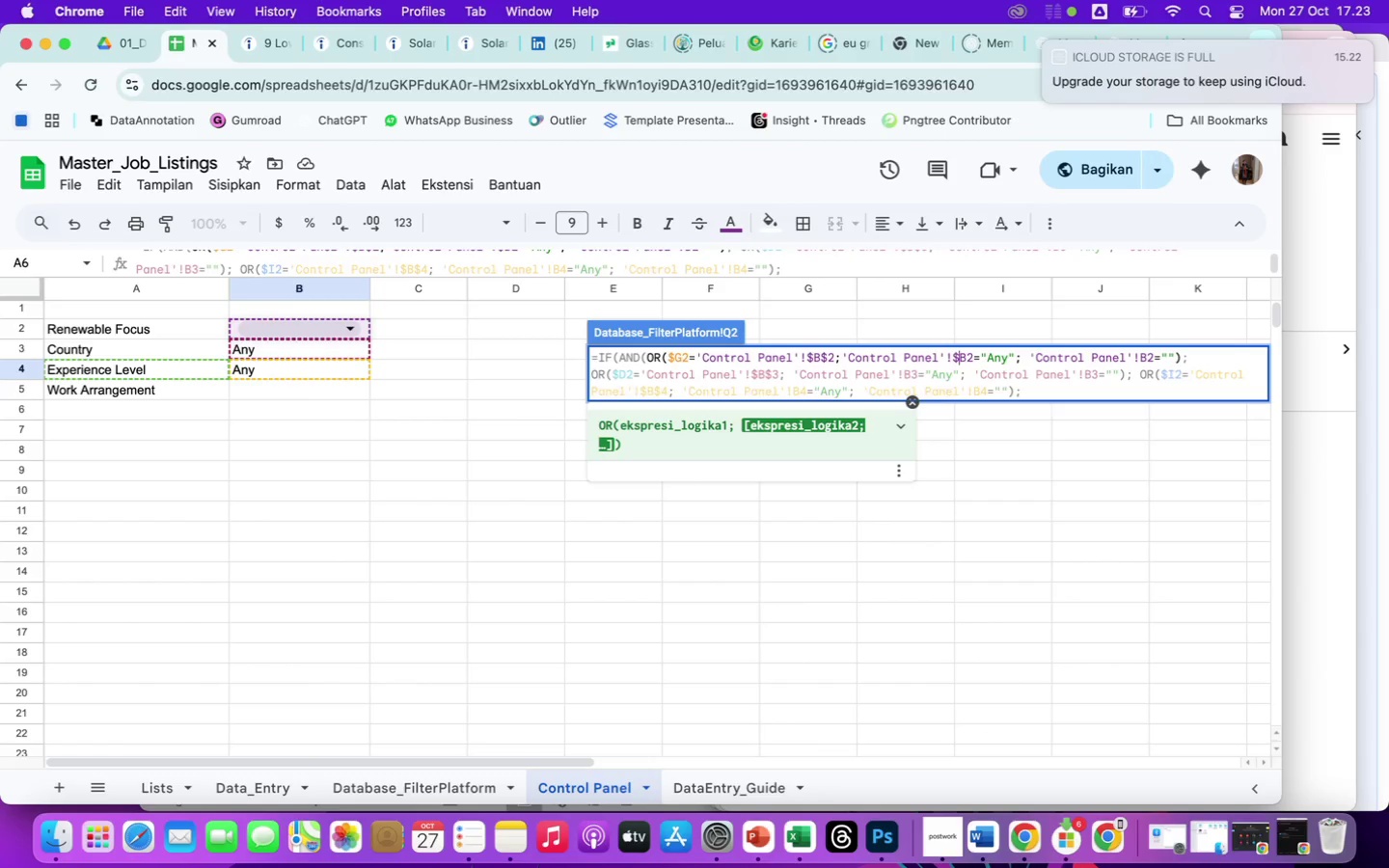 
key(ArrowRight)
 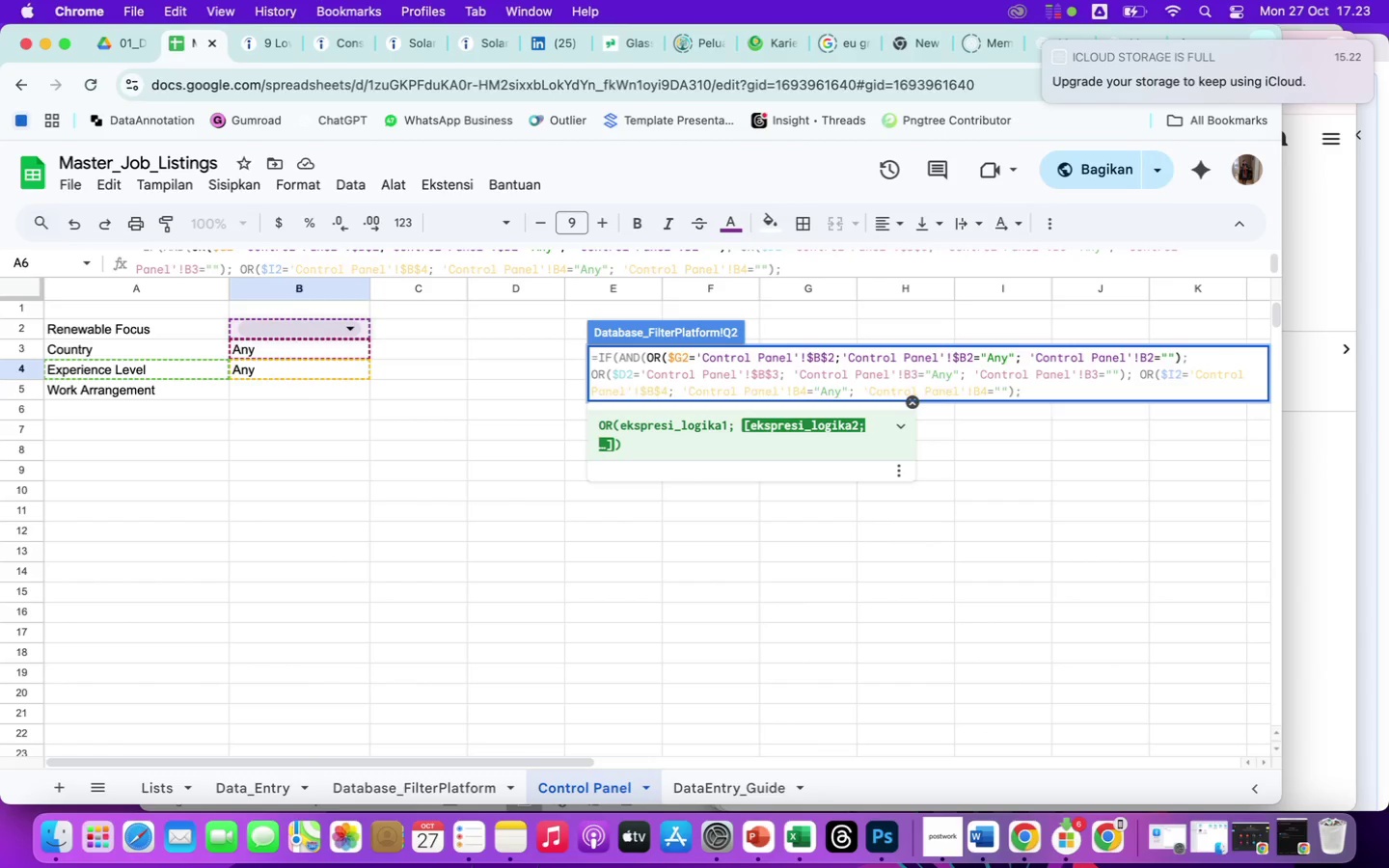 
key(Shift+ShiftLeft)
 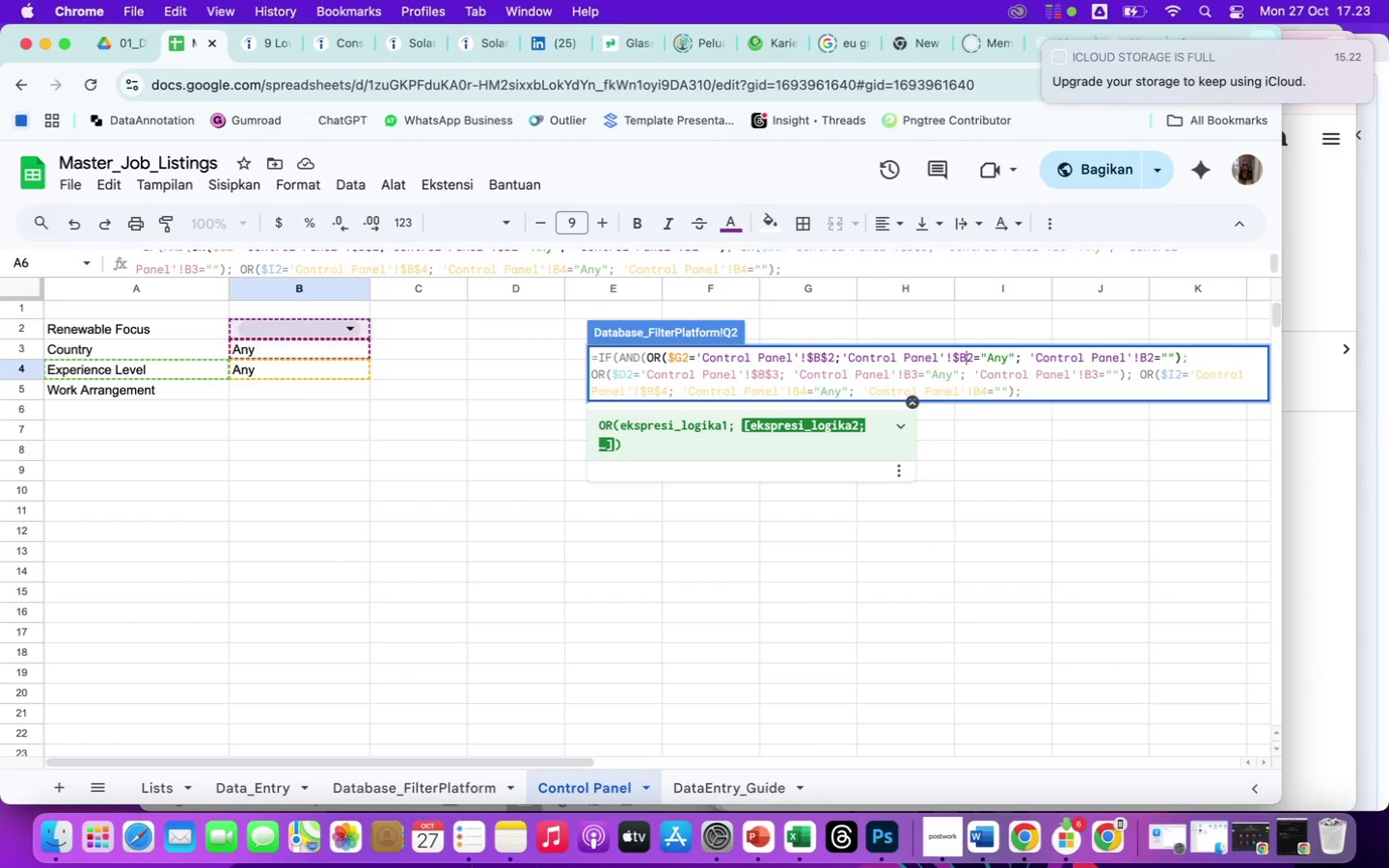 
key(Shift+4)
 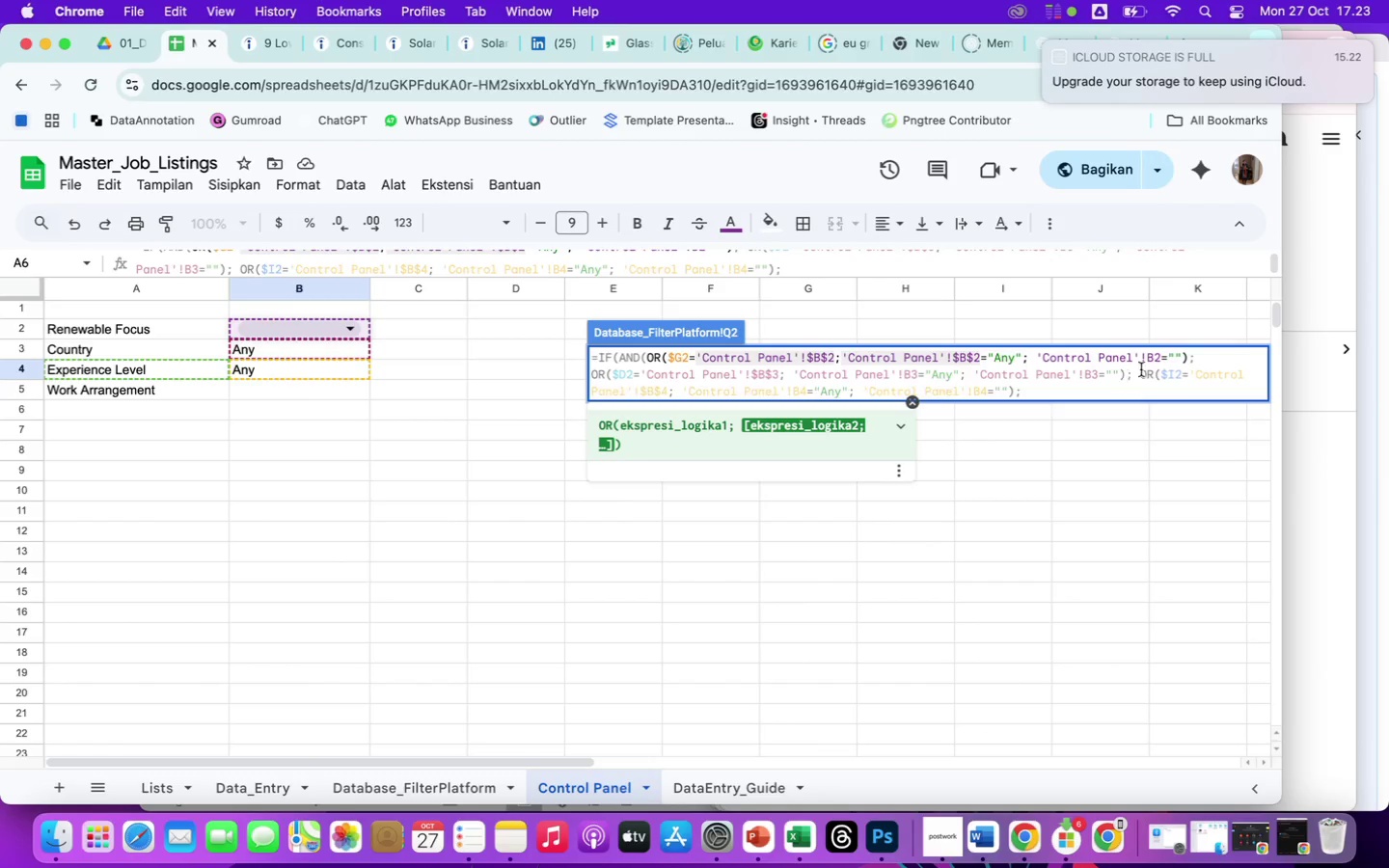 
wait(5.45)
 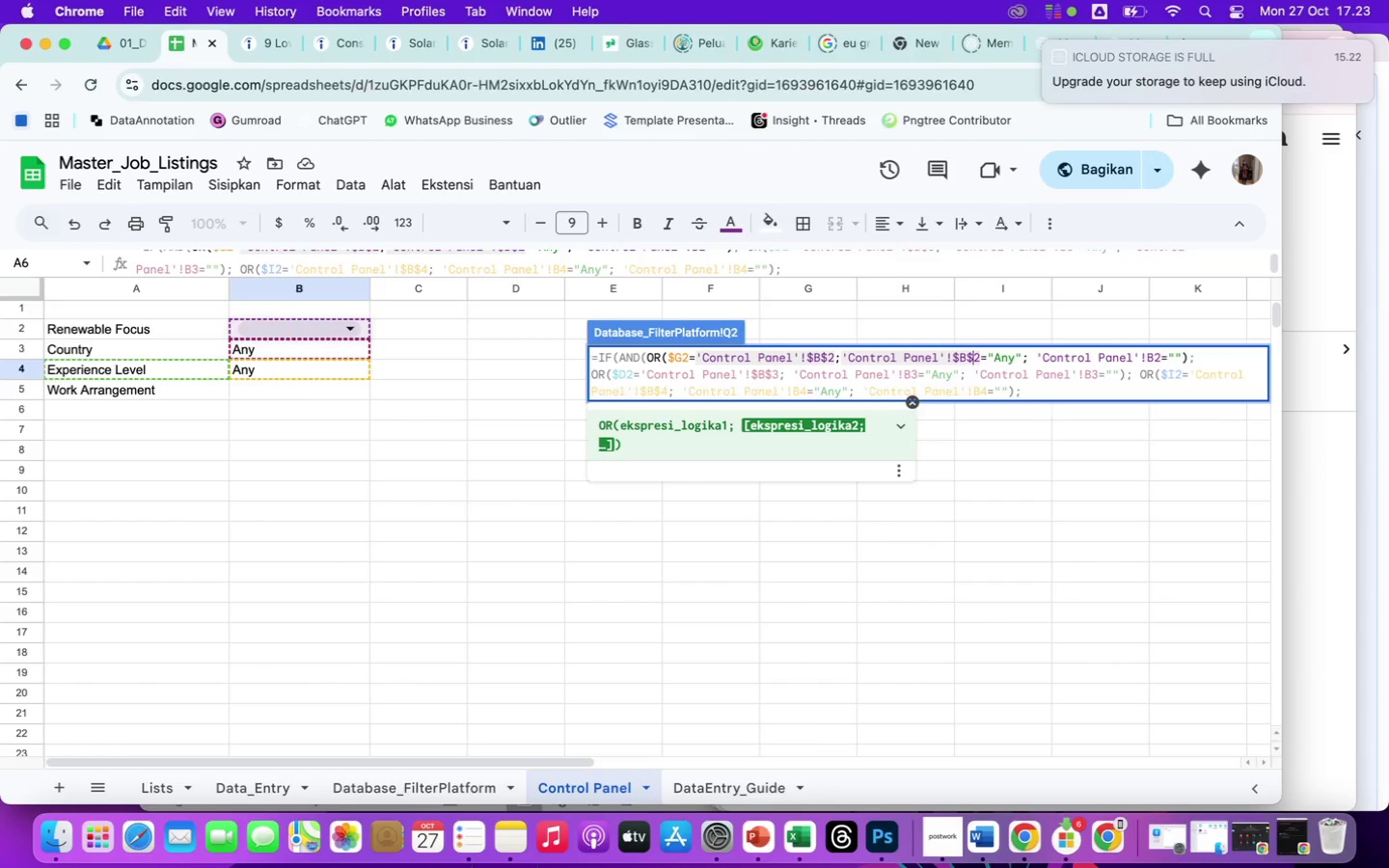 
left_click([1150, 356])
 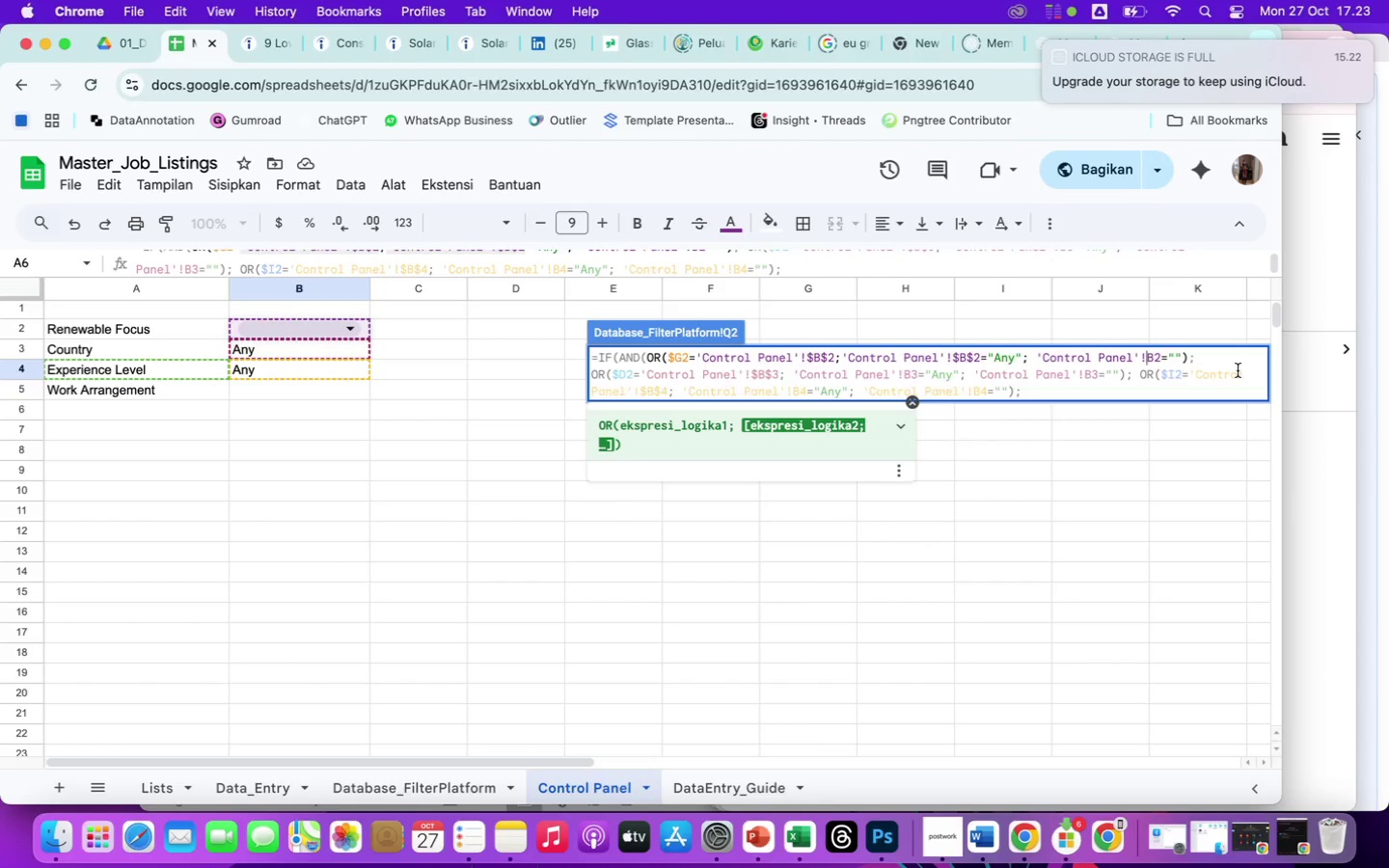 
key(Shift+4)
 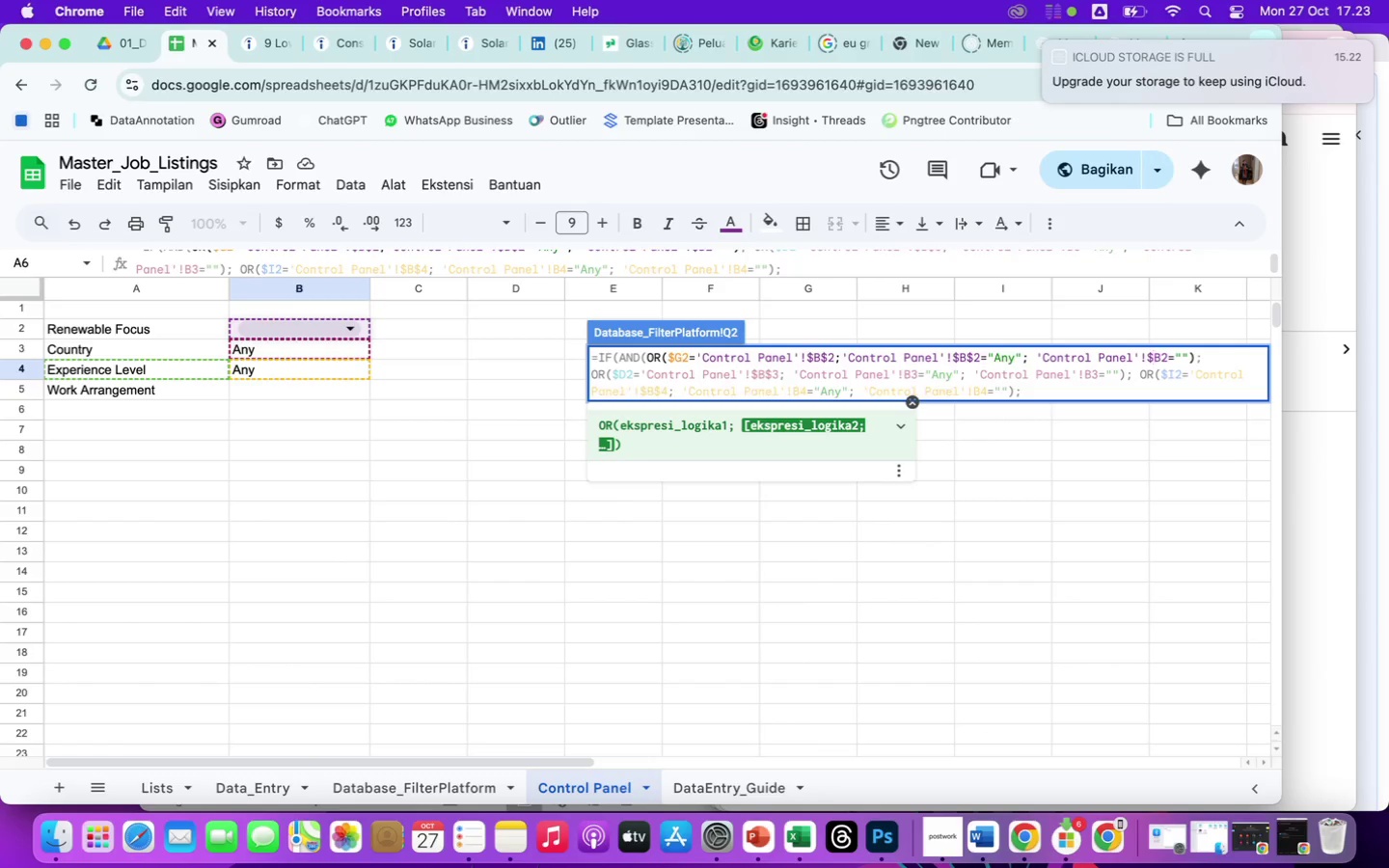 
key(ArrowRight)
 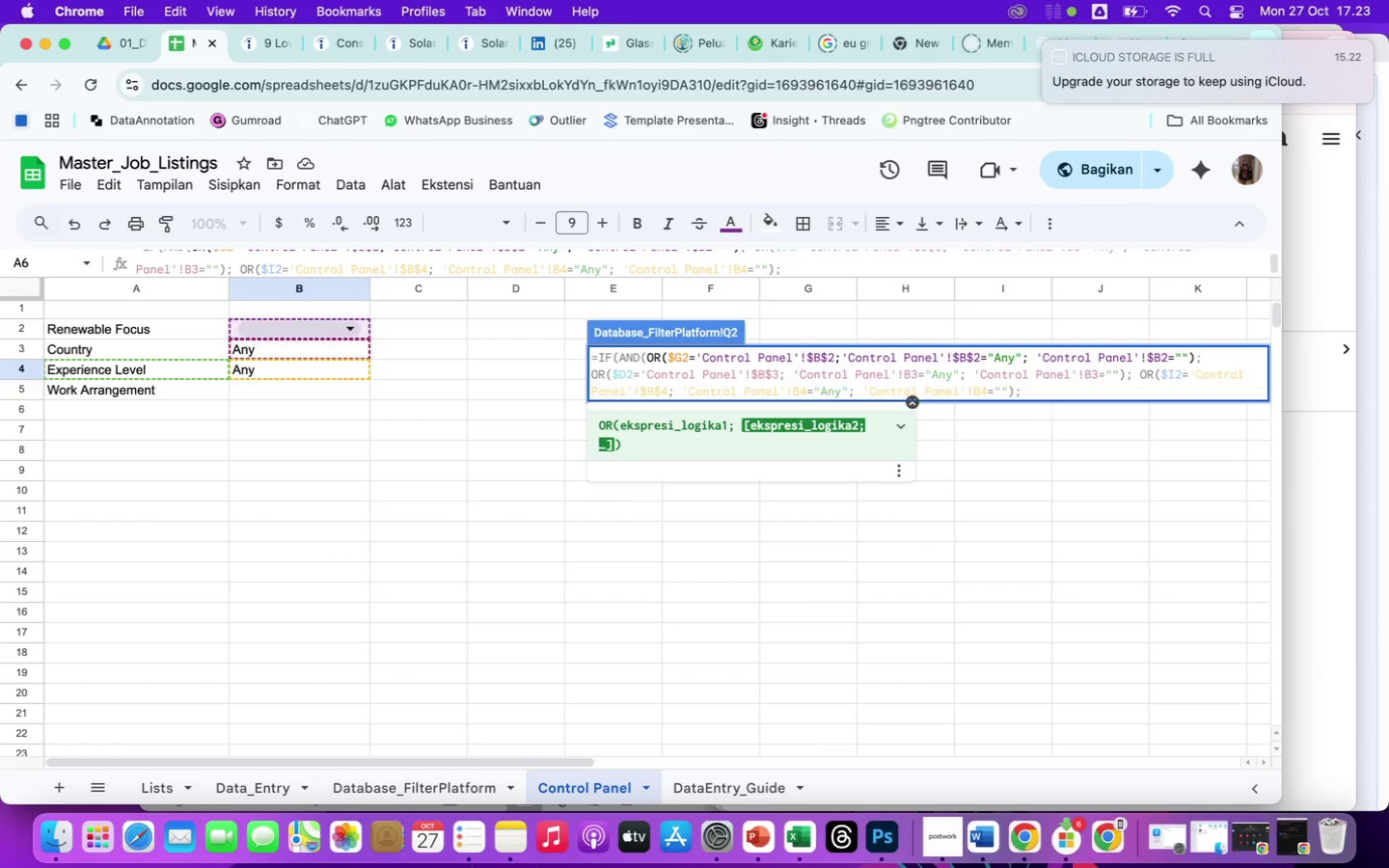 
key(Shift+4)
 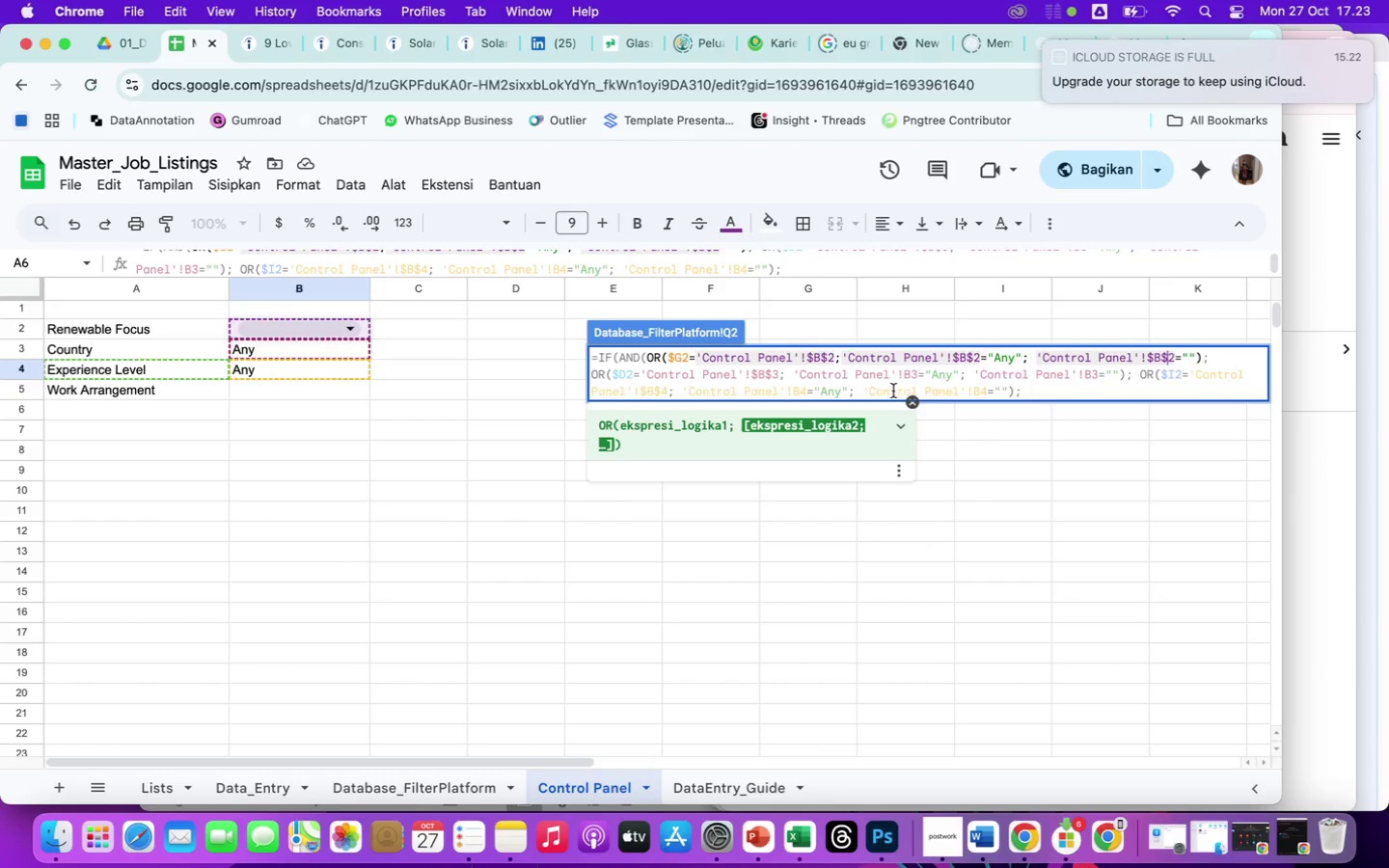 
wait(6.12)
 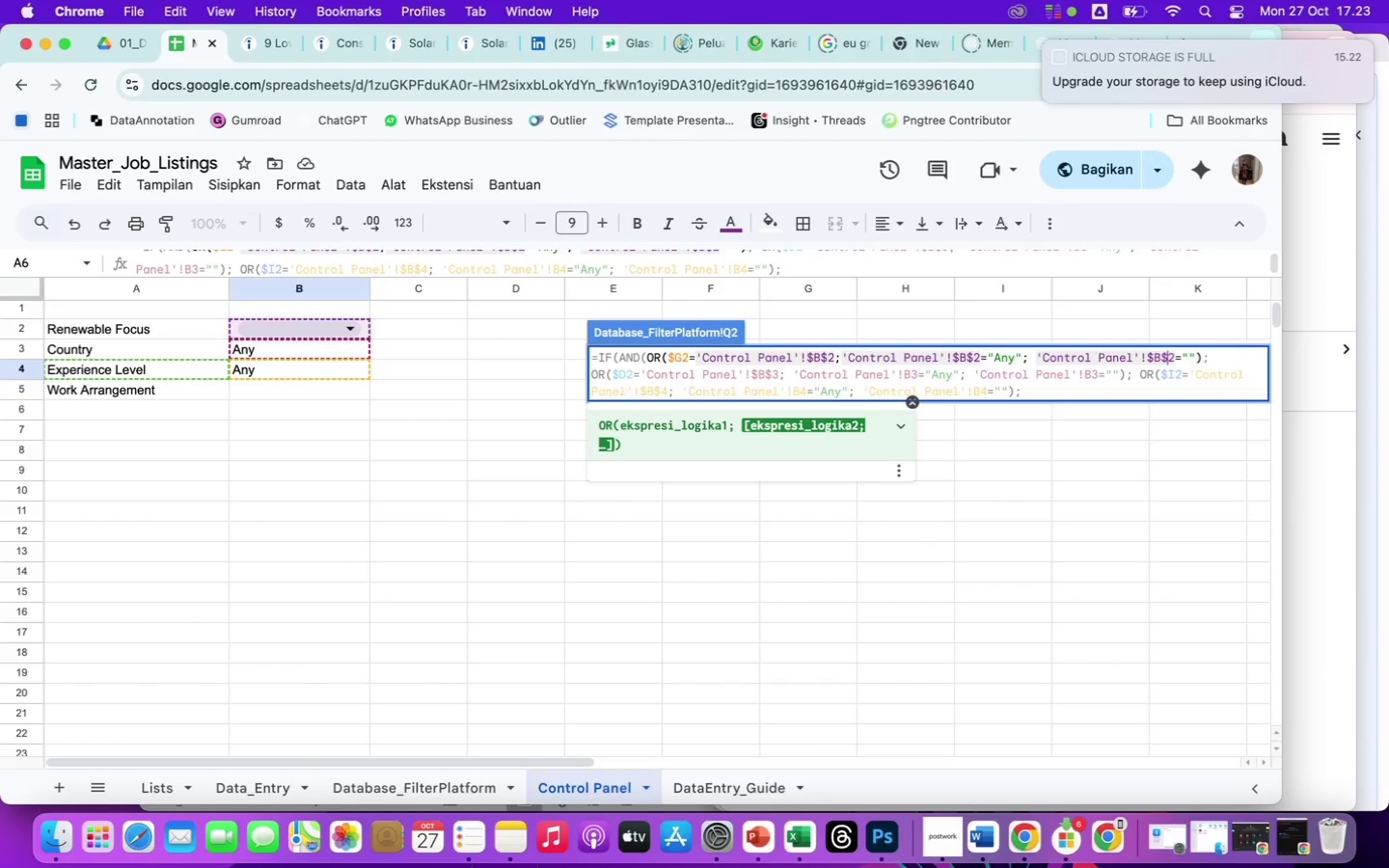 
left_click([906, 377])
 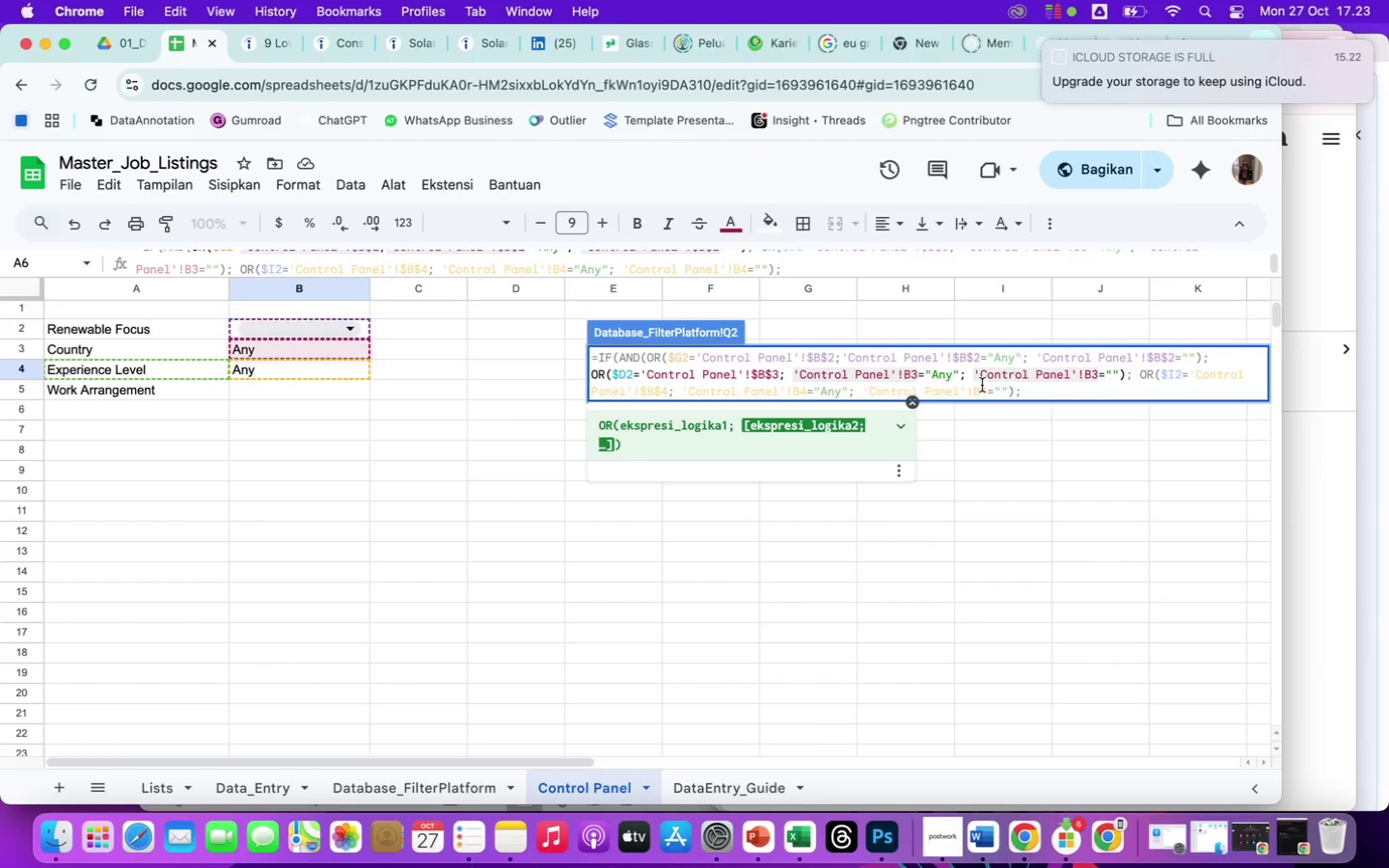 
key(Shift+ShiftLeft)
 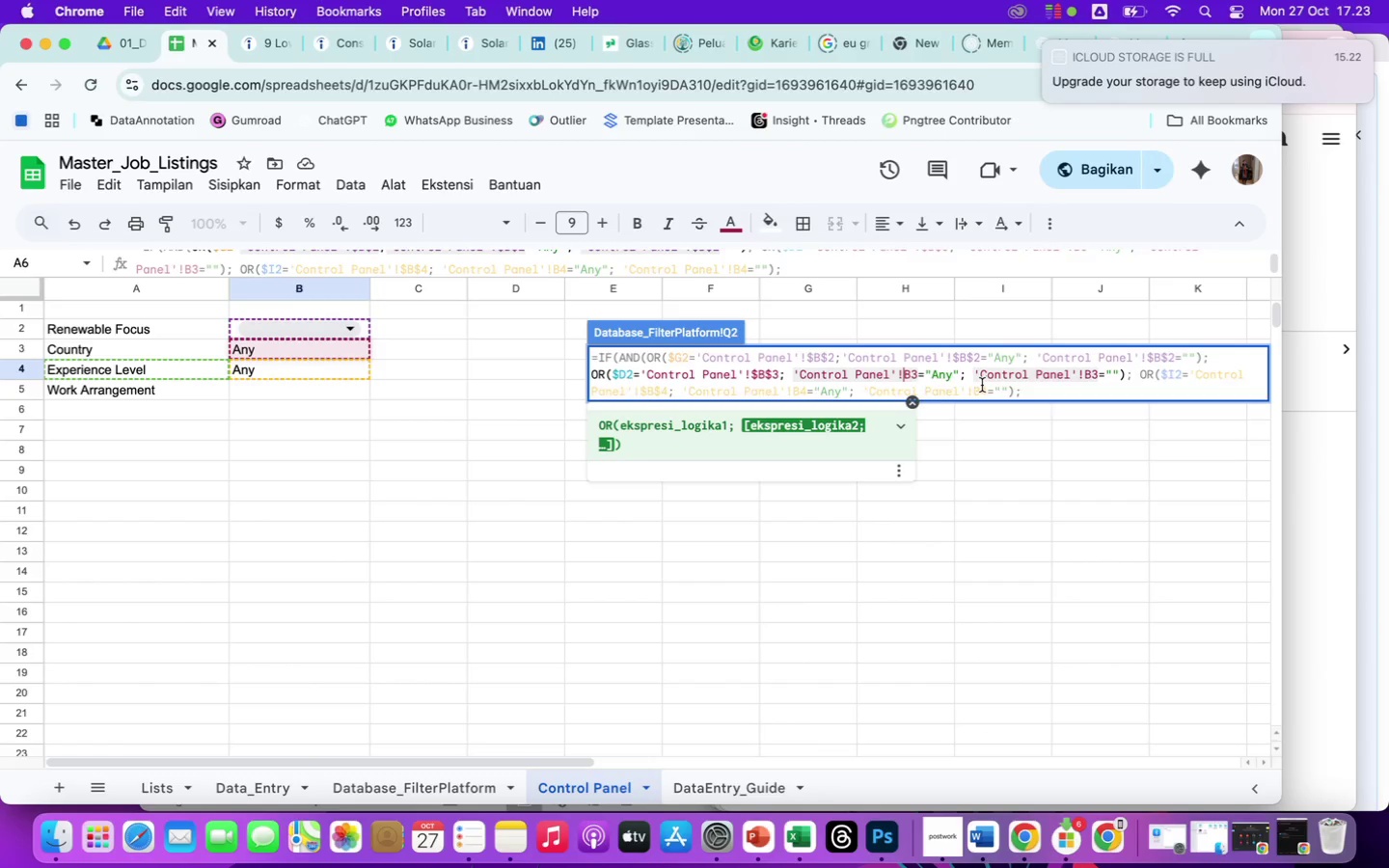 
key(Shift+4)
 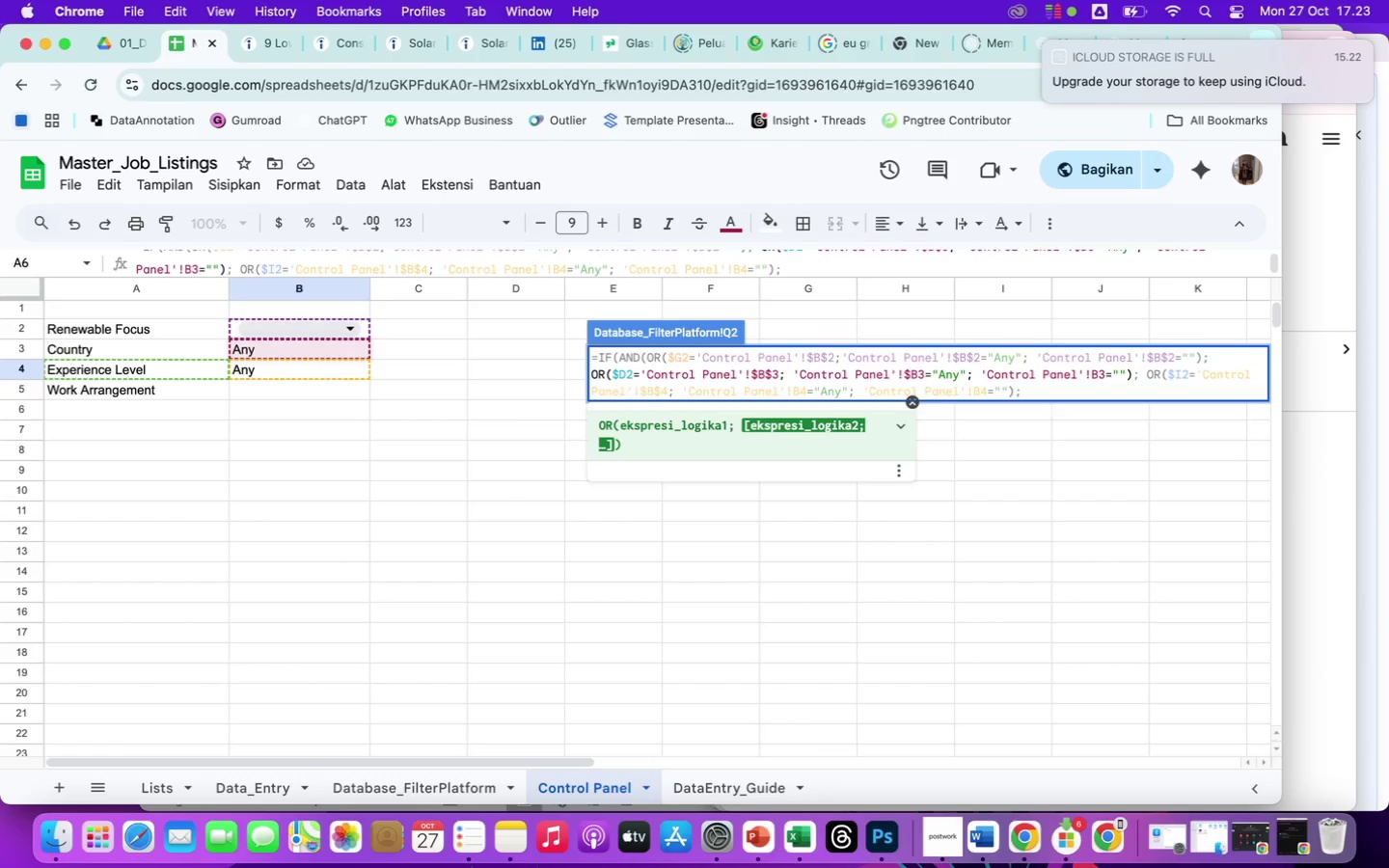 
key(ArrowRight)
 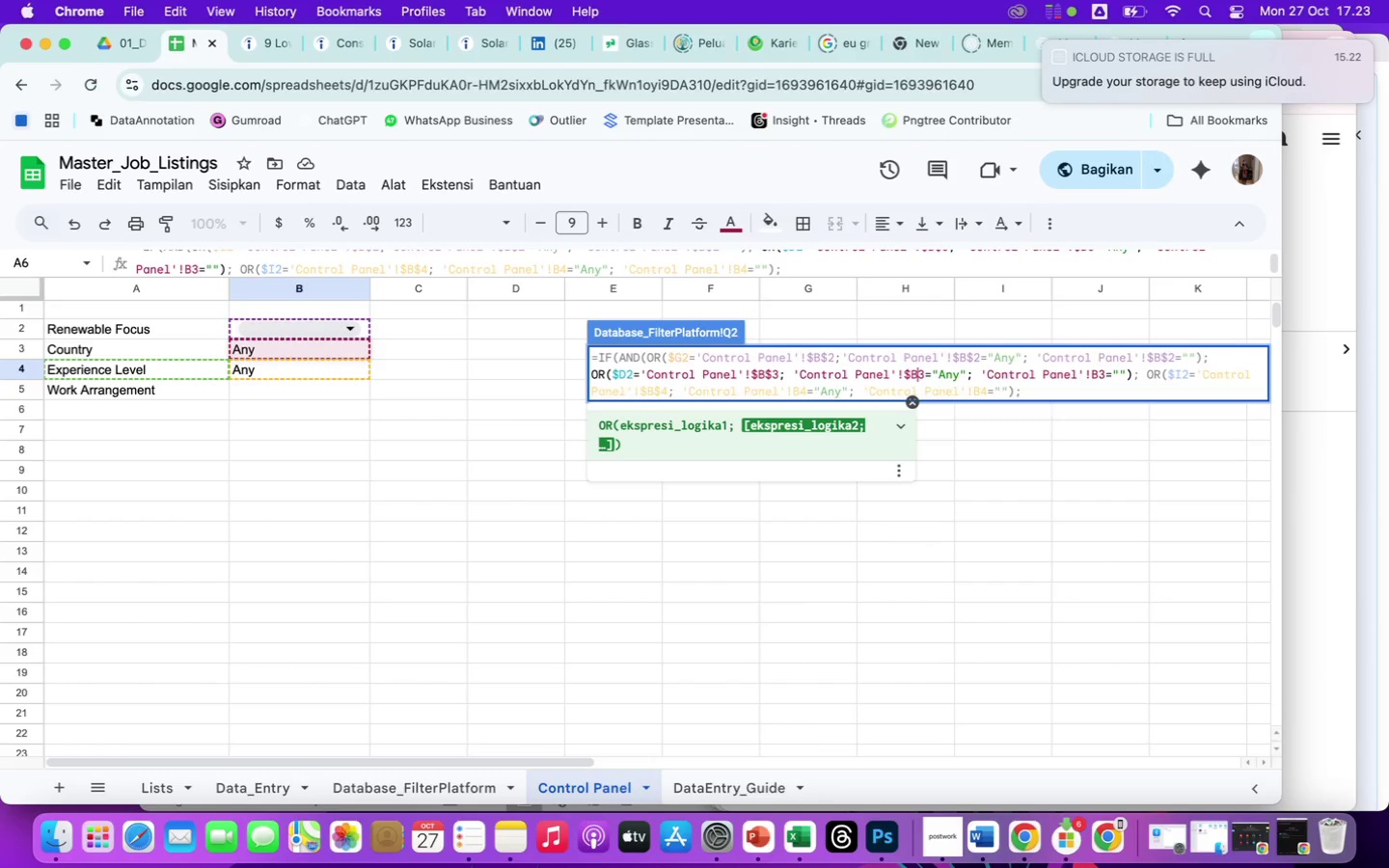 
key(Shift+4)
 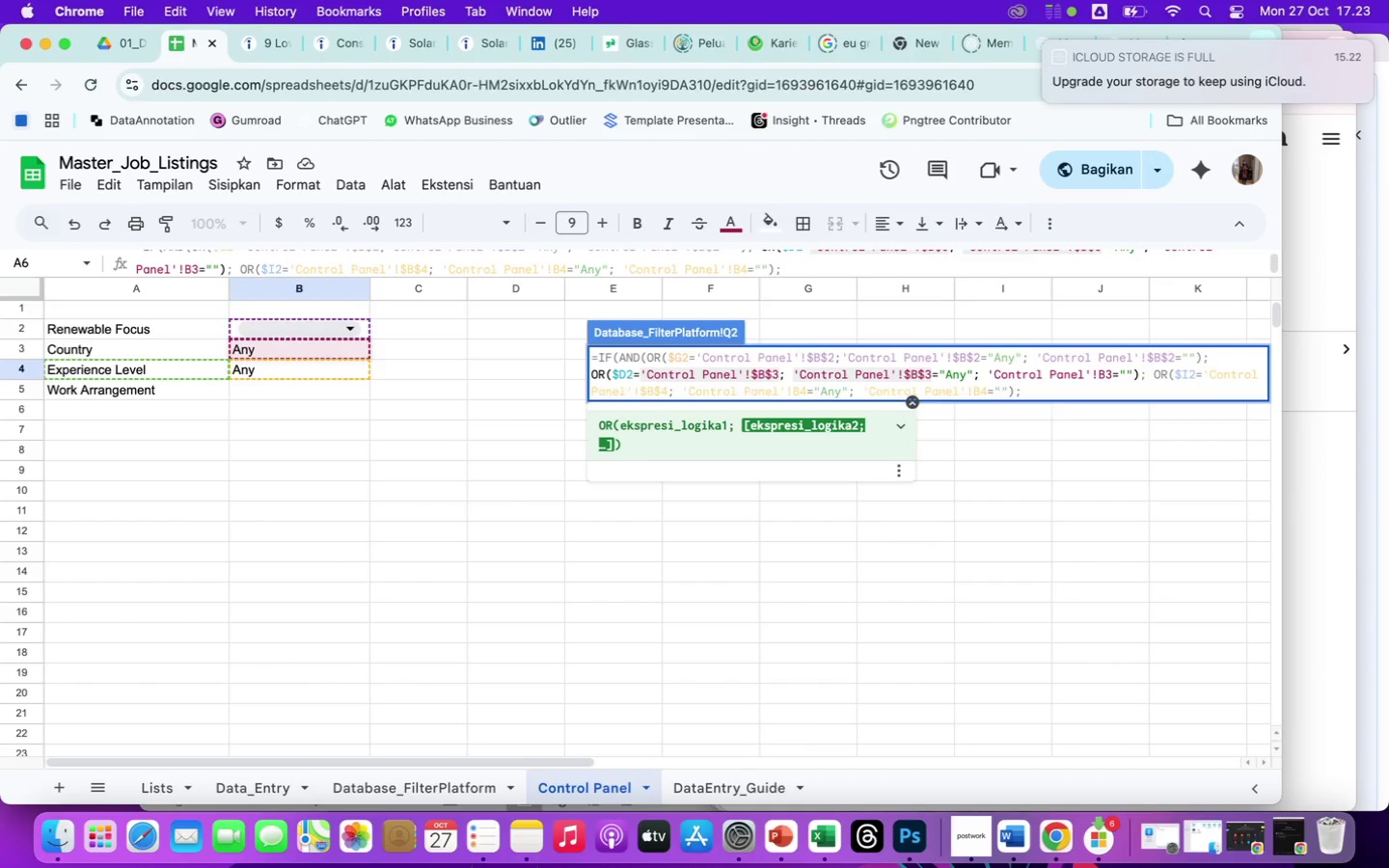 
hold_key(key=ArrowRight, duration=1.5)
 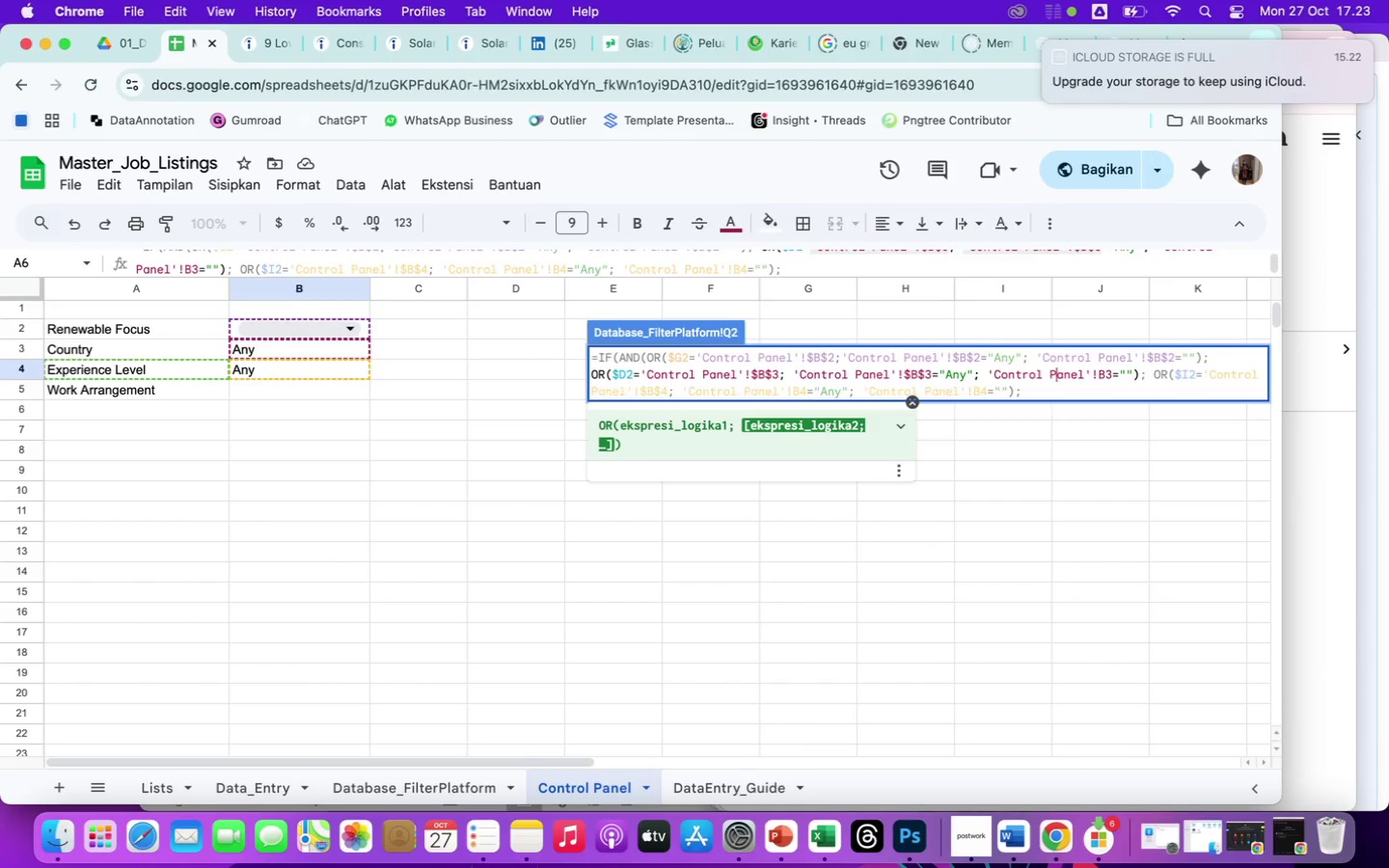 
hold_key(key=ArrowRight, duration=0.91)
 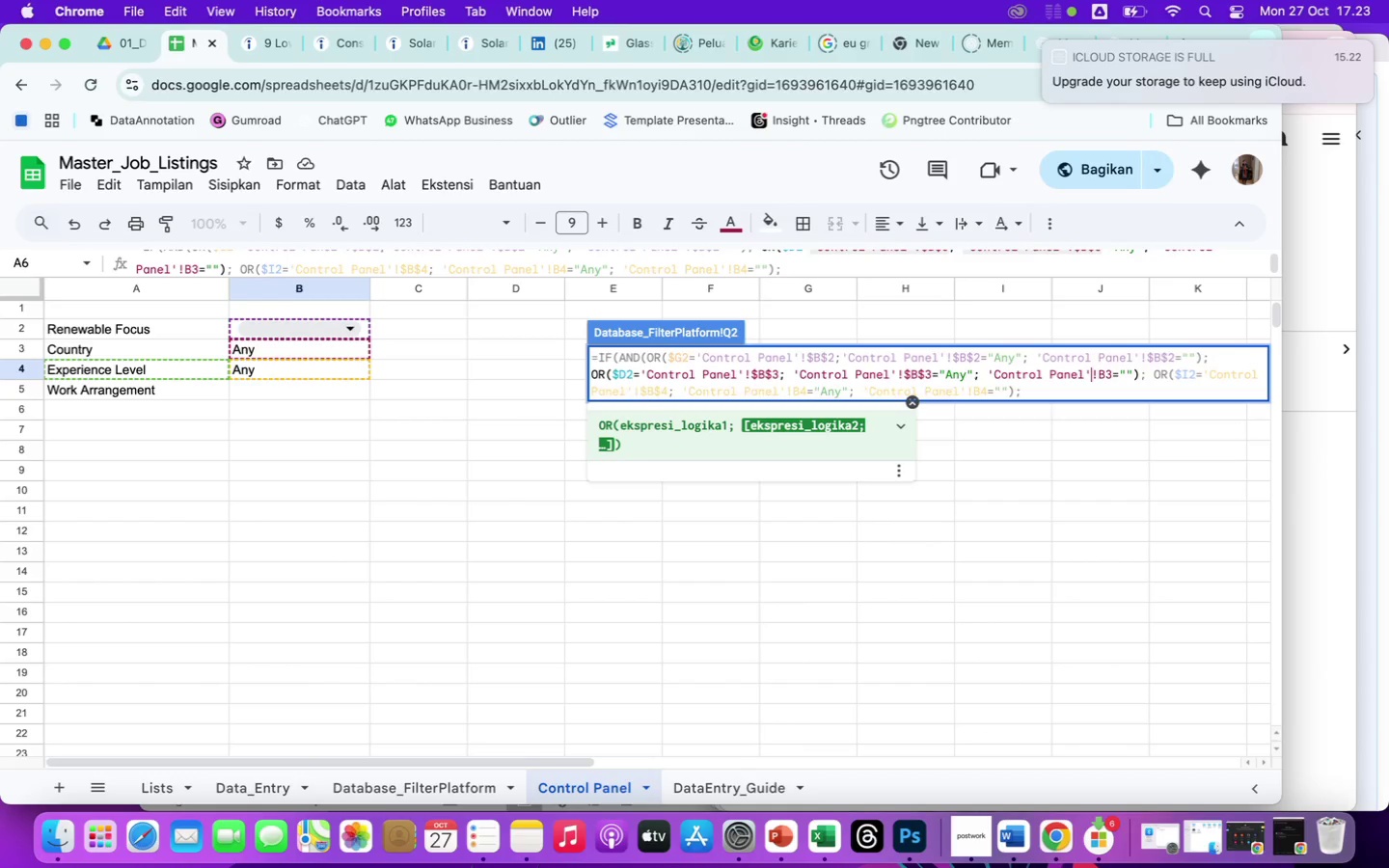 
key(ArrowRight)
 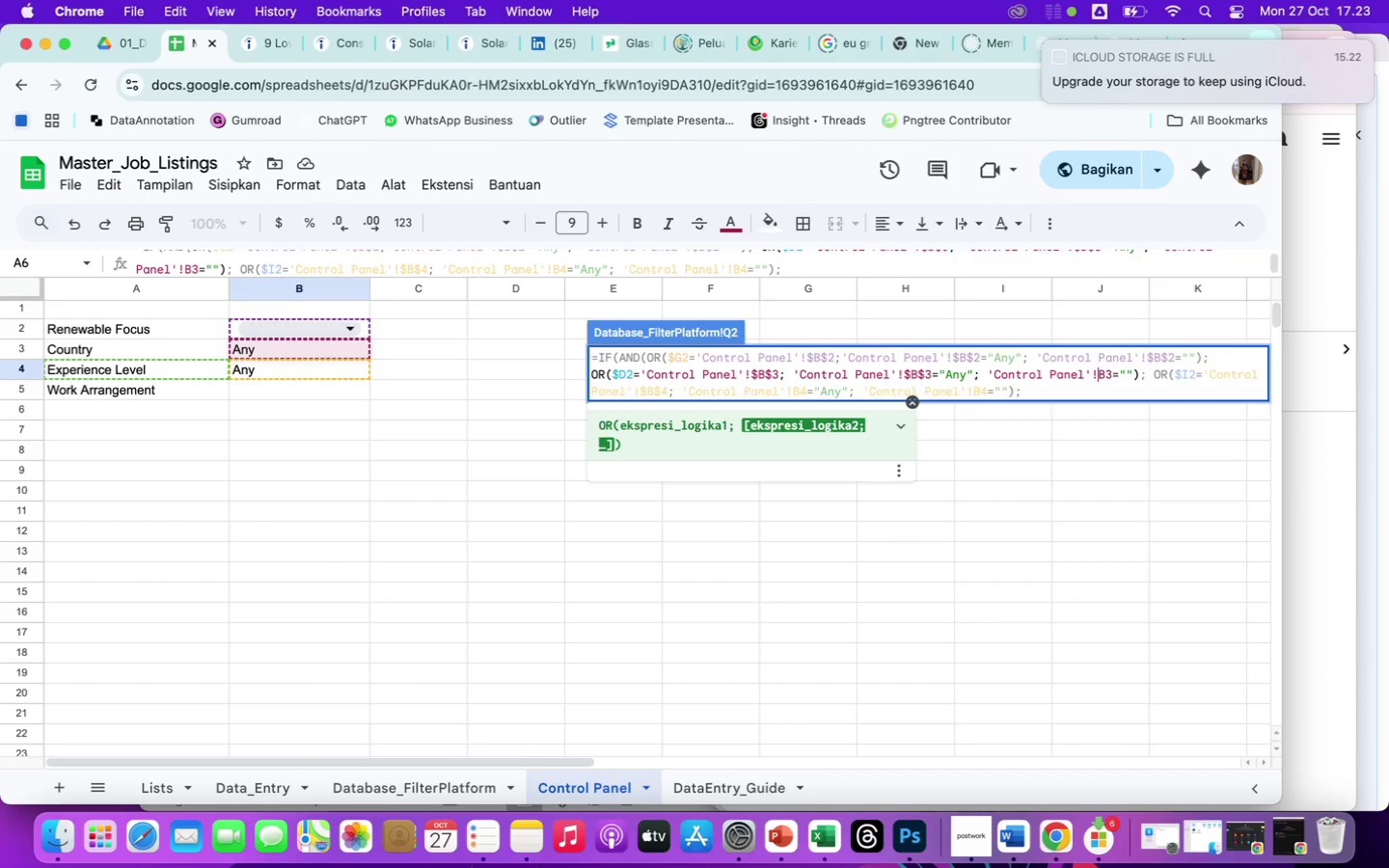 
key(ArrowRight)
 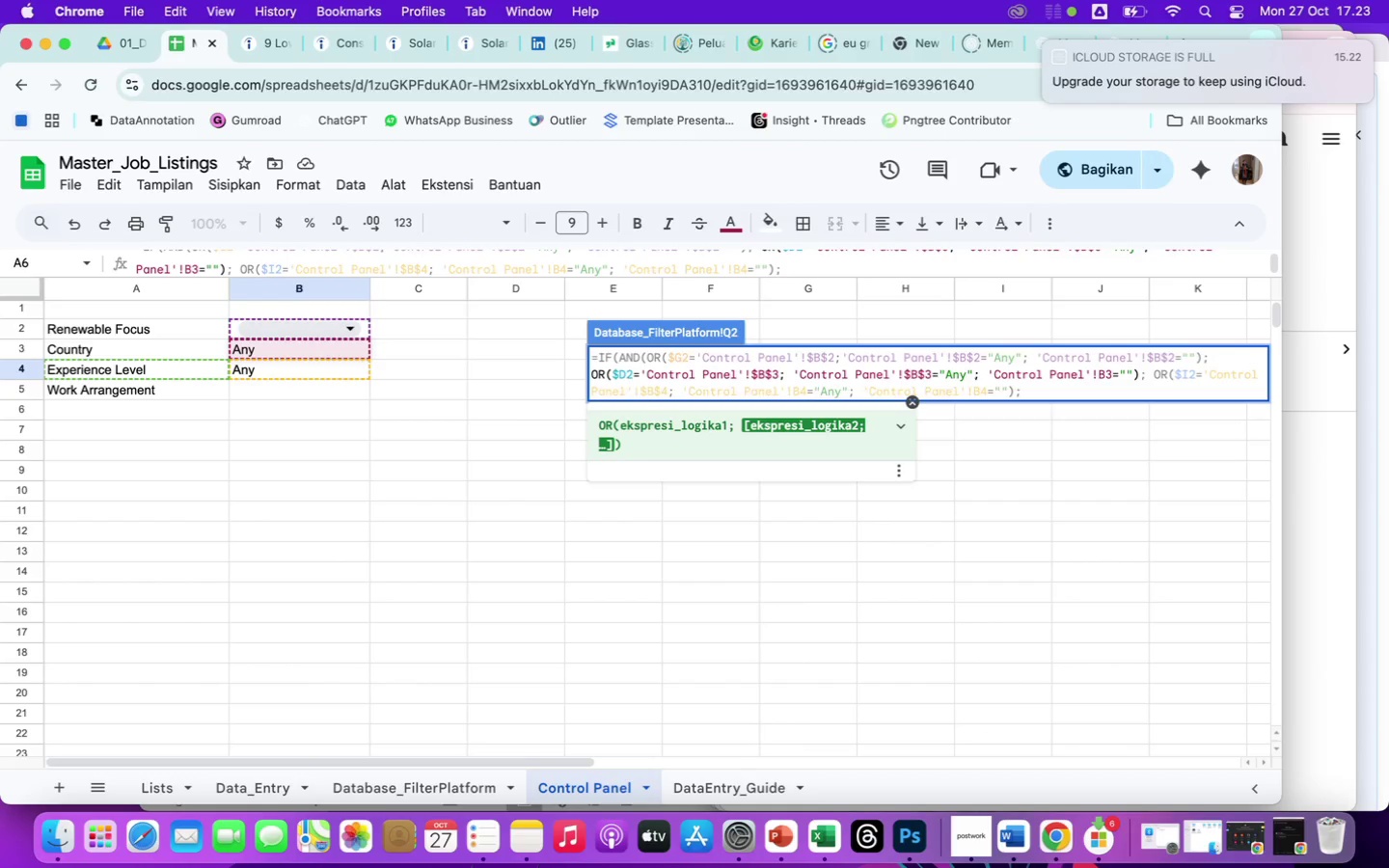 
key(ArrowLeft)
 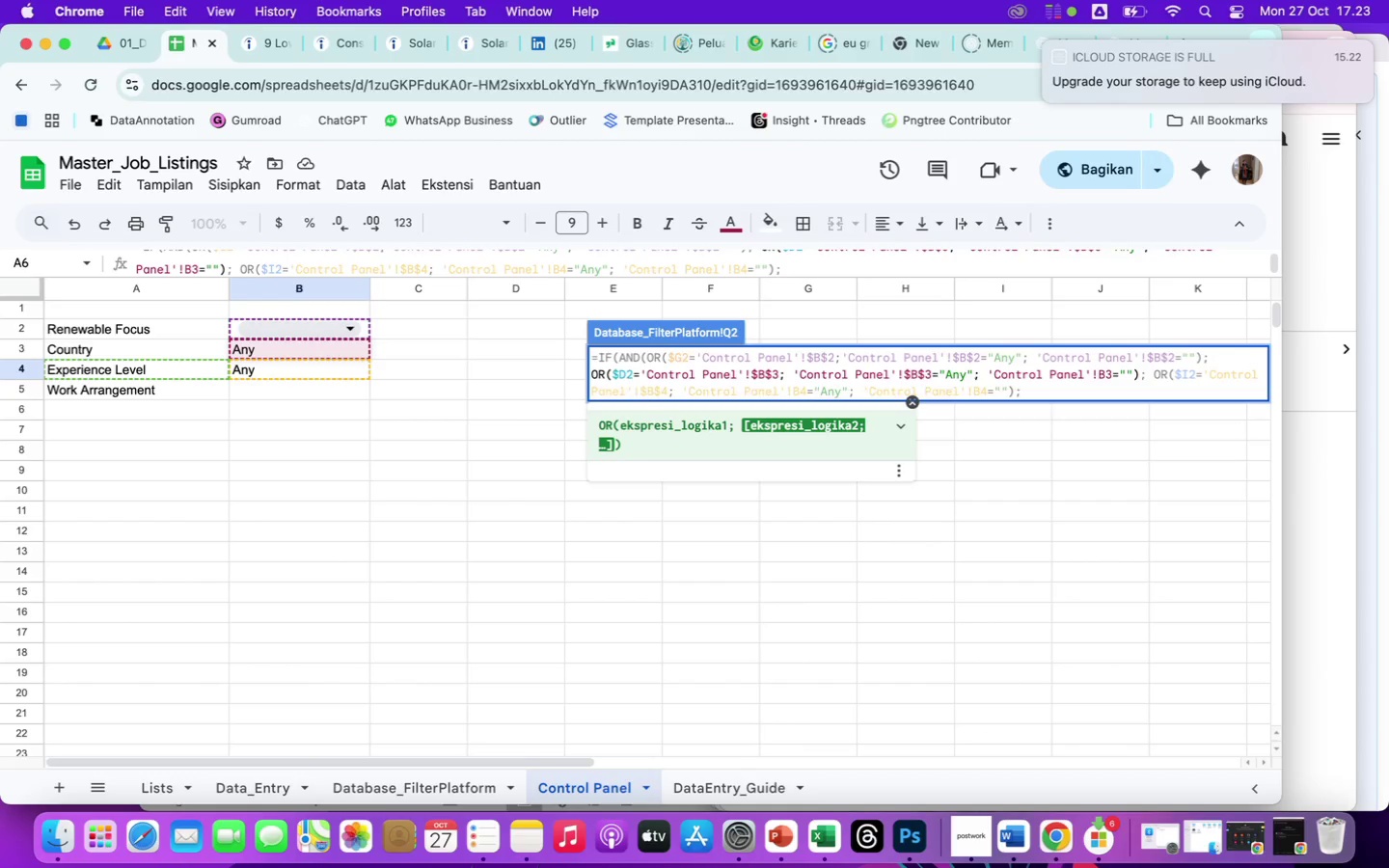 
key(Shift+4)
 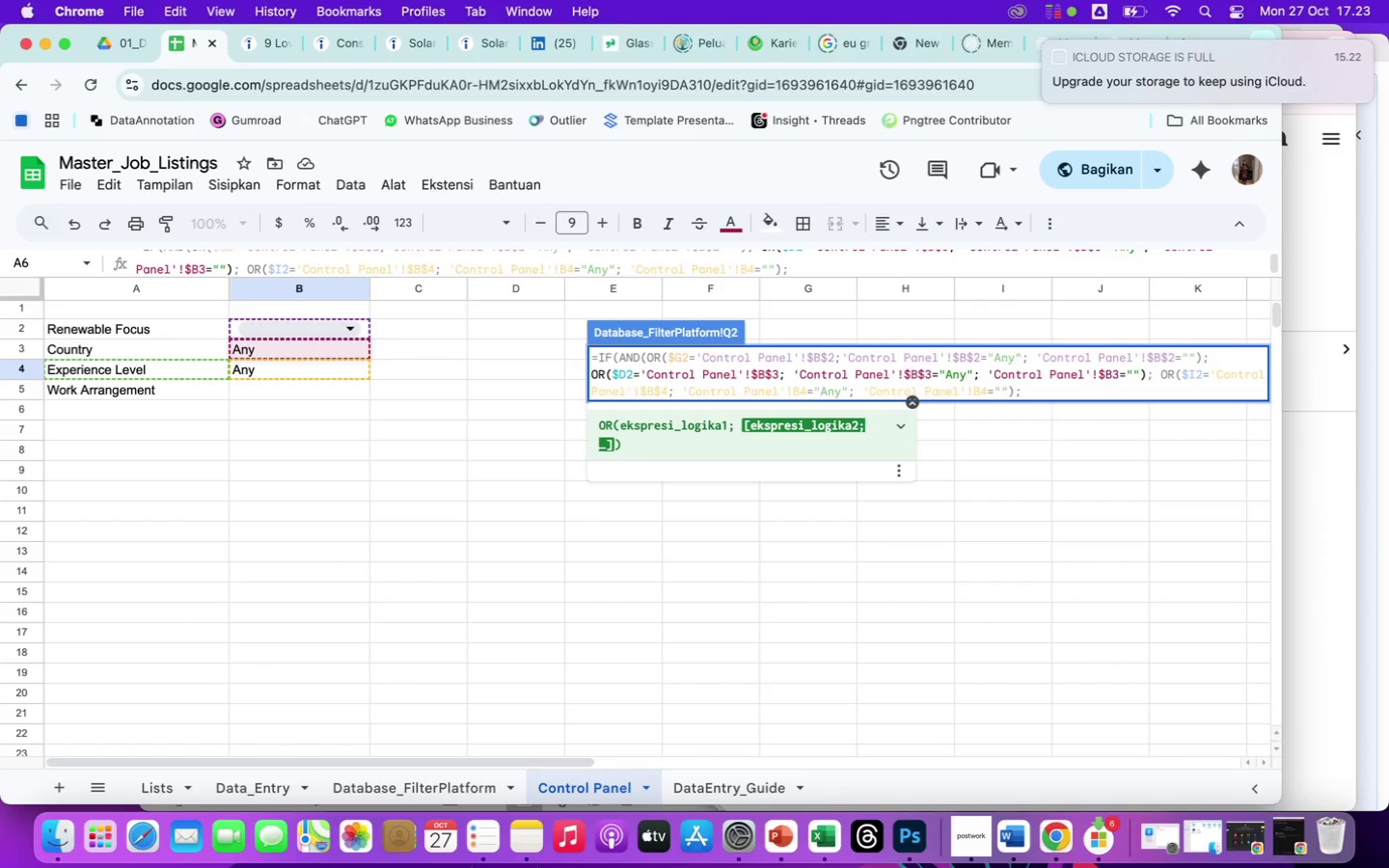 
key(ArrowRight)
 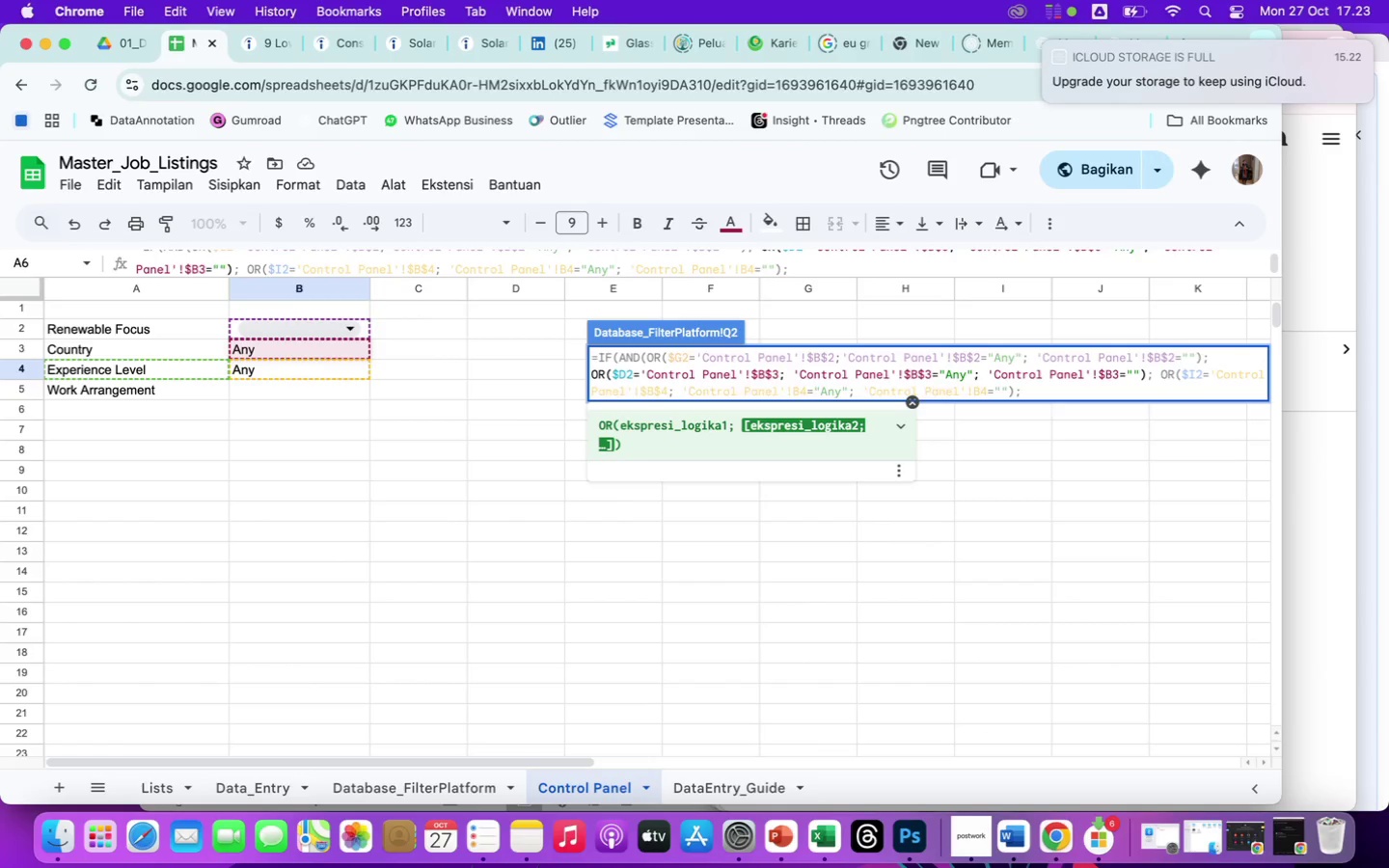 
key(Shift+4)
 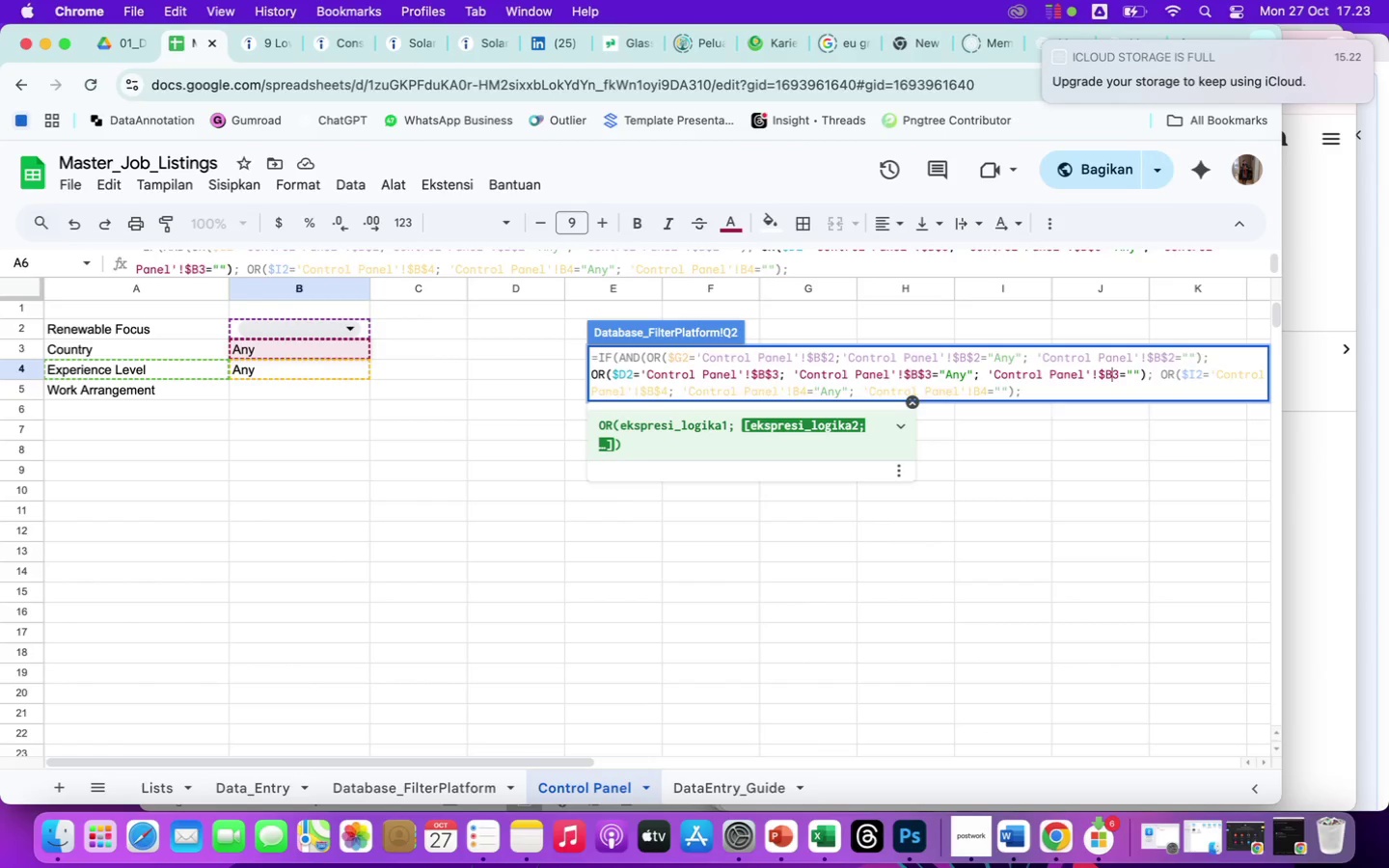 
hold_key(key=ArrowRight, duration=0.79)
 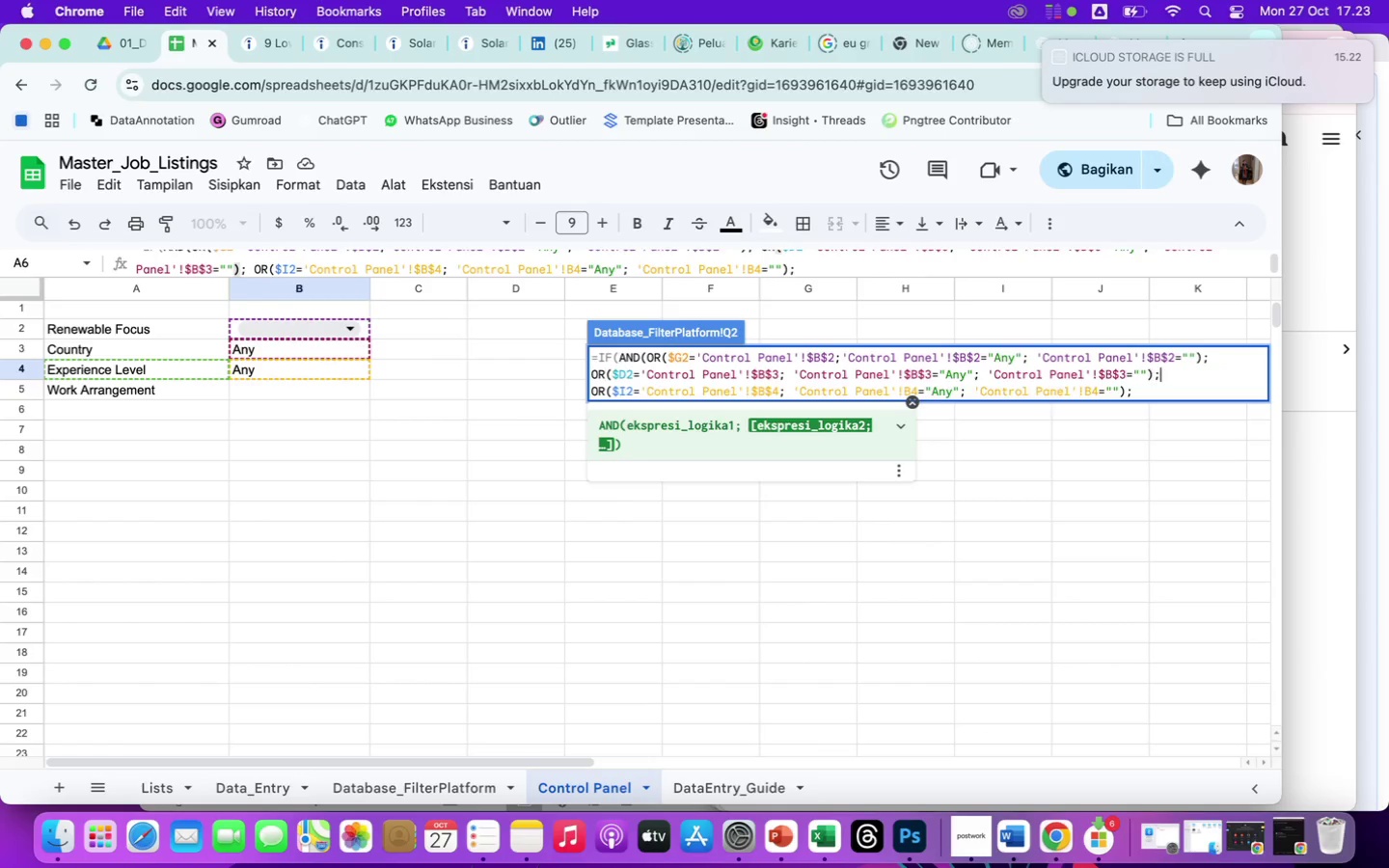 
hold_key(key=ArrowRight, duration=1.5)
 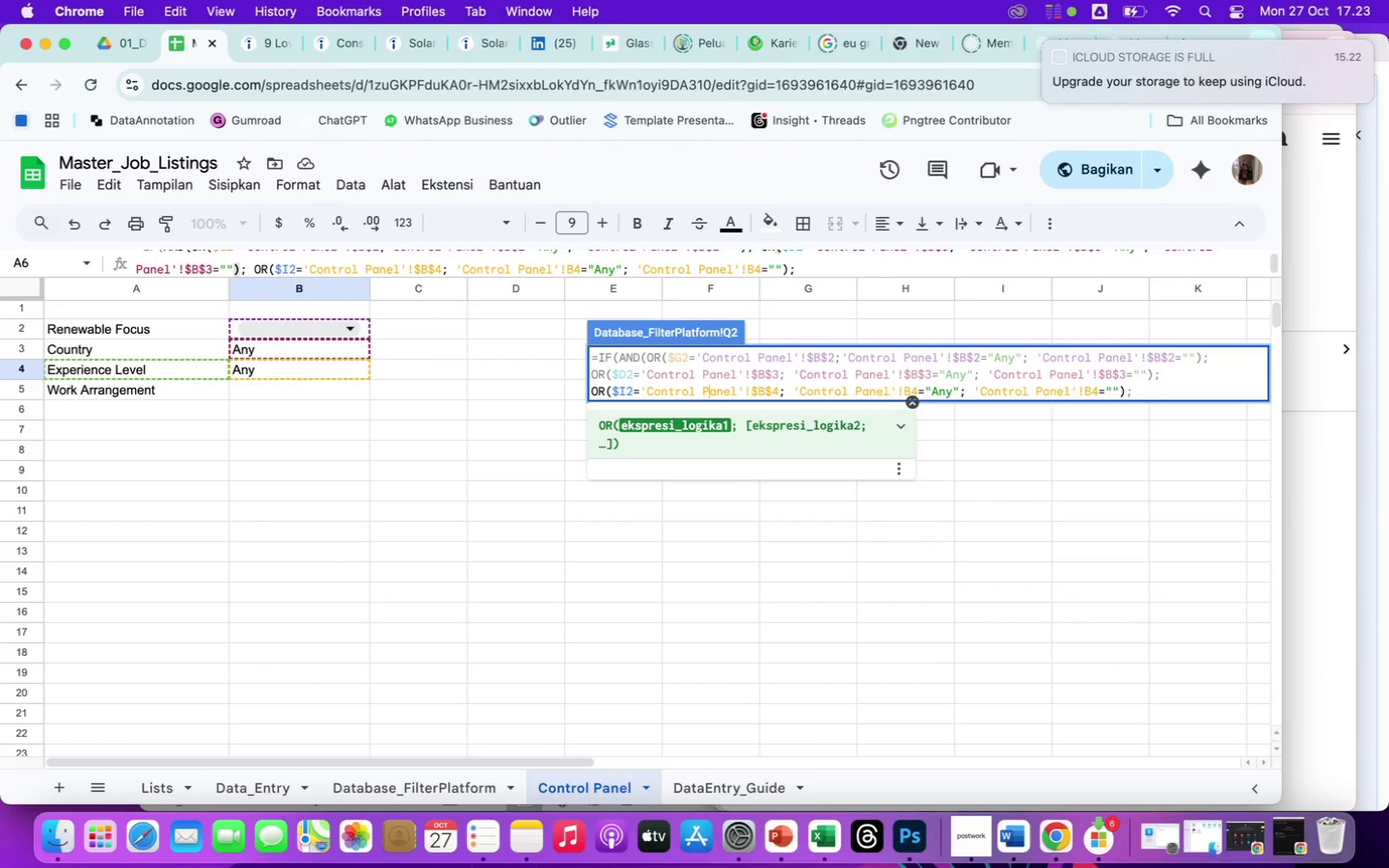 
hold_key(key=ArrowRight, duration=1.51)
 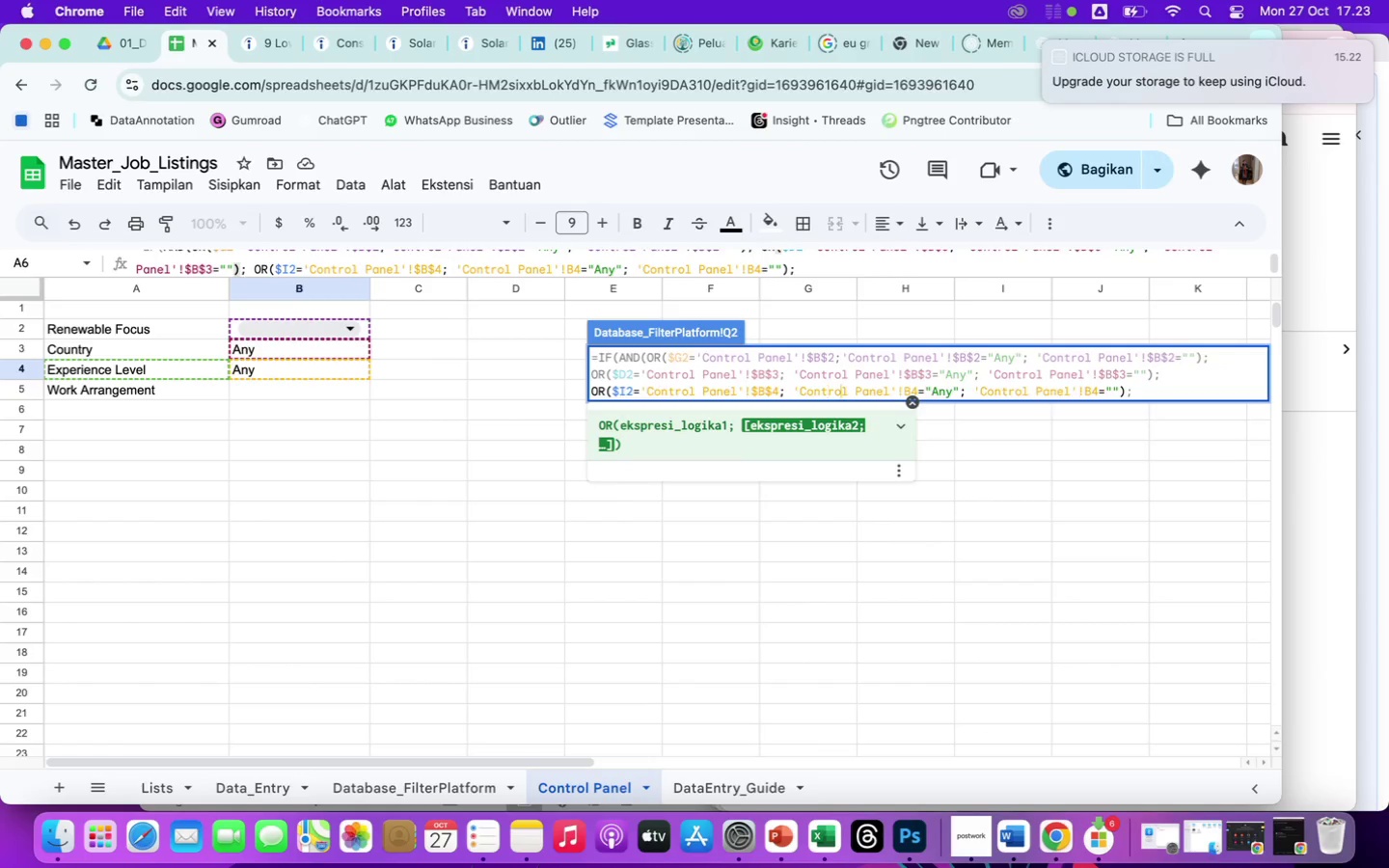 
hold_key(key=ArrowRight, duration=0.54)
 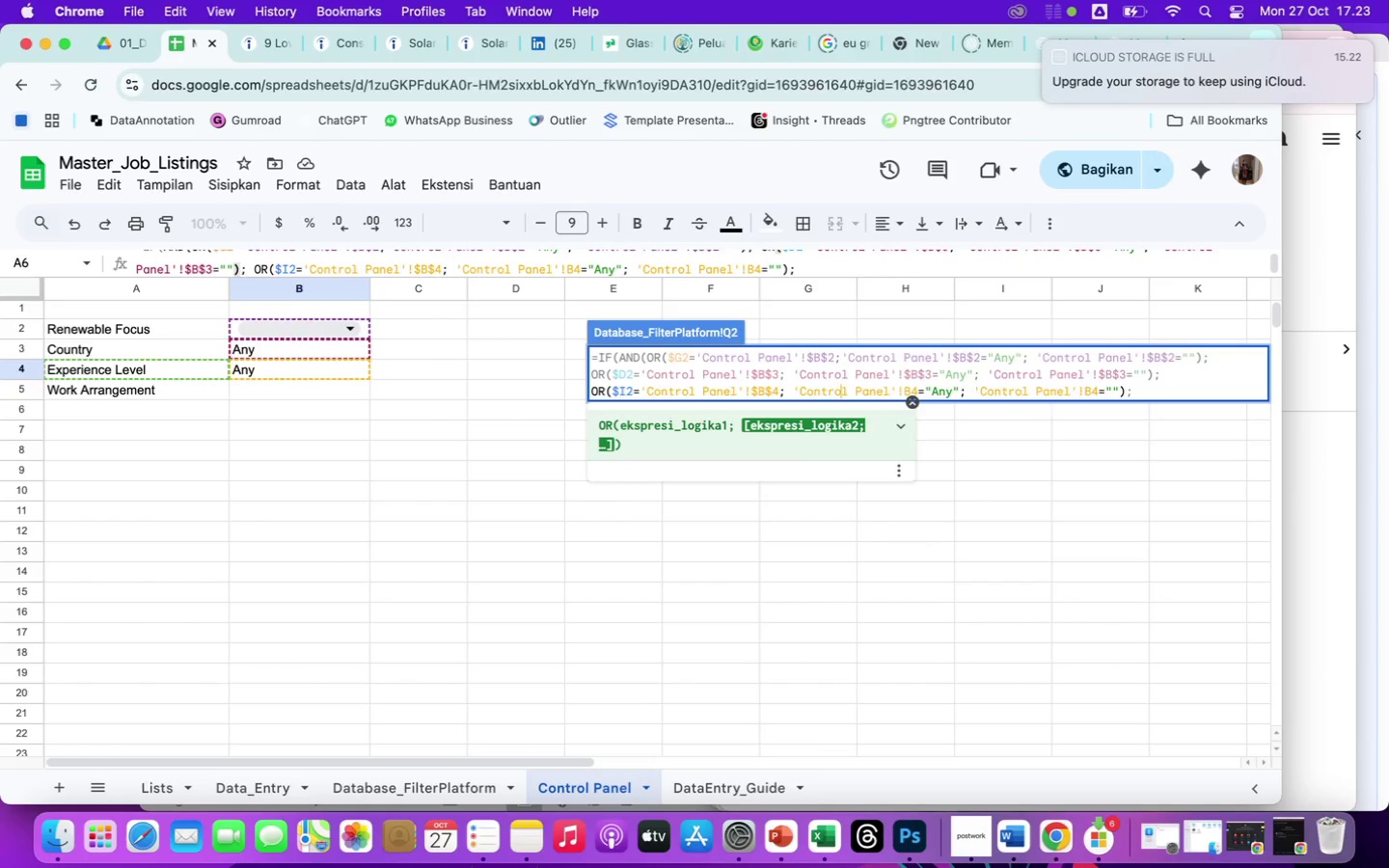 
key(ArrowRight)
 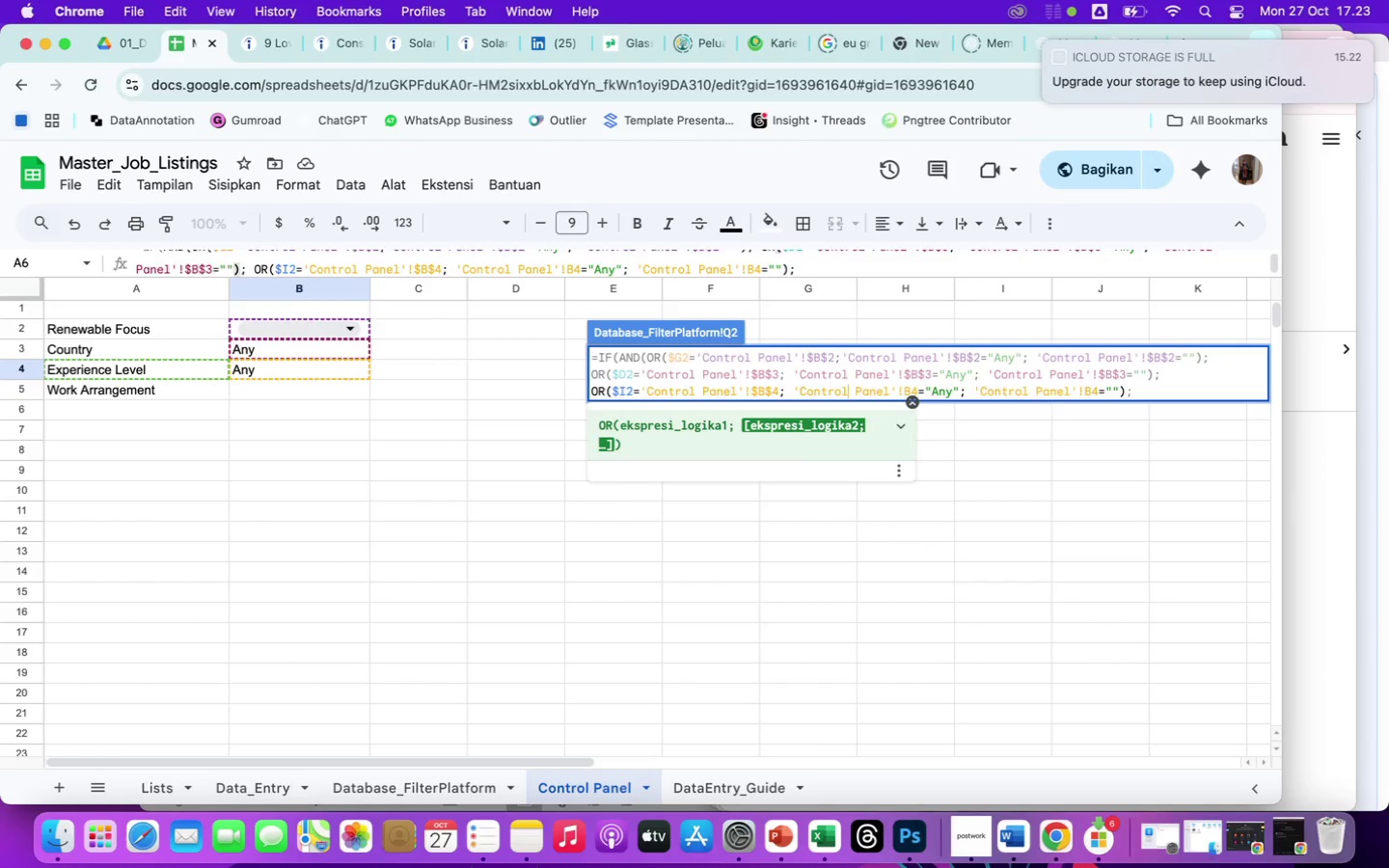 
key(ArrowRight)
 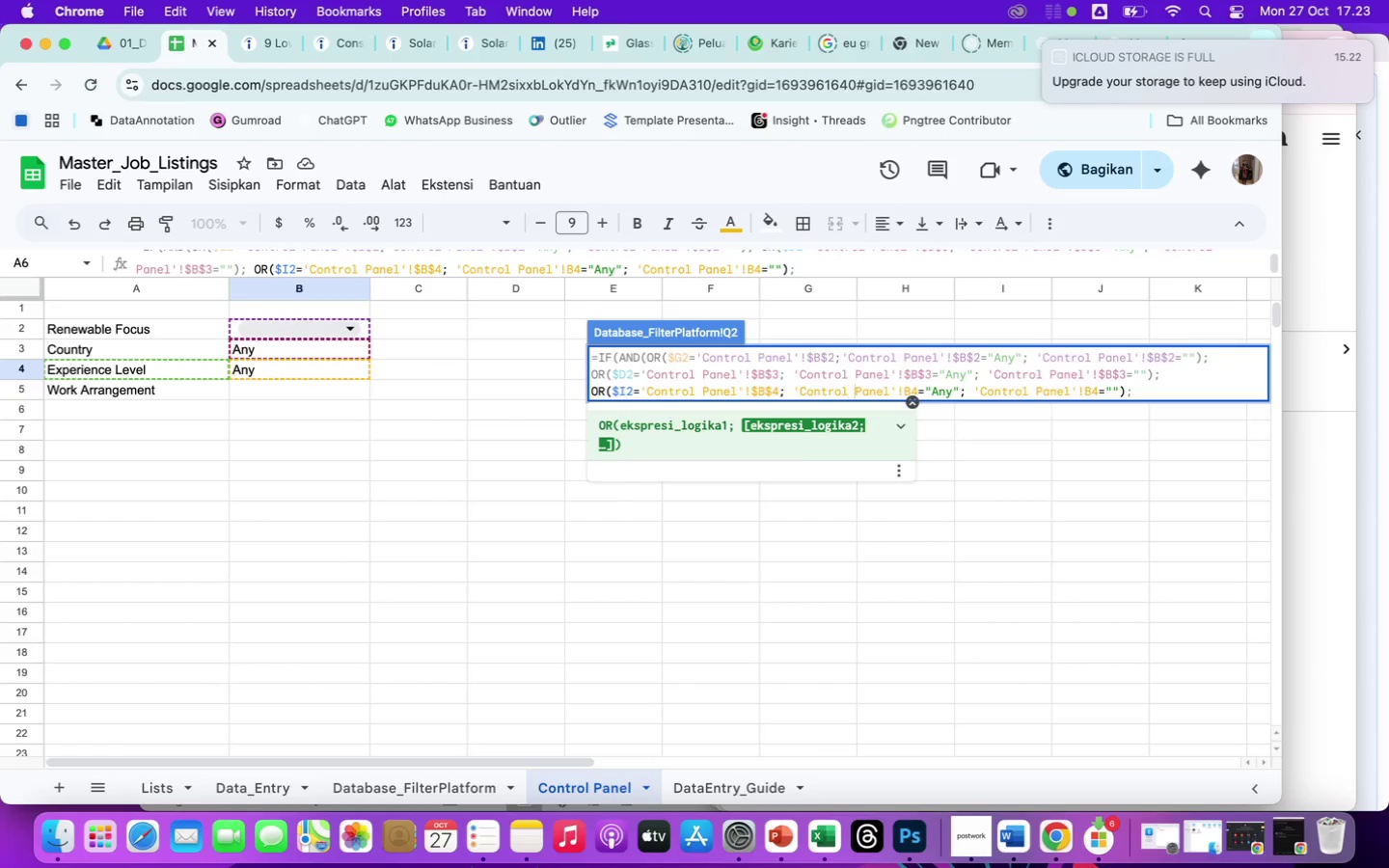 
key(ArrowRight)
 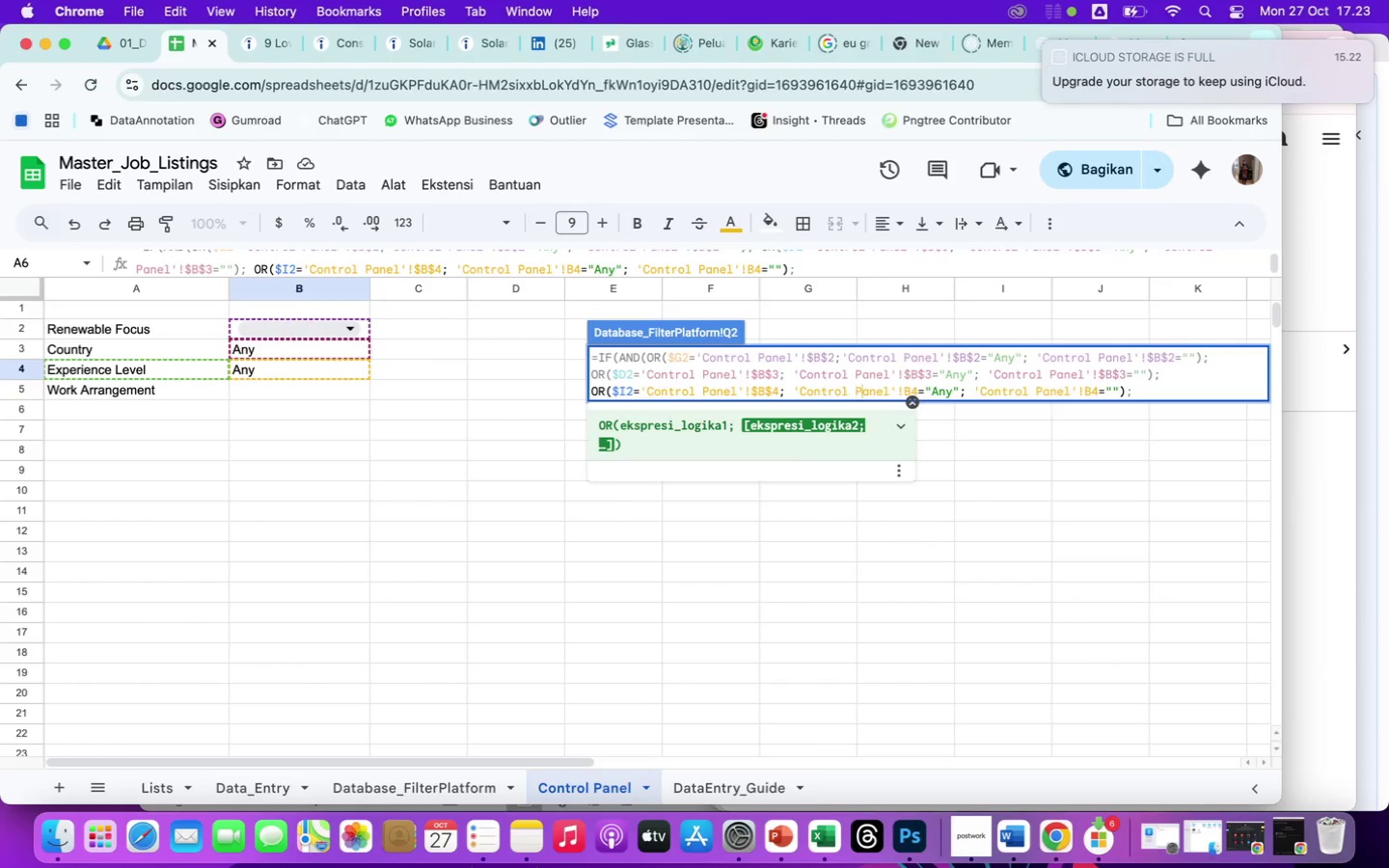 
key(ArrowRight)
 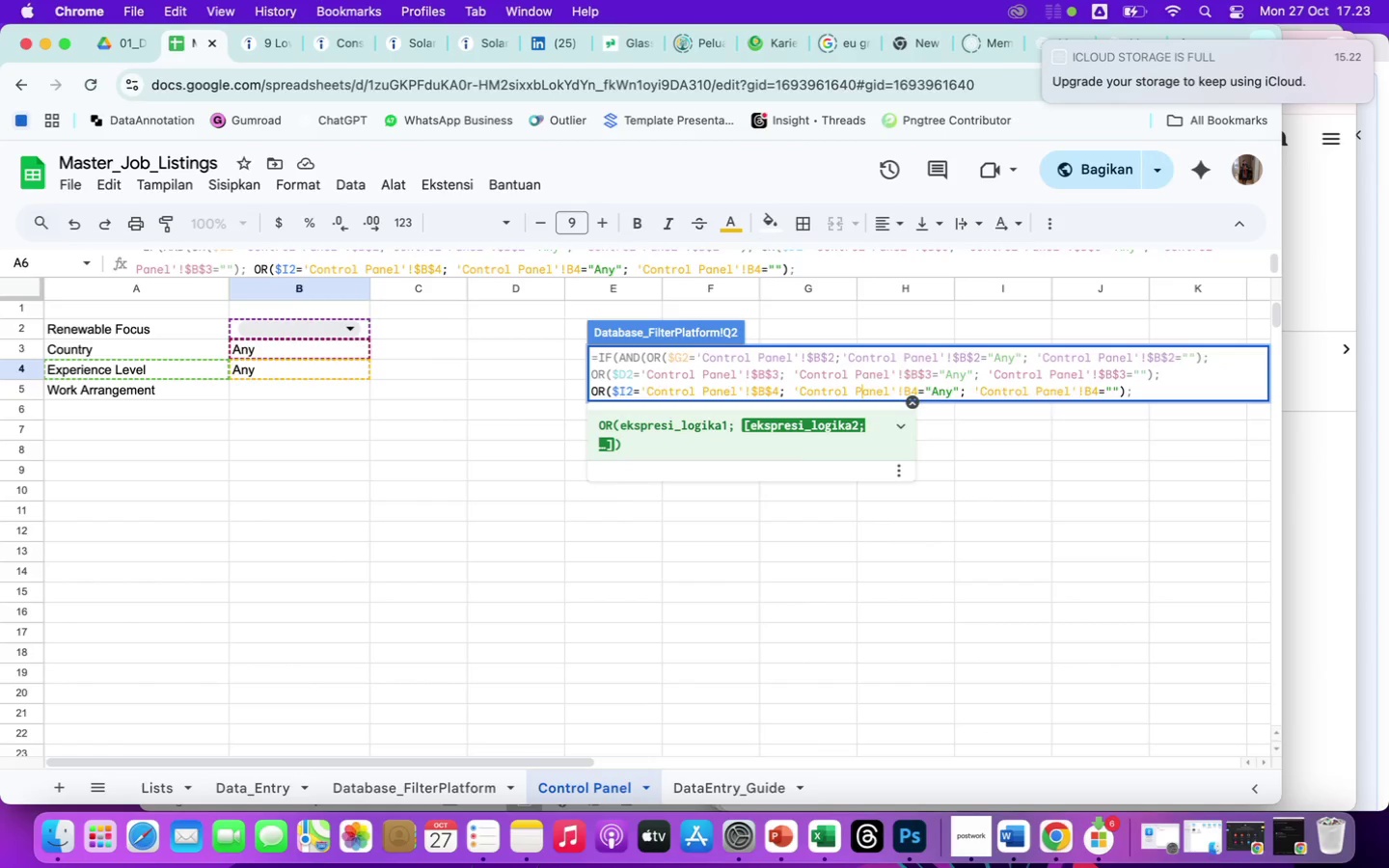 
key(ArrowRight)
 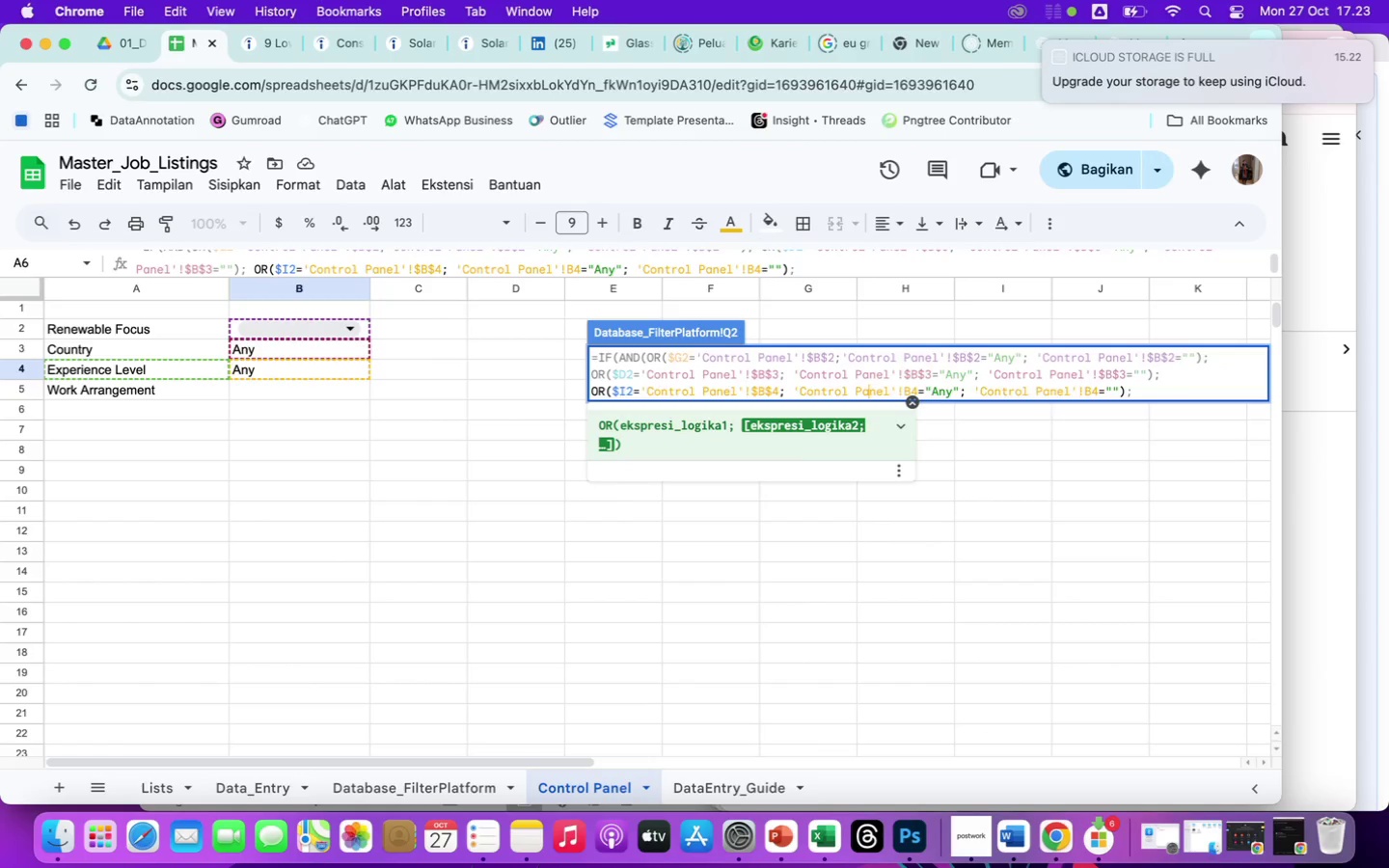 
key(ArrowRight)
 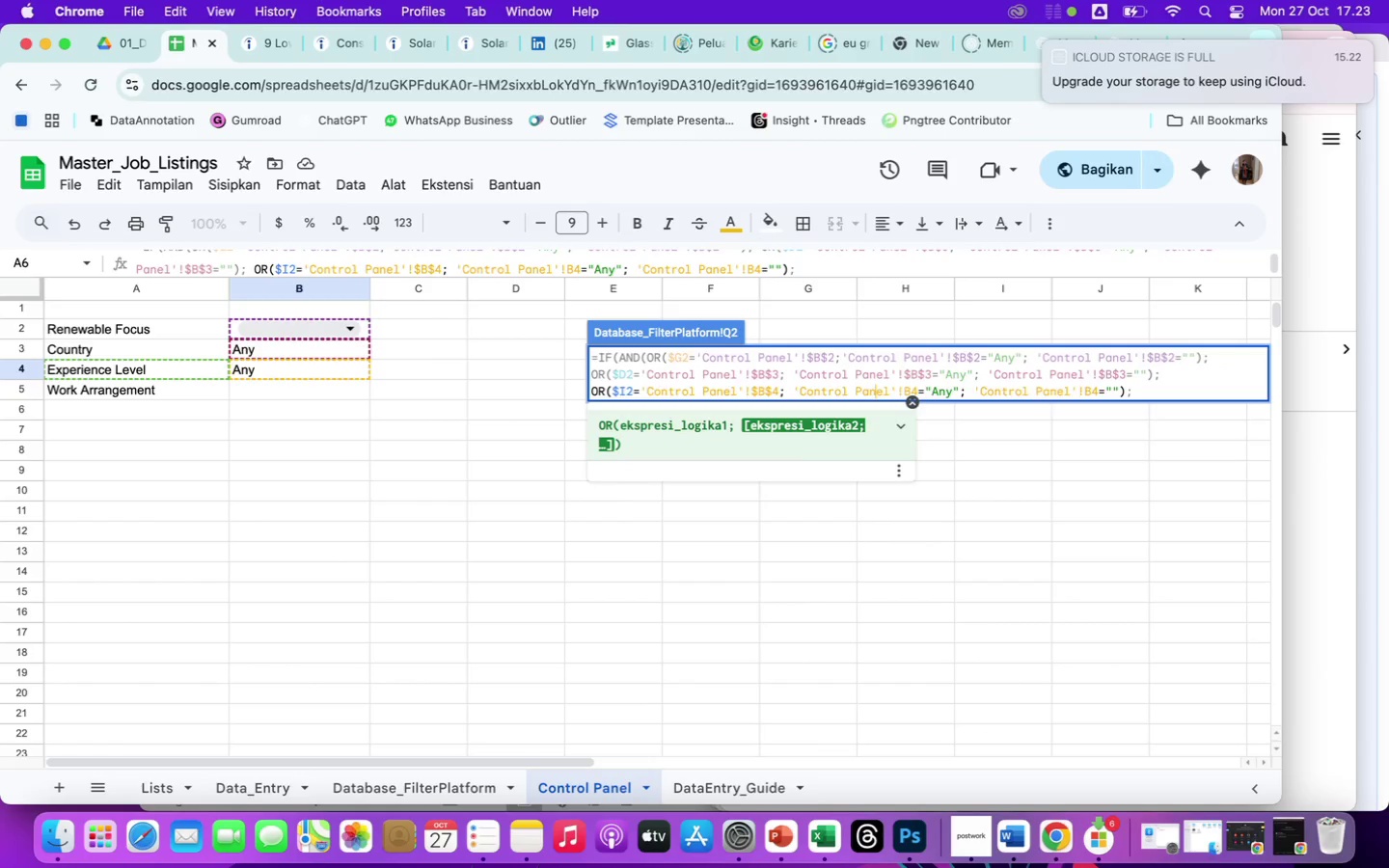 
key(ArrowRight)
 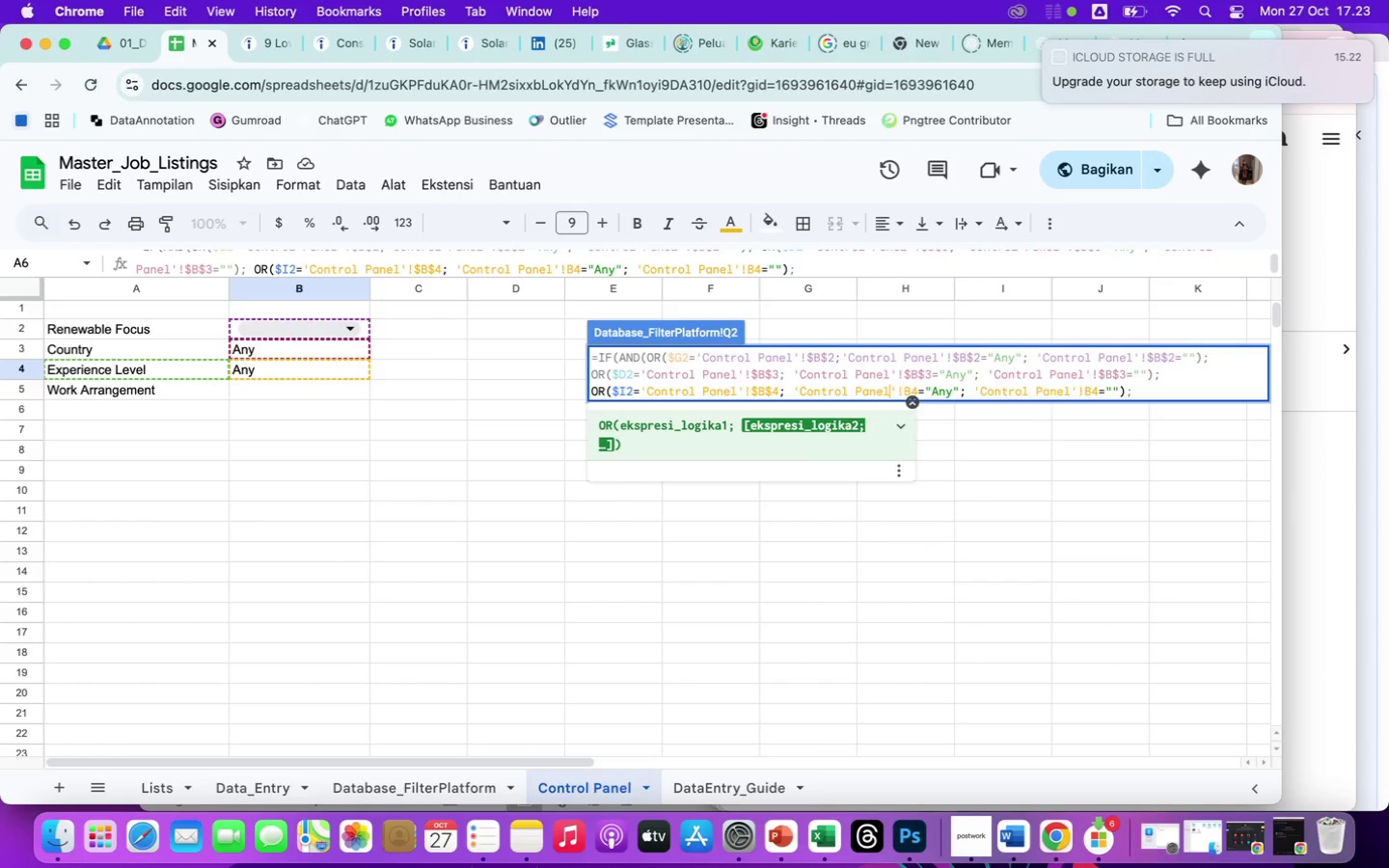 
key(ArrowRight)
 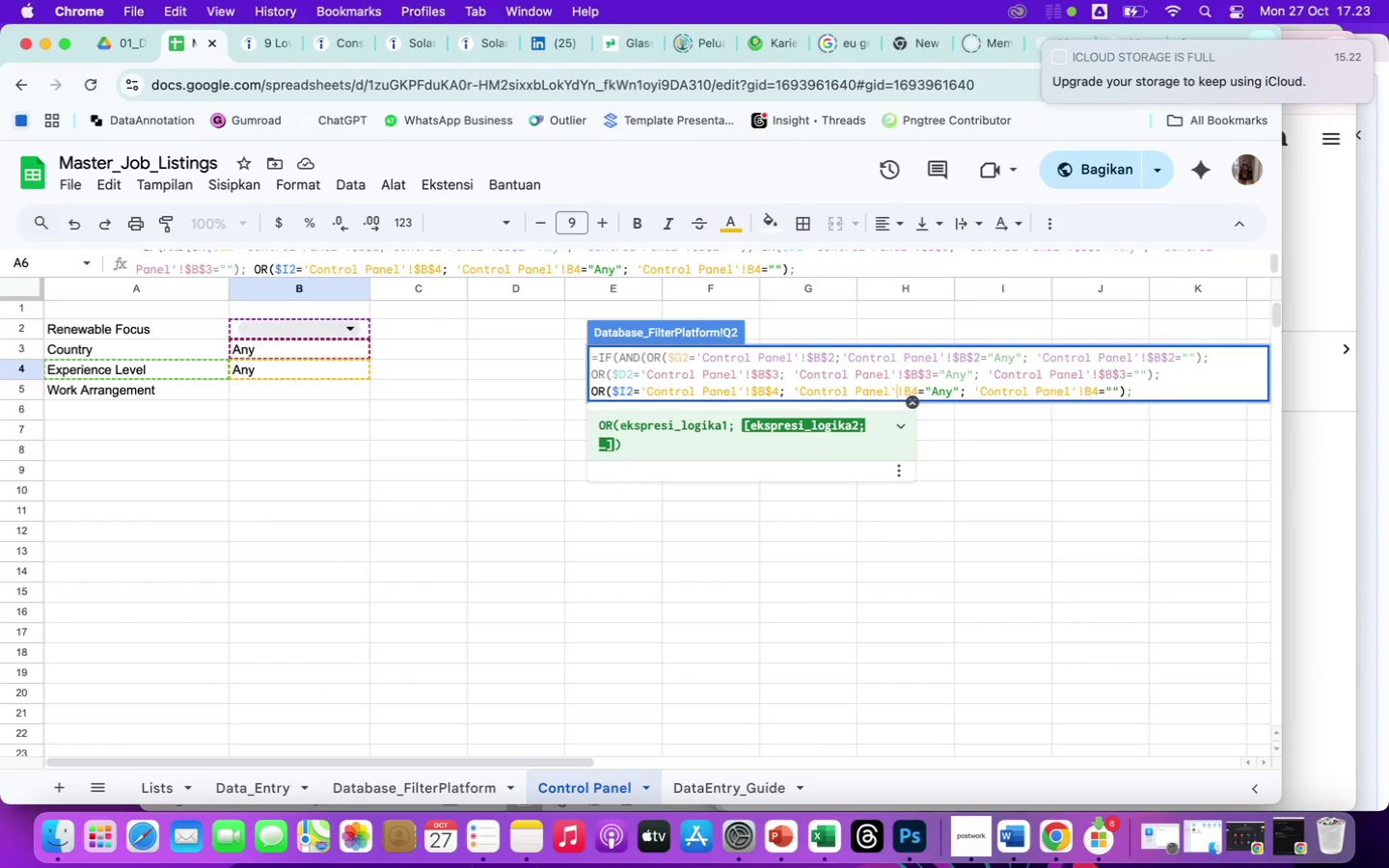 
key(ArrowRight)
 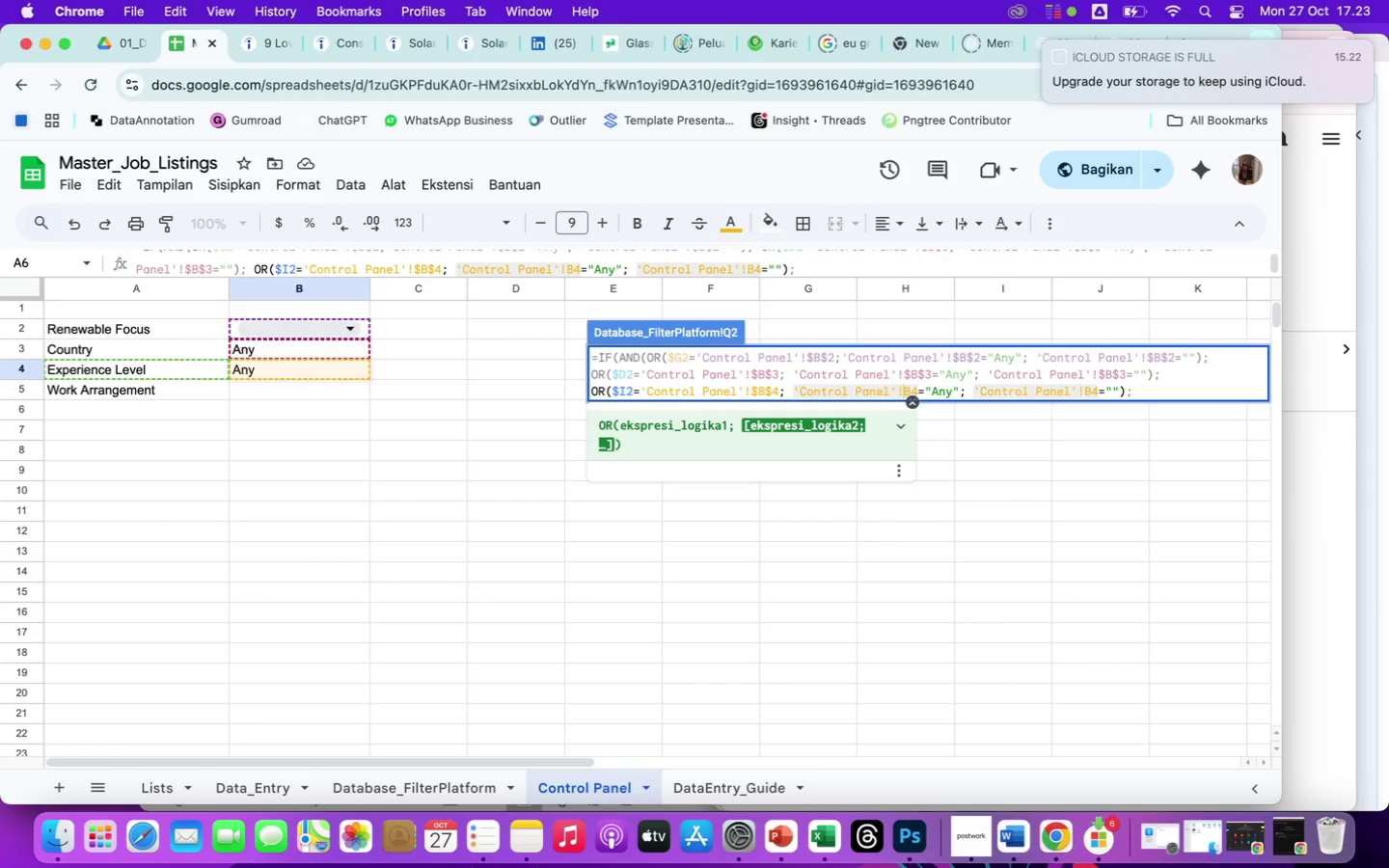 
key(Shift+4)
 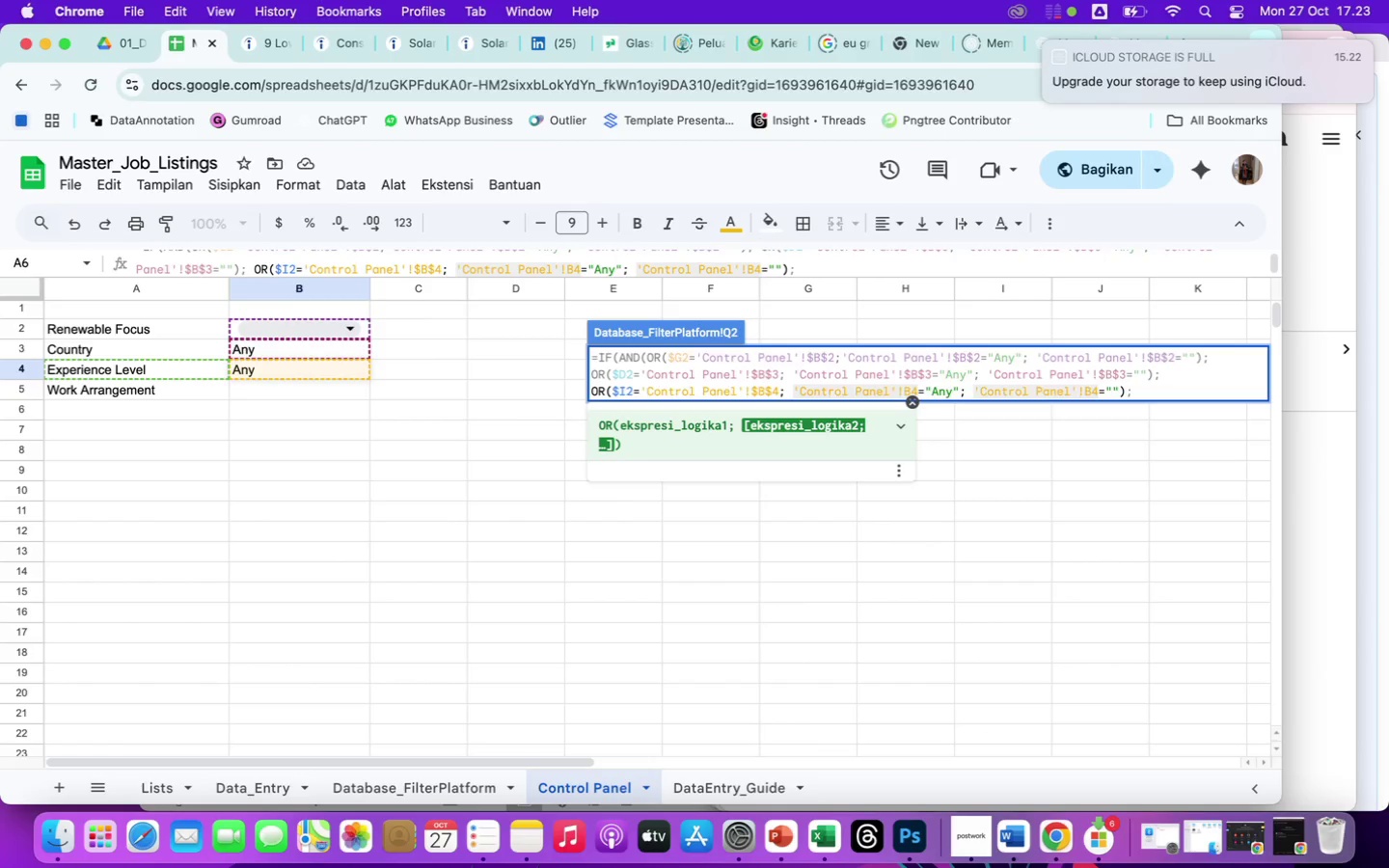 
key(ArrowRight)
 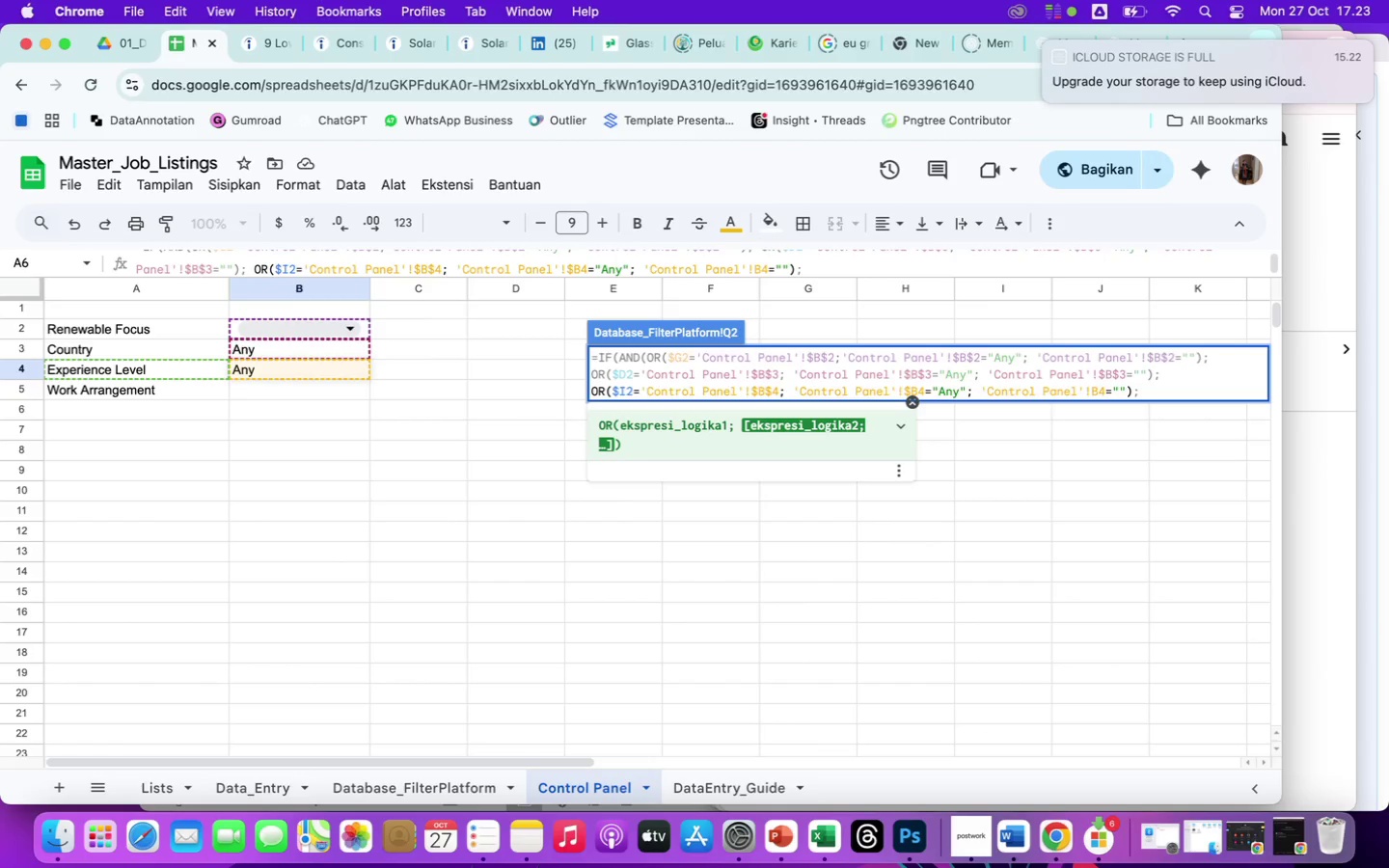 
key(Shift+4)
 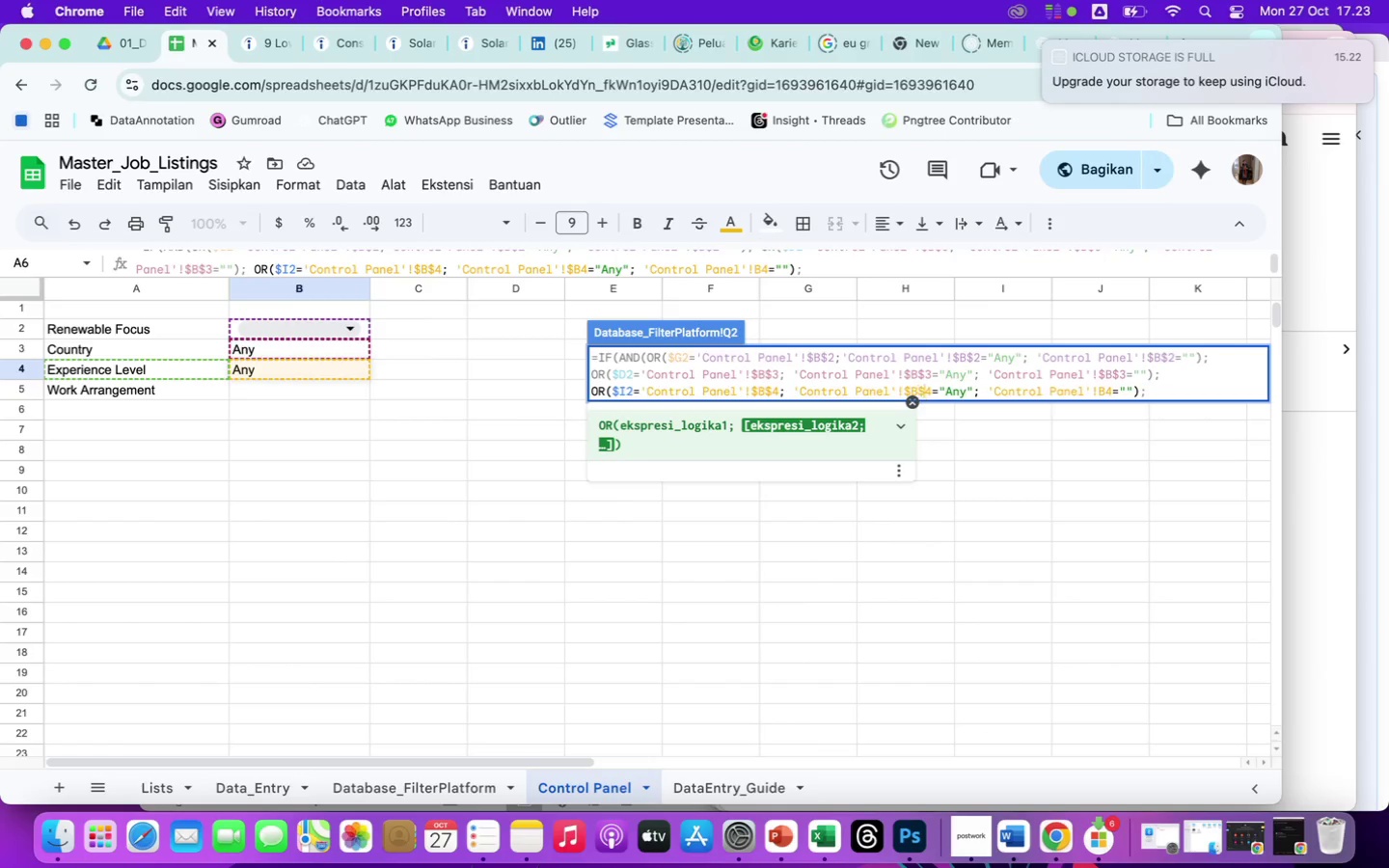 
hold_key(key=ArrowRight, duration=0.78)
 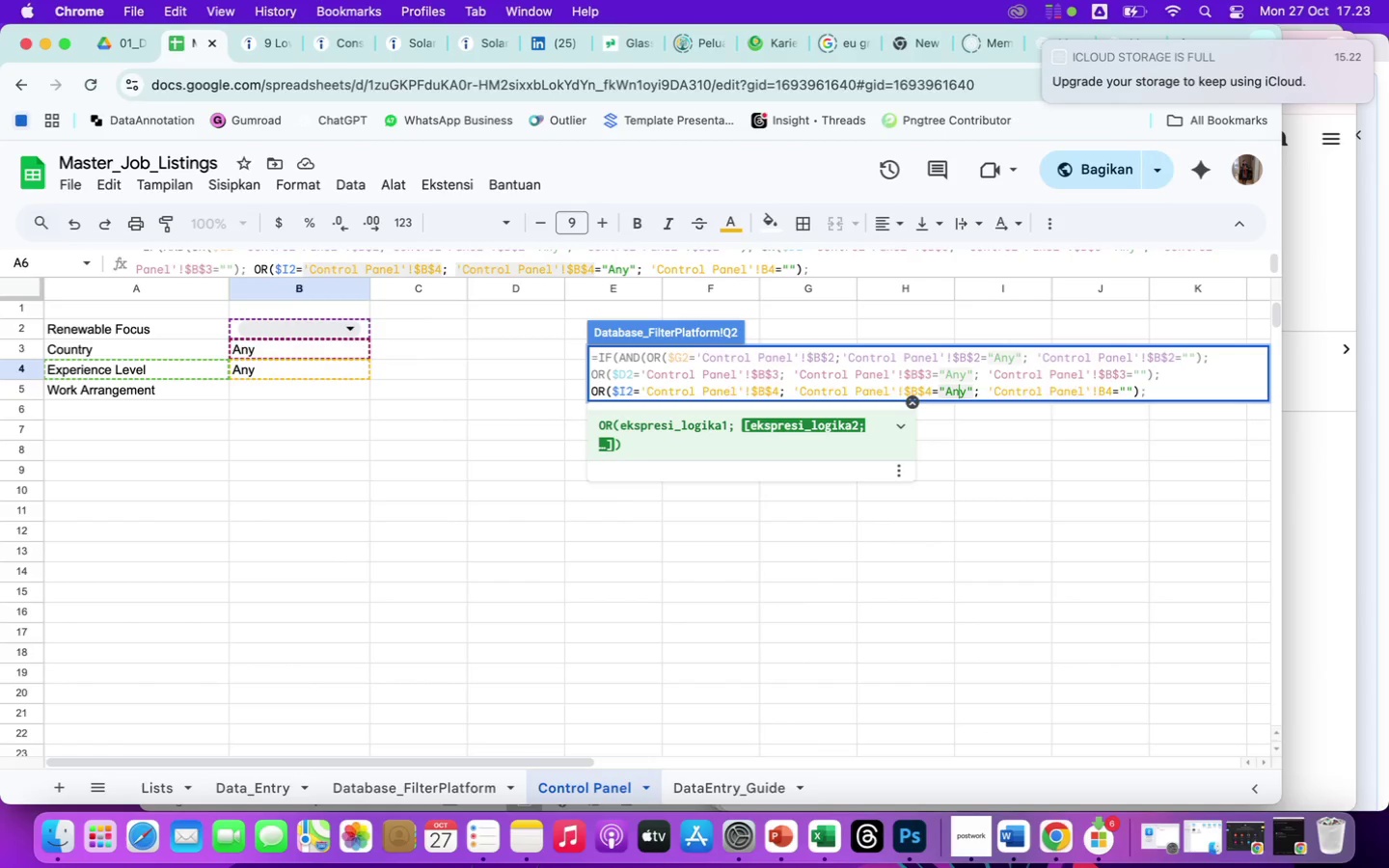 
hold_key(key=ArrowRight, duration=1.51)
 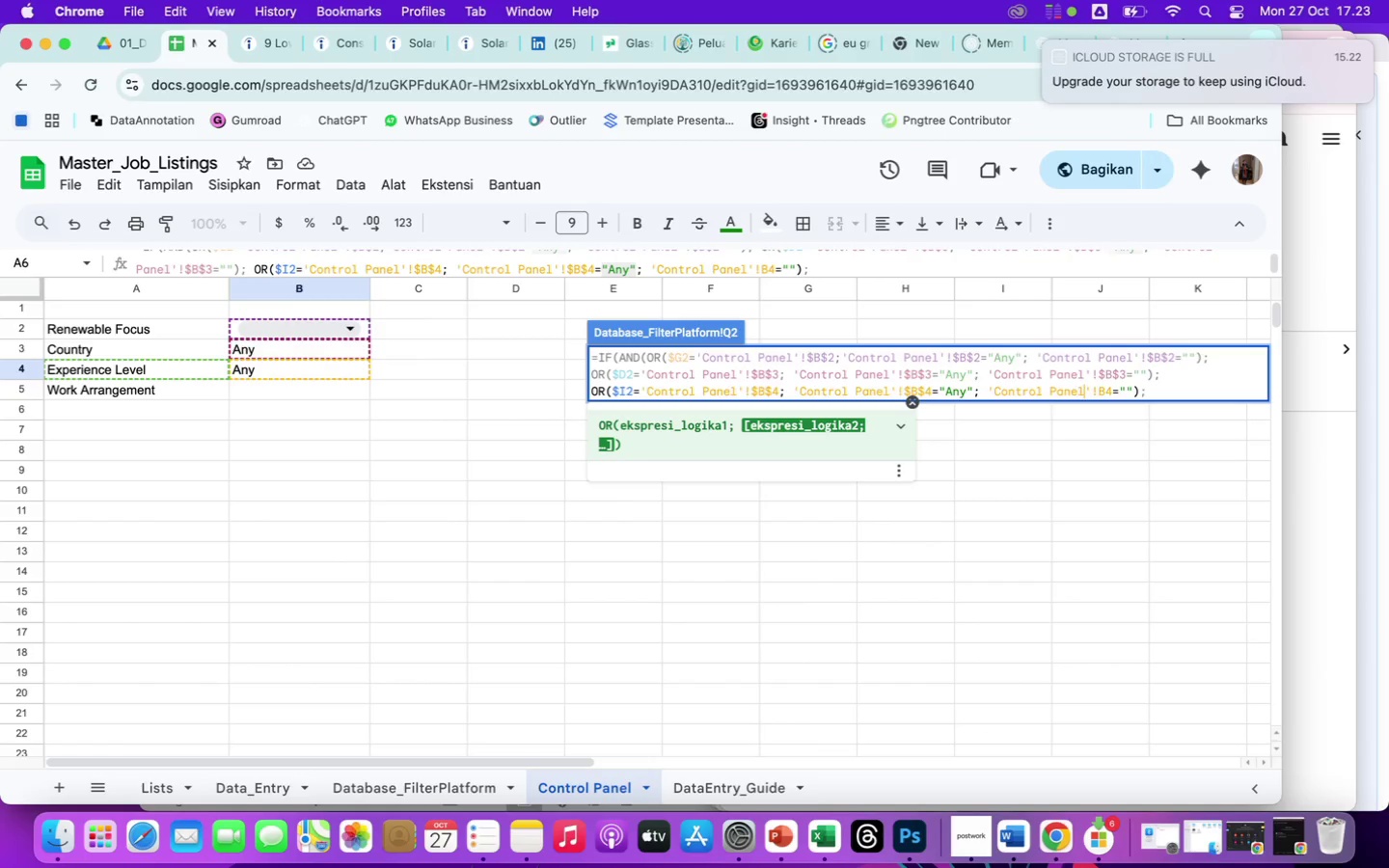 
key(ArrowRight)
 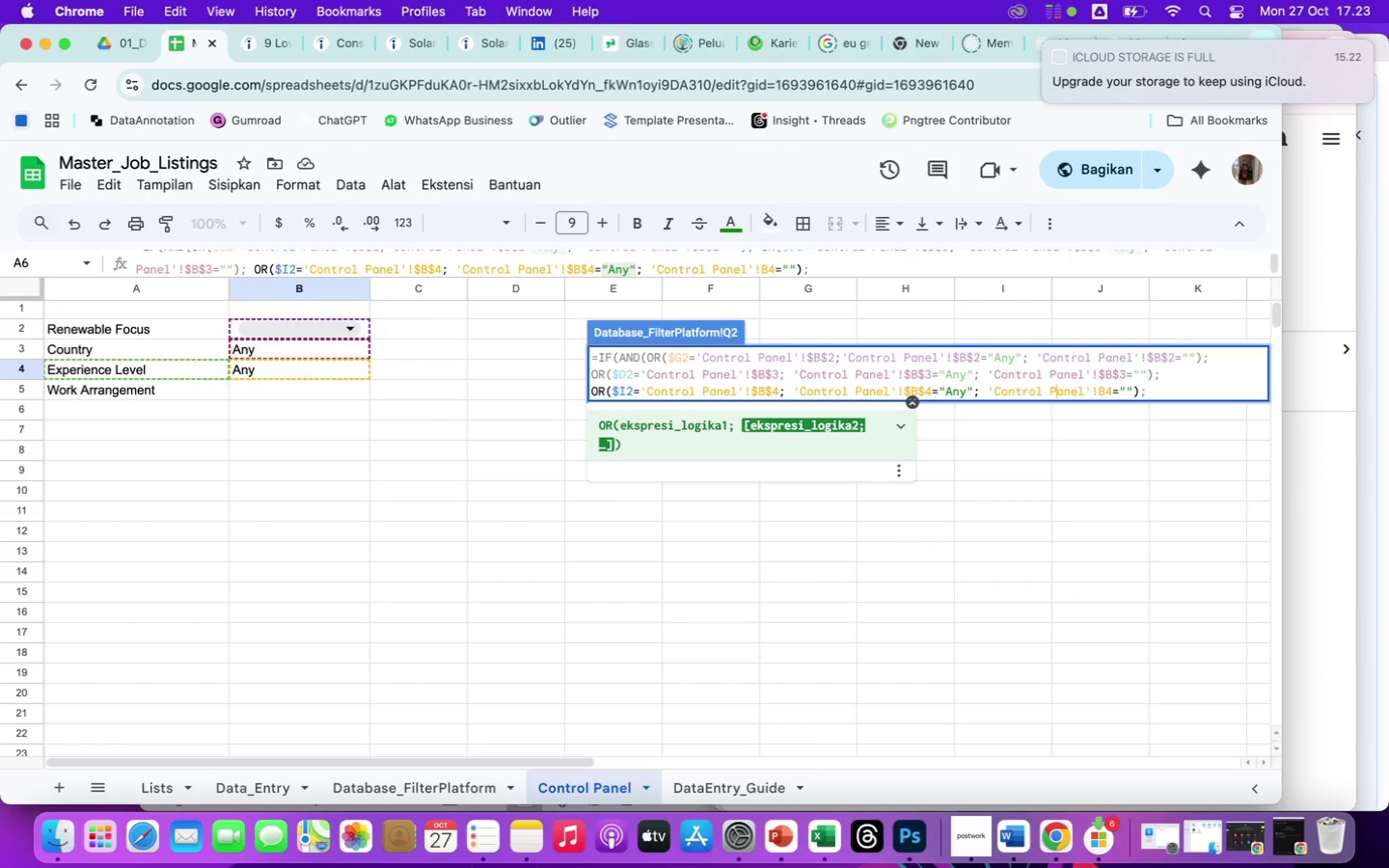 
key(ArrowRight)
 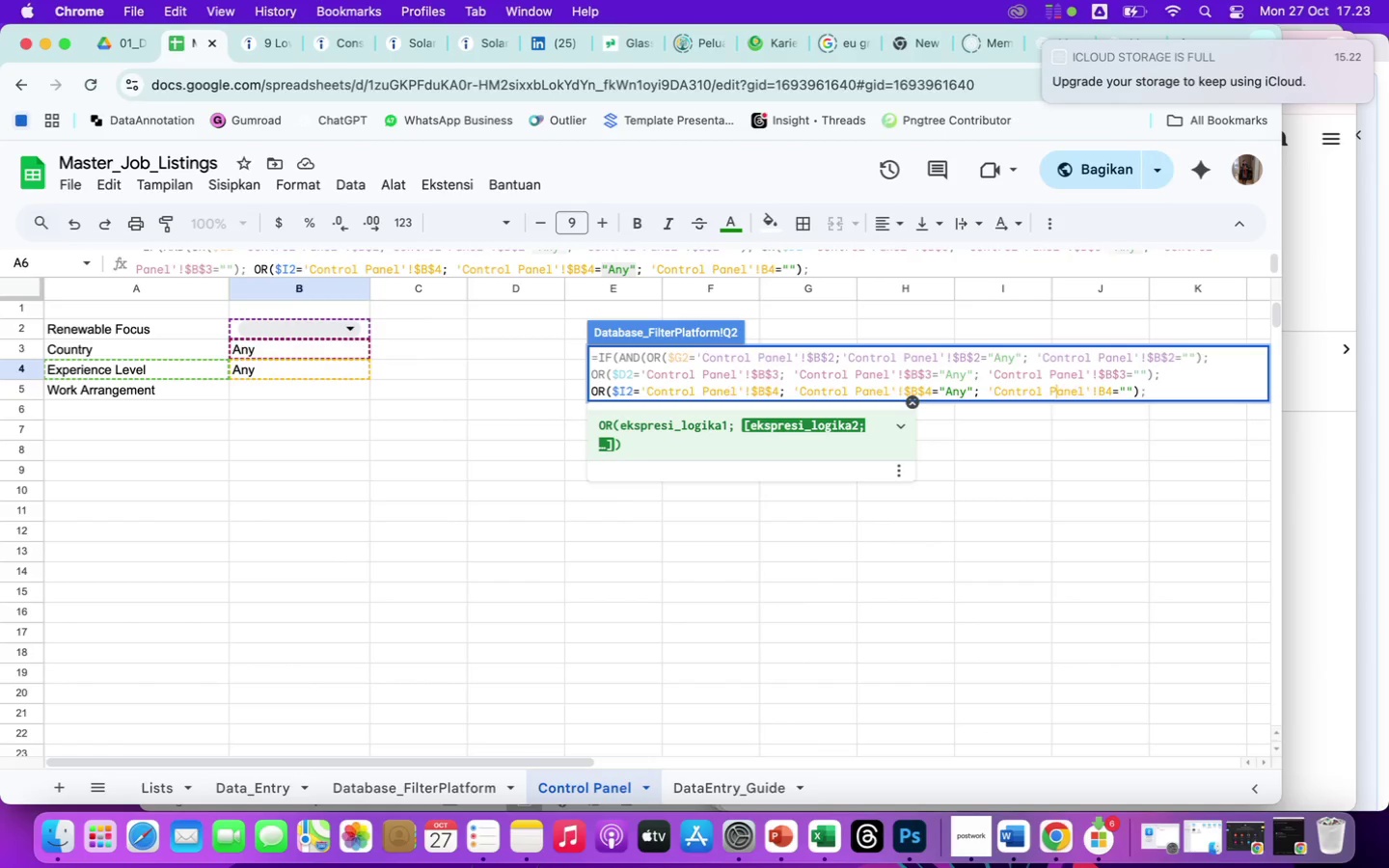 
key(ArrowRight)
 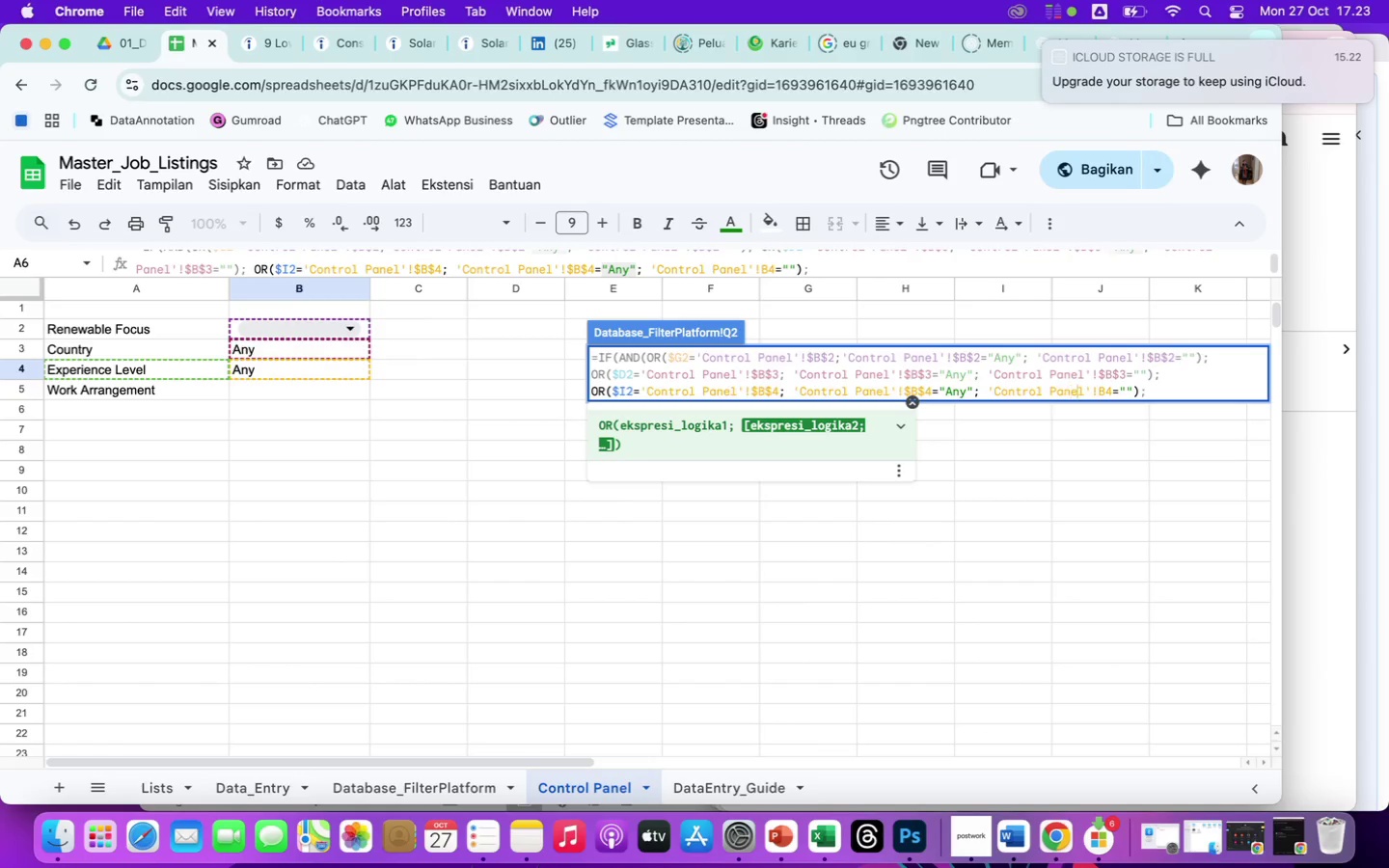 
key(ArrowRight)
 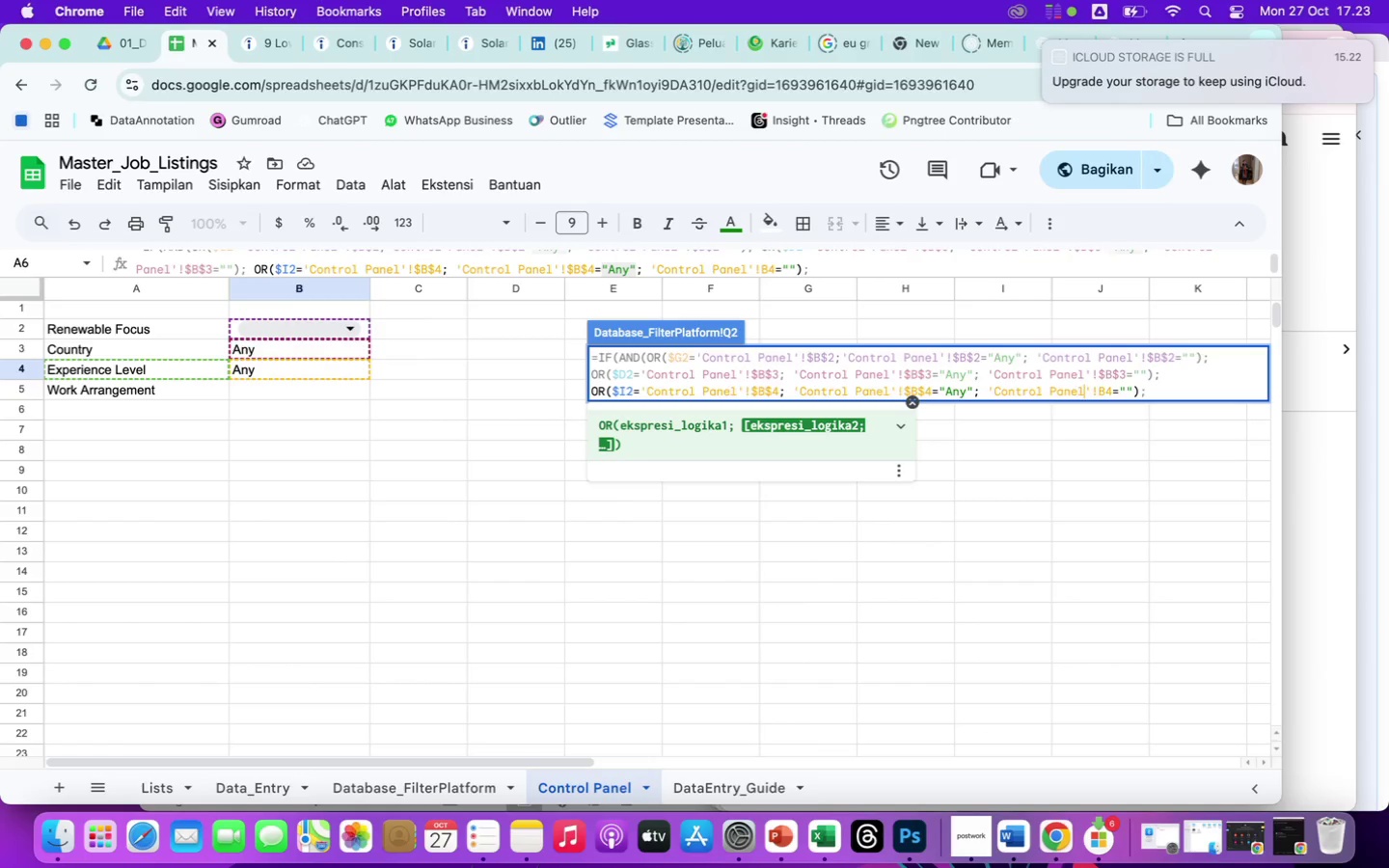 
key(ArrowRight)
 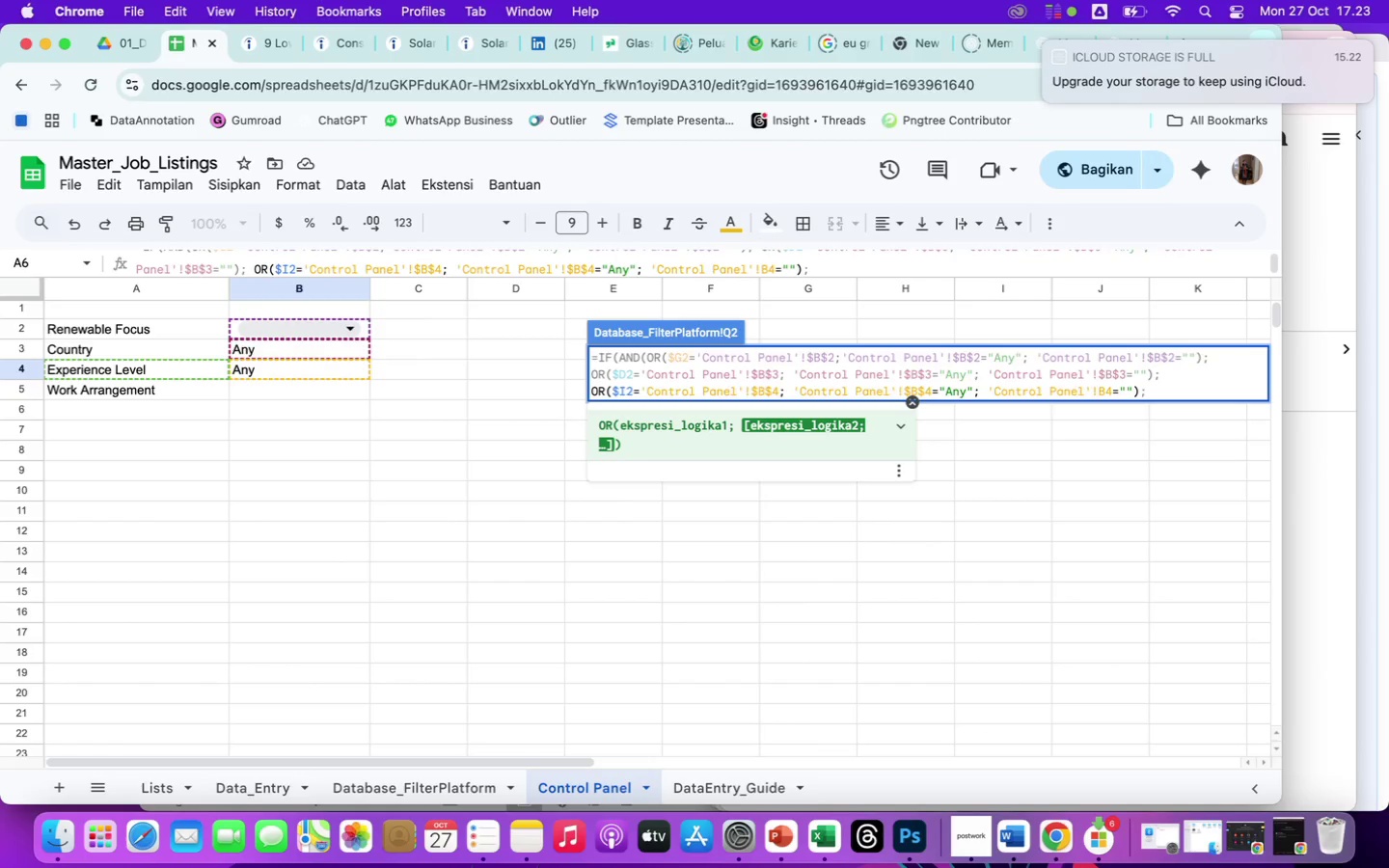 
key(ArrowRight)
 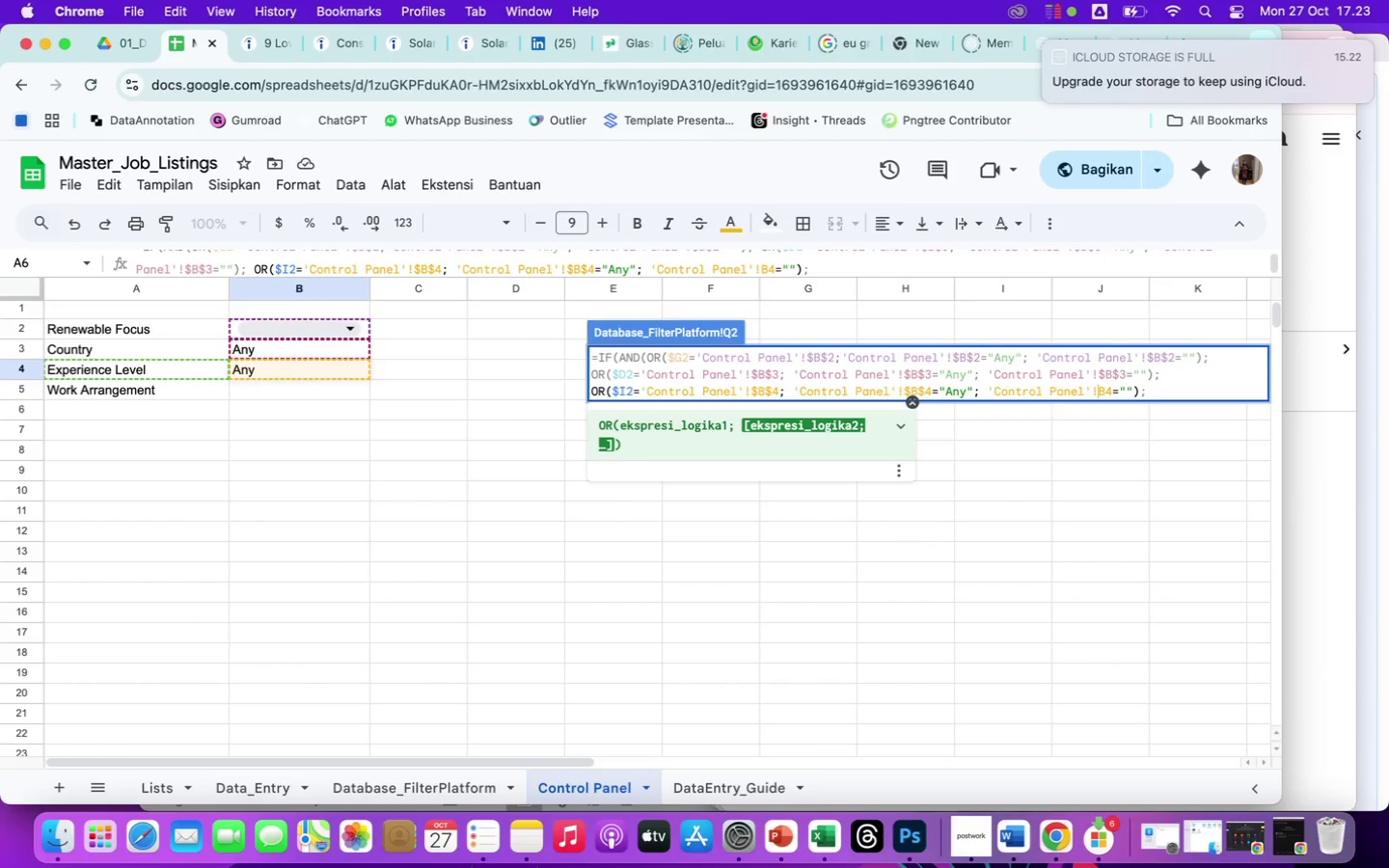 
key(Shift+ShiftLeft)
 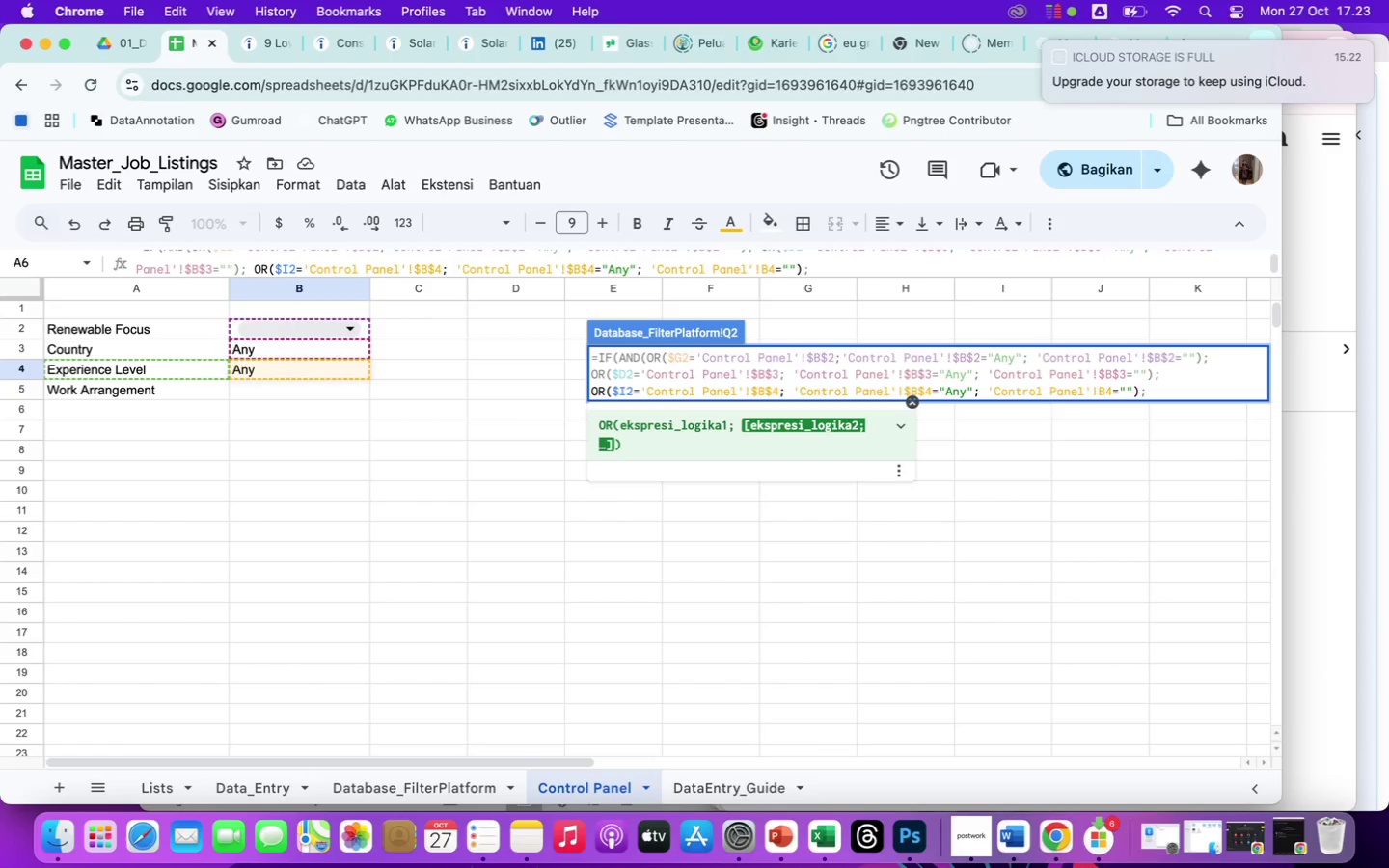 
key(Shift+4)
 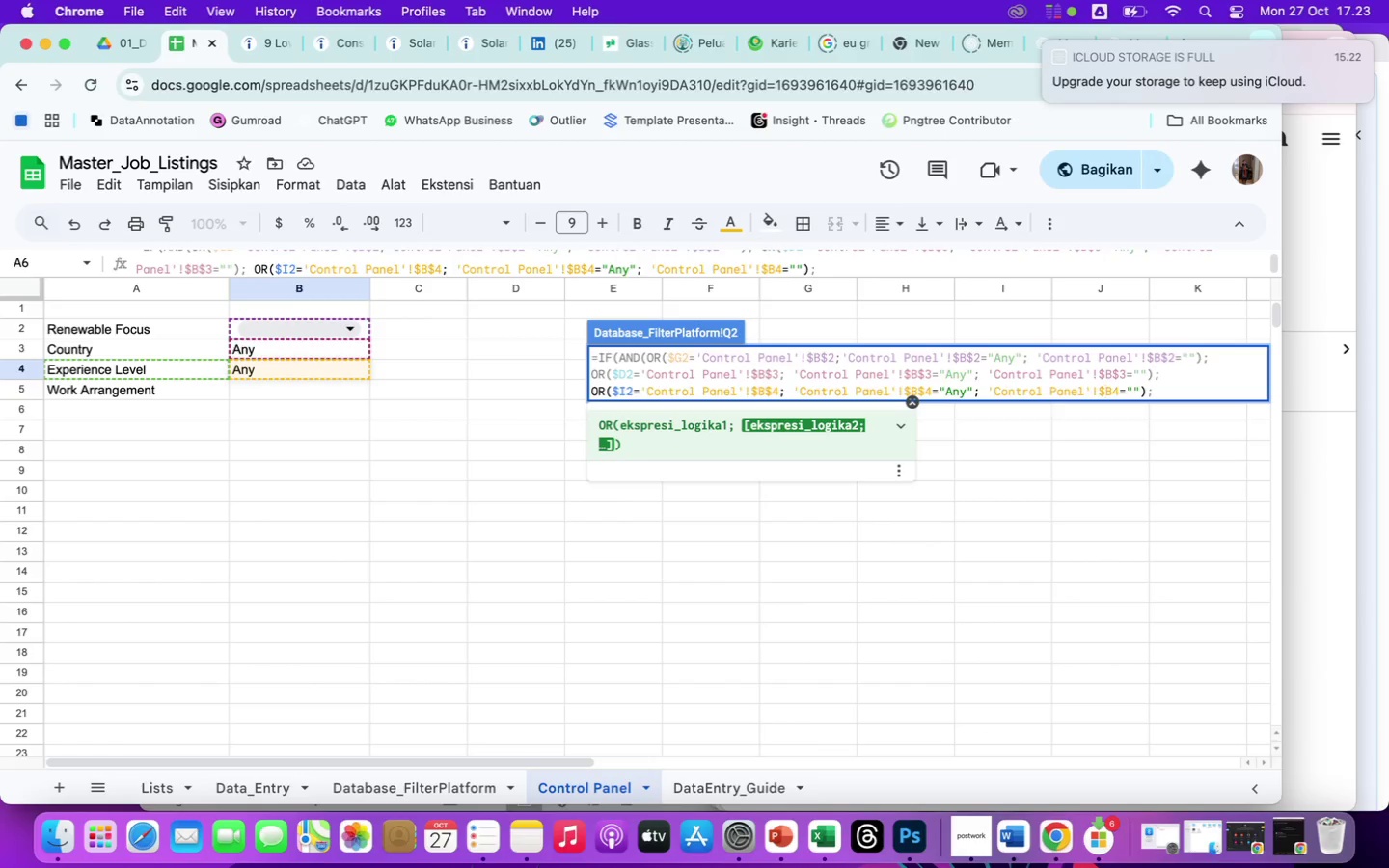 
key(ArrowRight)
 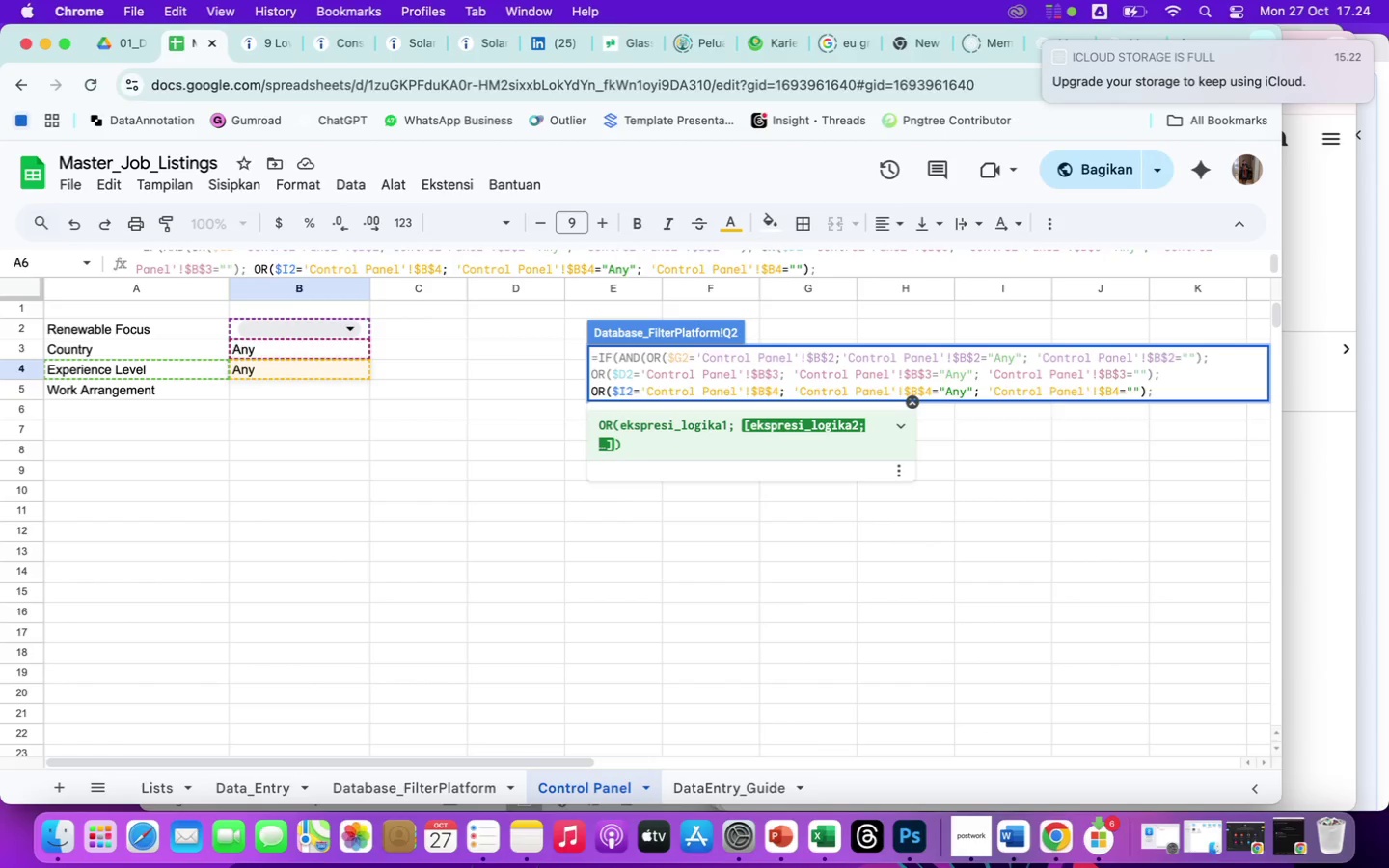 
key(Shift+ShiftLeft)
 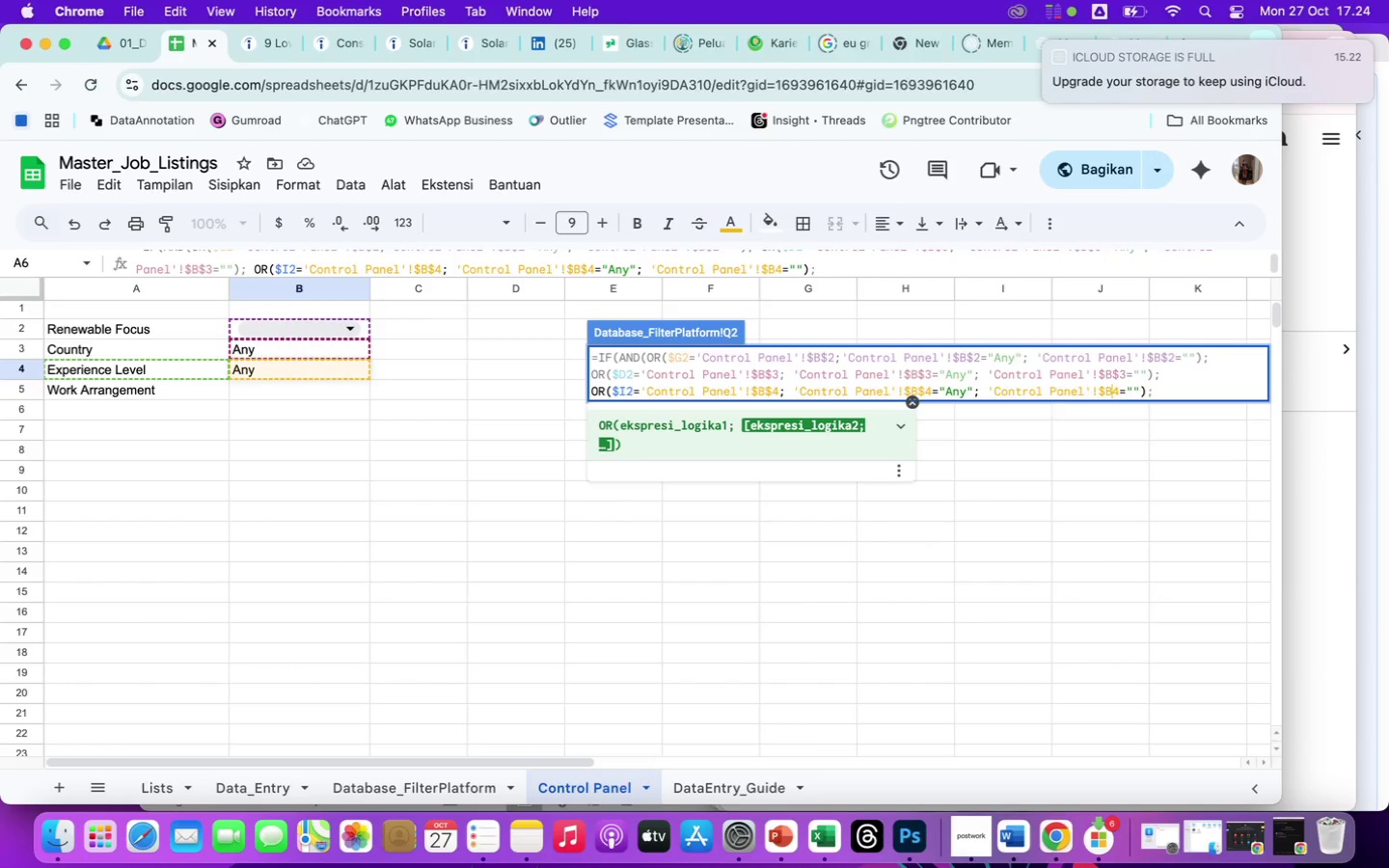 
key(Shift+4)
 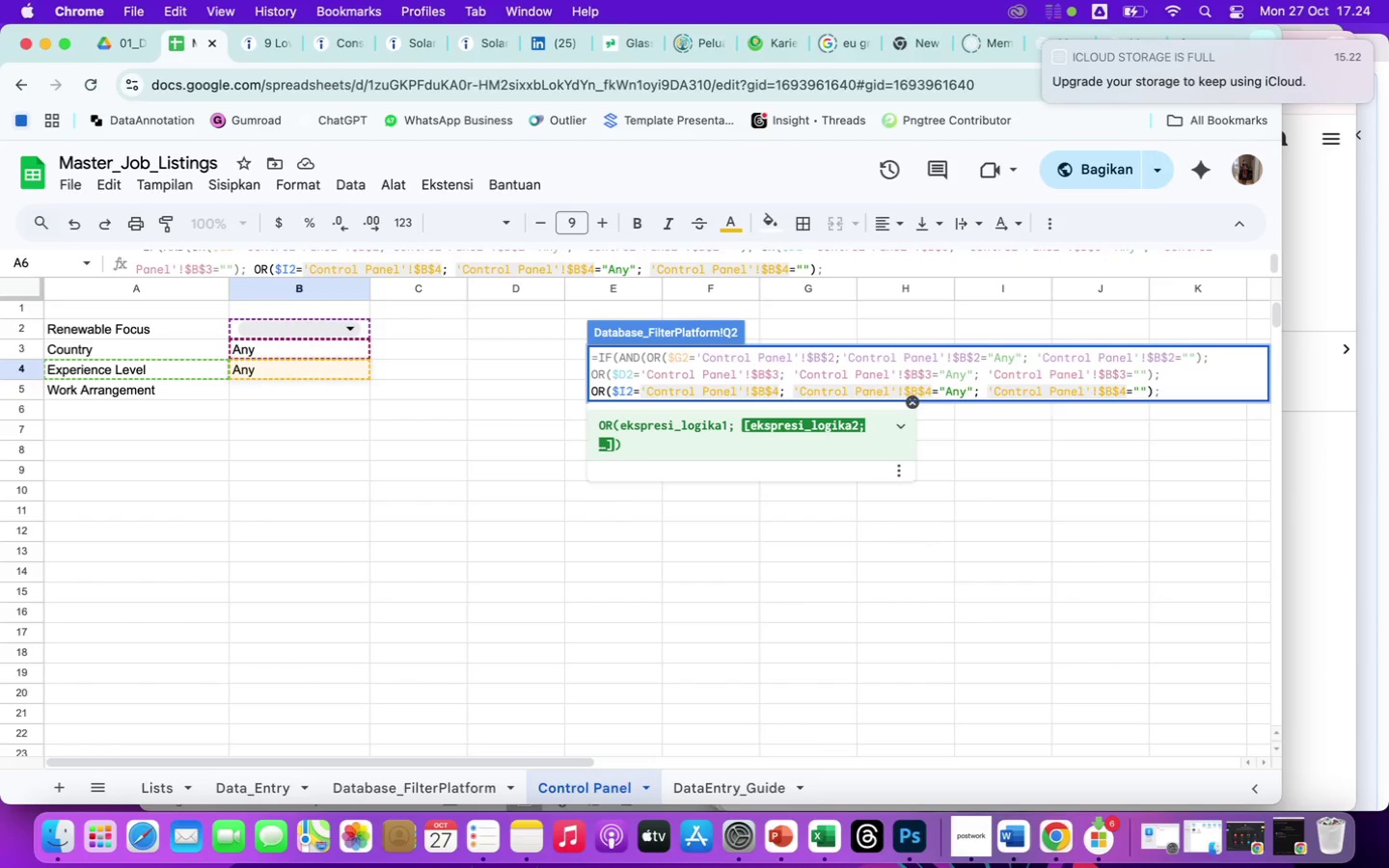 
hold_key(key=ArrowRight, duration=0.33)
 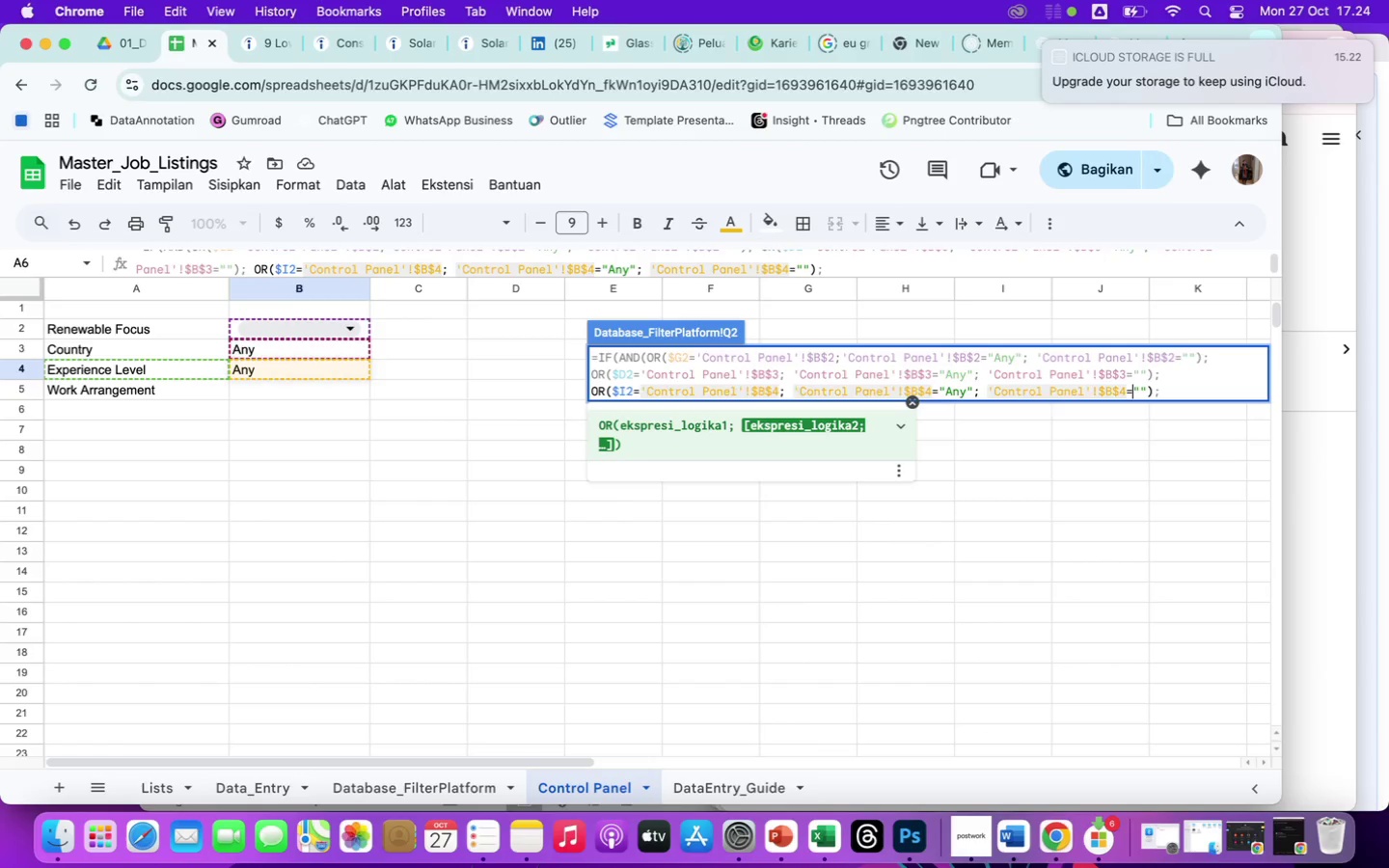 
hold_key(key=ArrowRight, duration=0.69)
 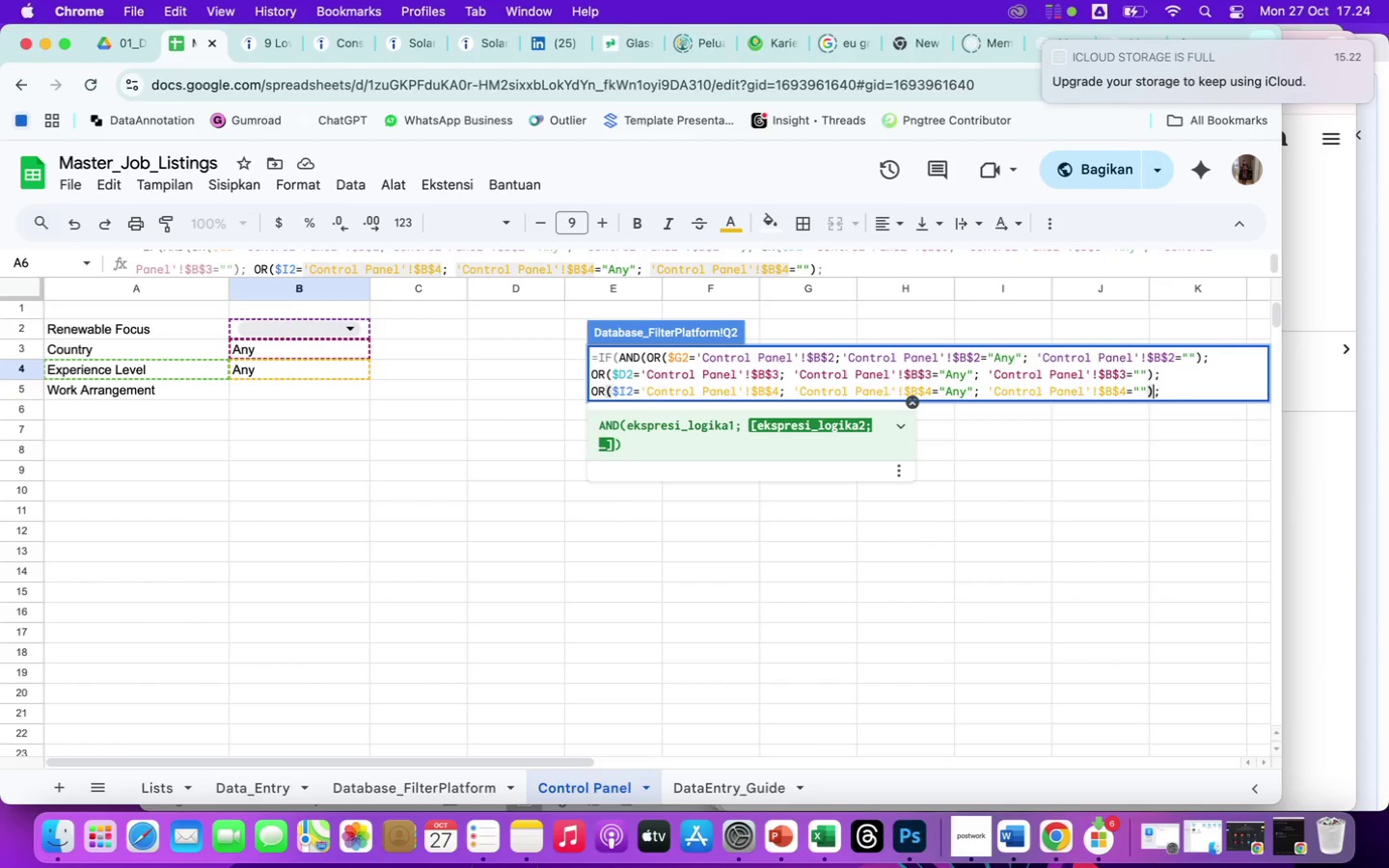 
key(ArrowRight)
 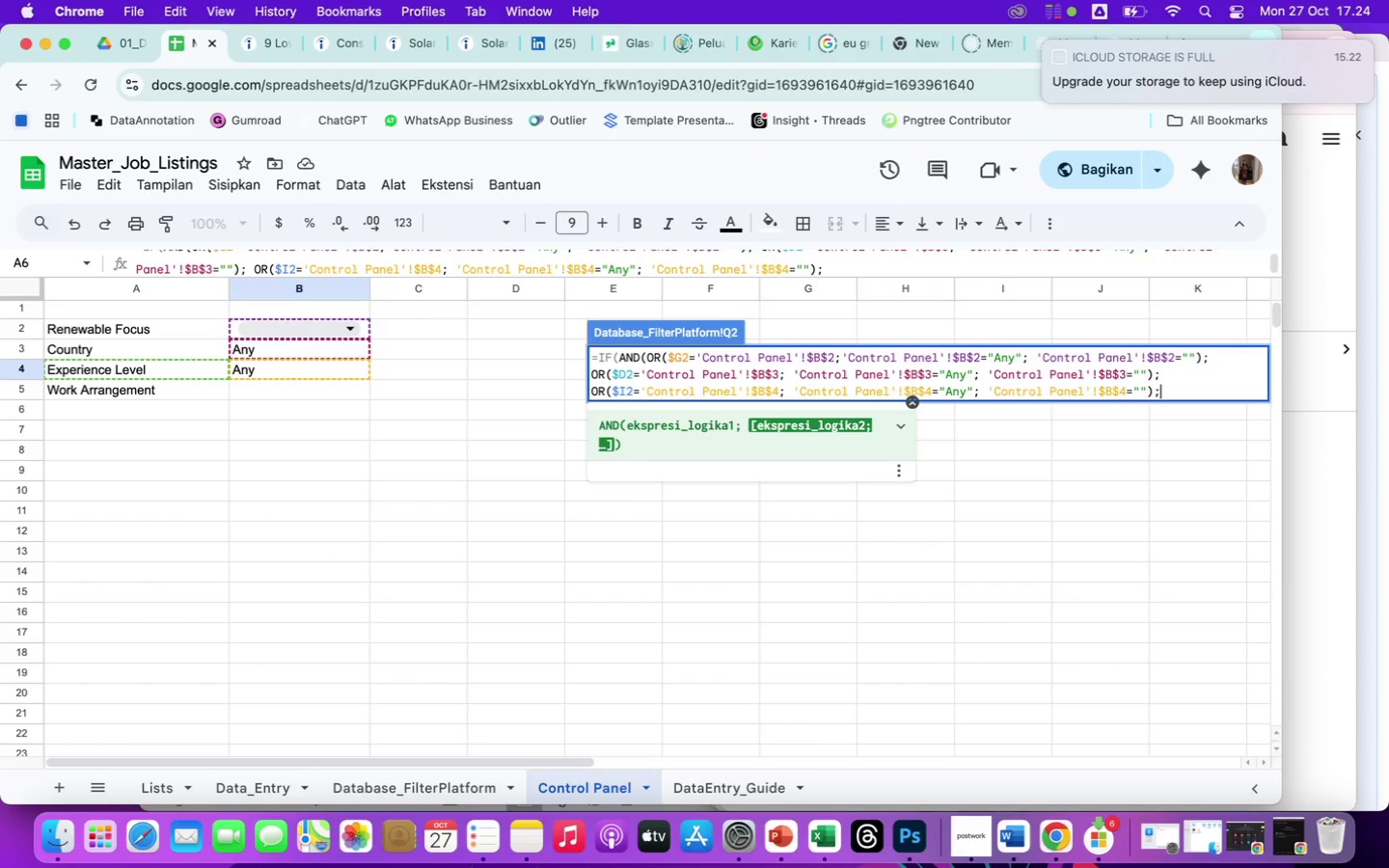 
key(ArrowRight)
 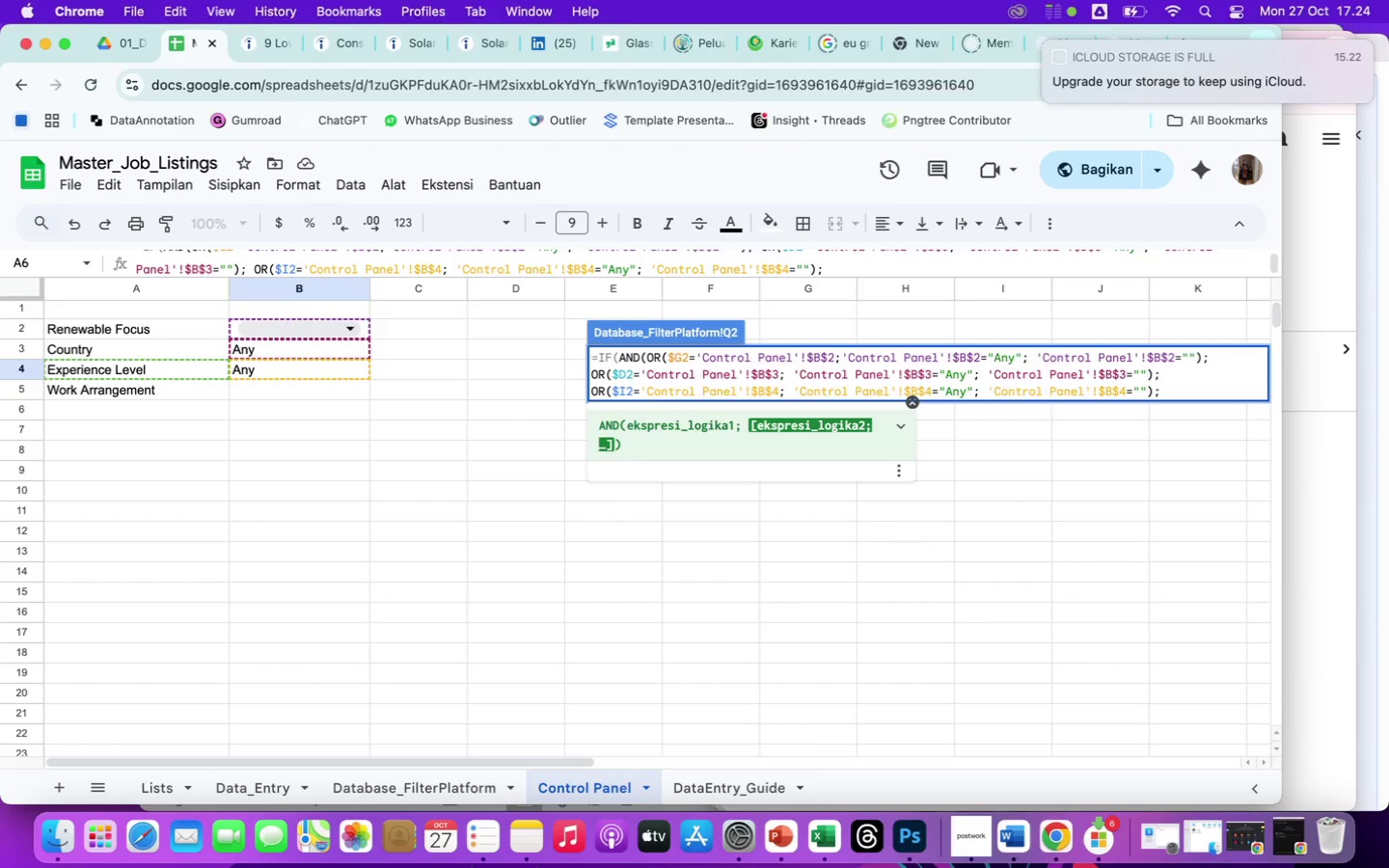 
key(ArrowRight)
 